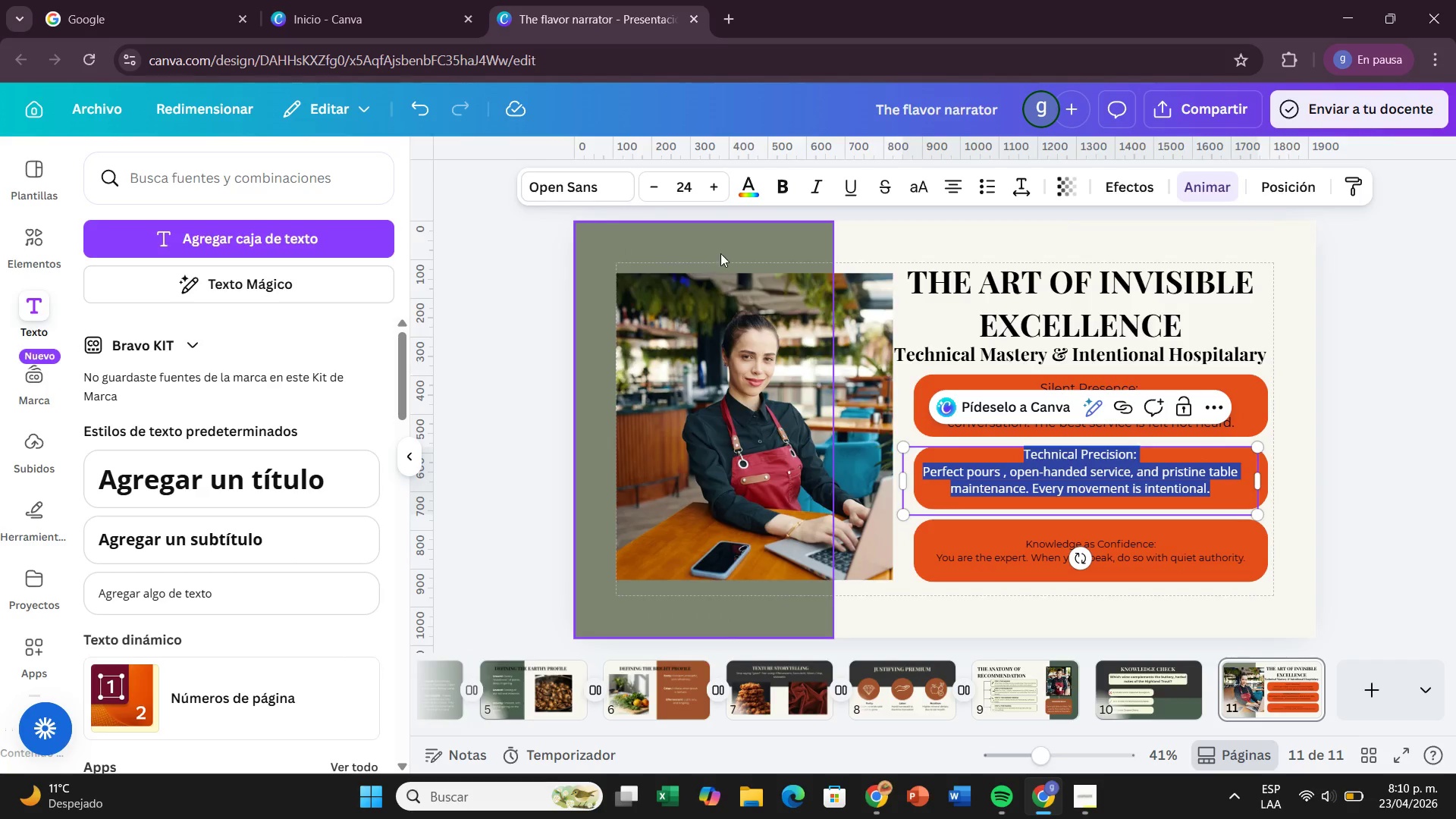 
left_click([715, 191])
 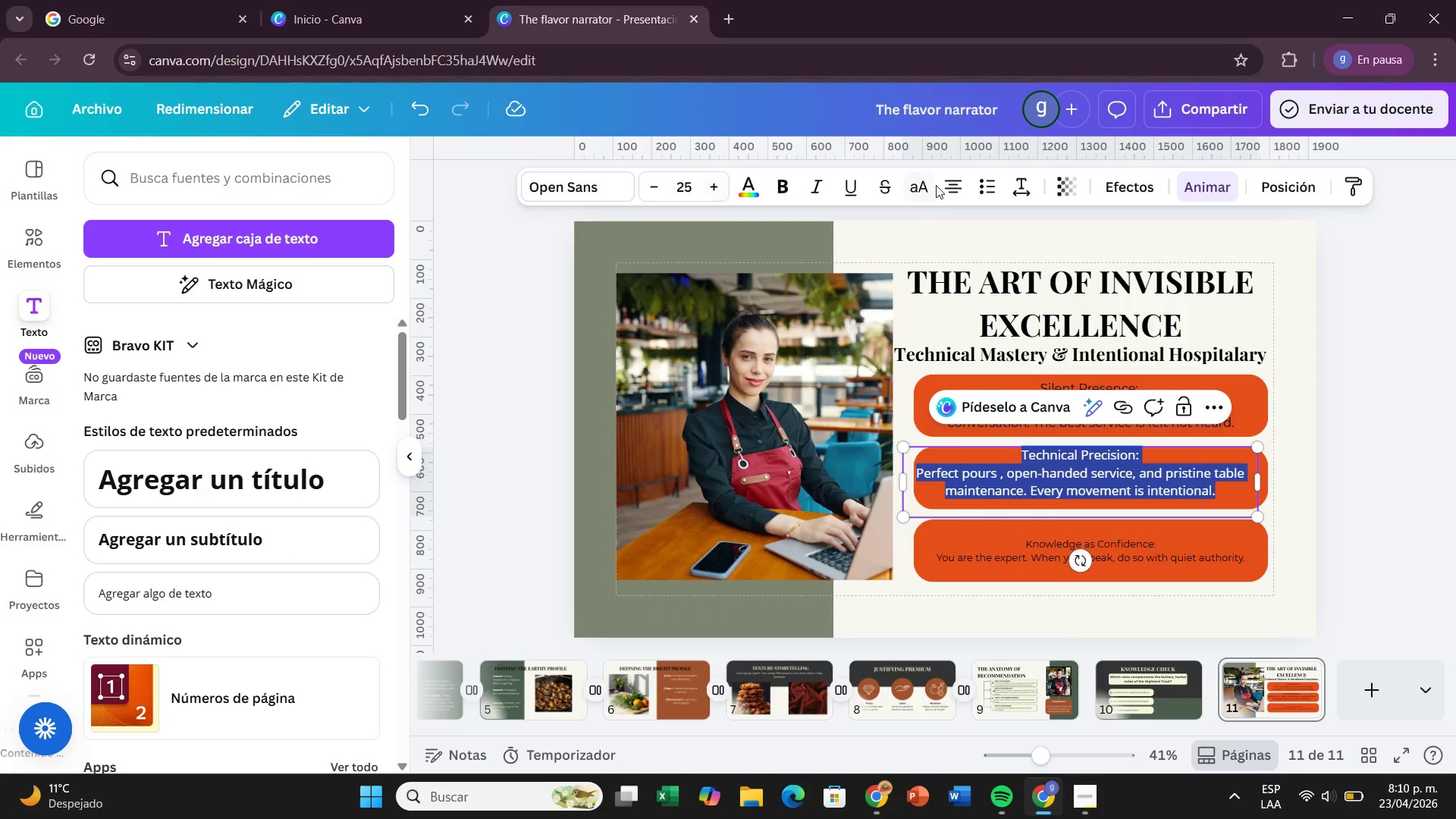 
left_click([952, 180])
 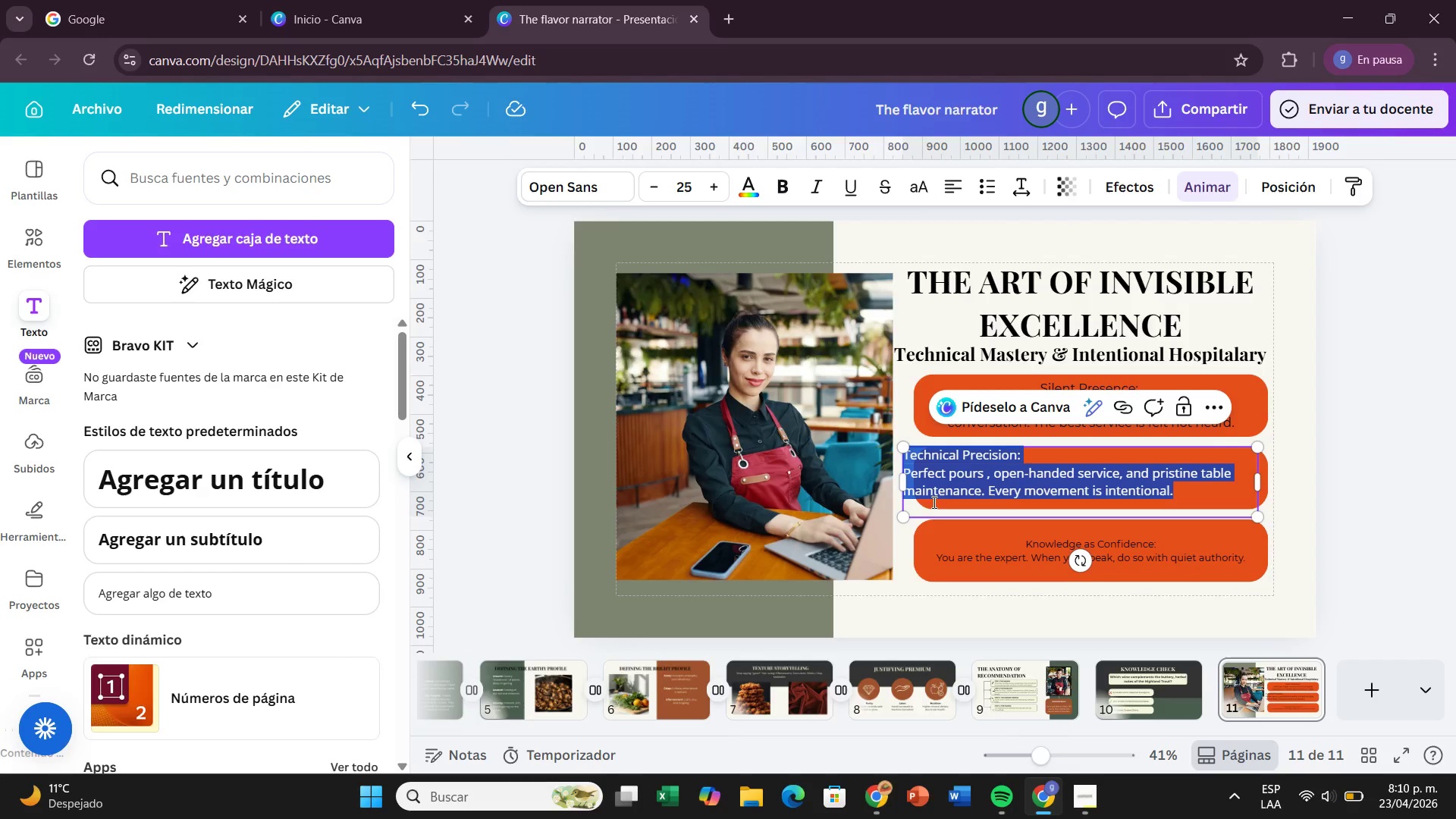 
left_click_drag(start_coordinate=[906, 516], to_coordinate=[931, 492])
 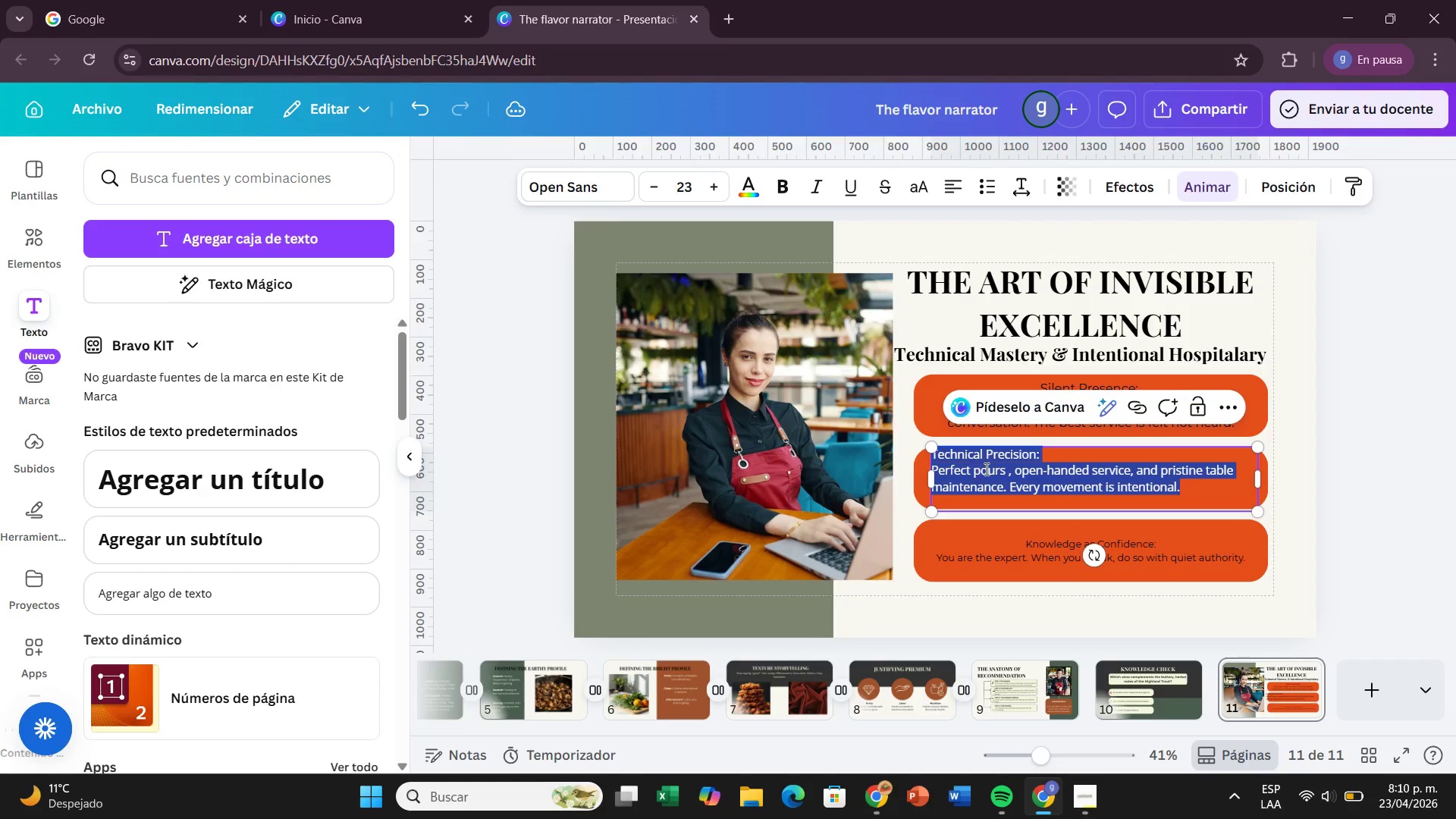 
left_click_drag(start_coordinate=[985, 469], to_coordinate=[1012, 475])
 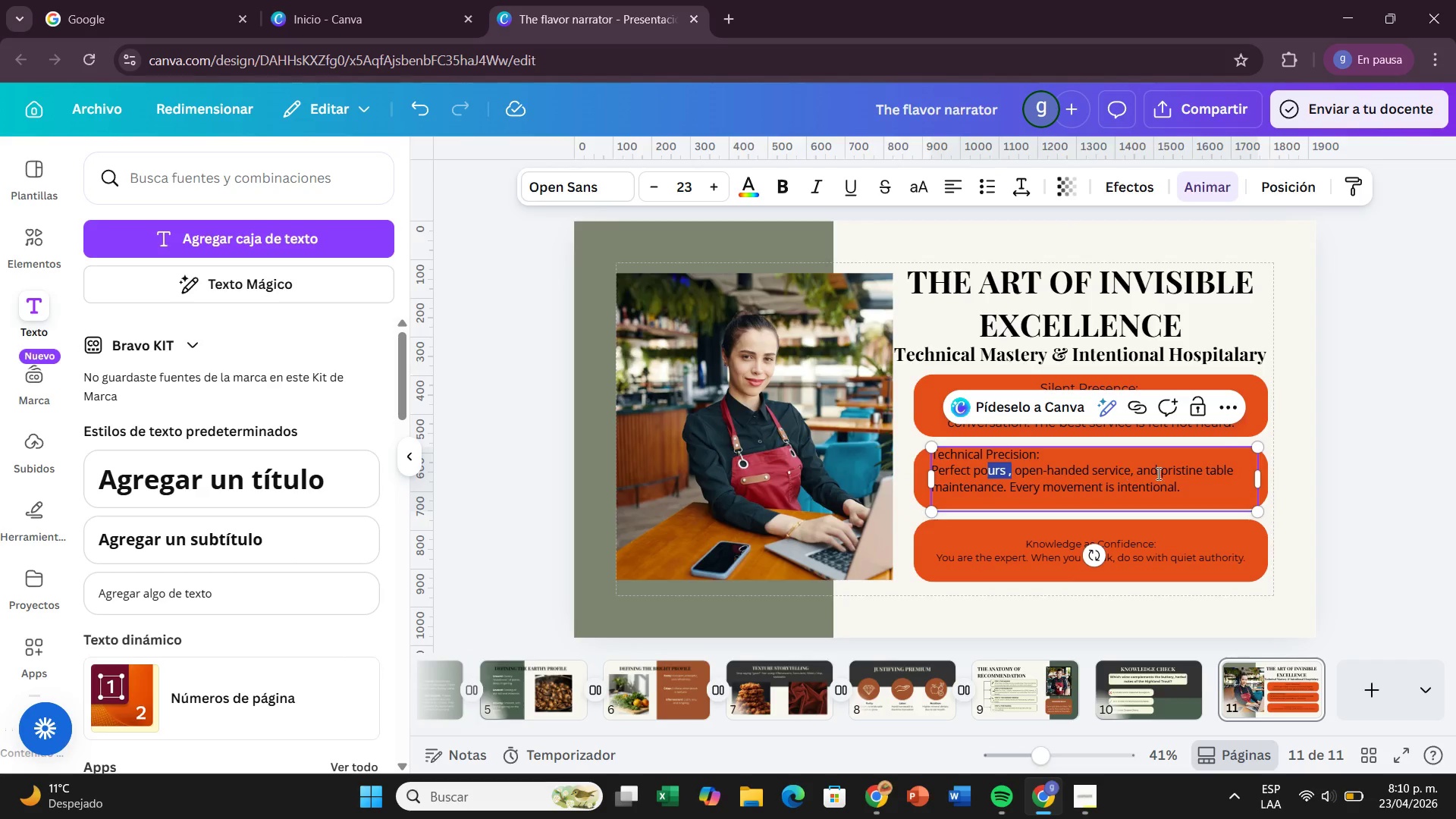 
left_click_drag(start_coordinate=[1159, 473], to_coordinate=[1163, 473])
 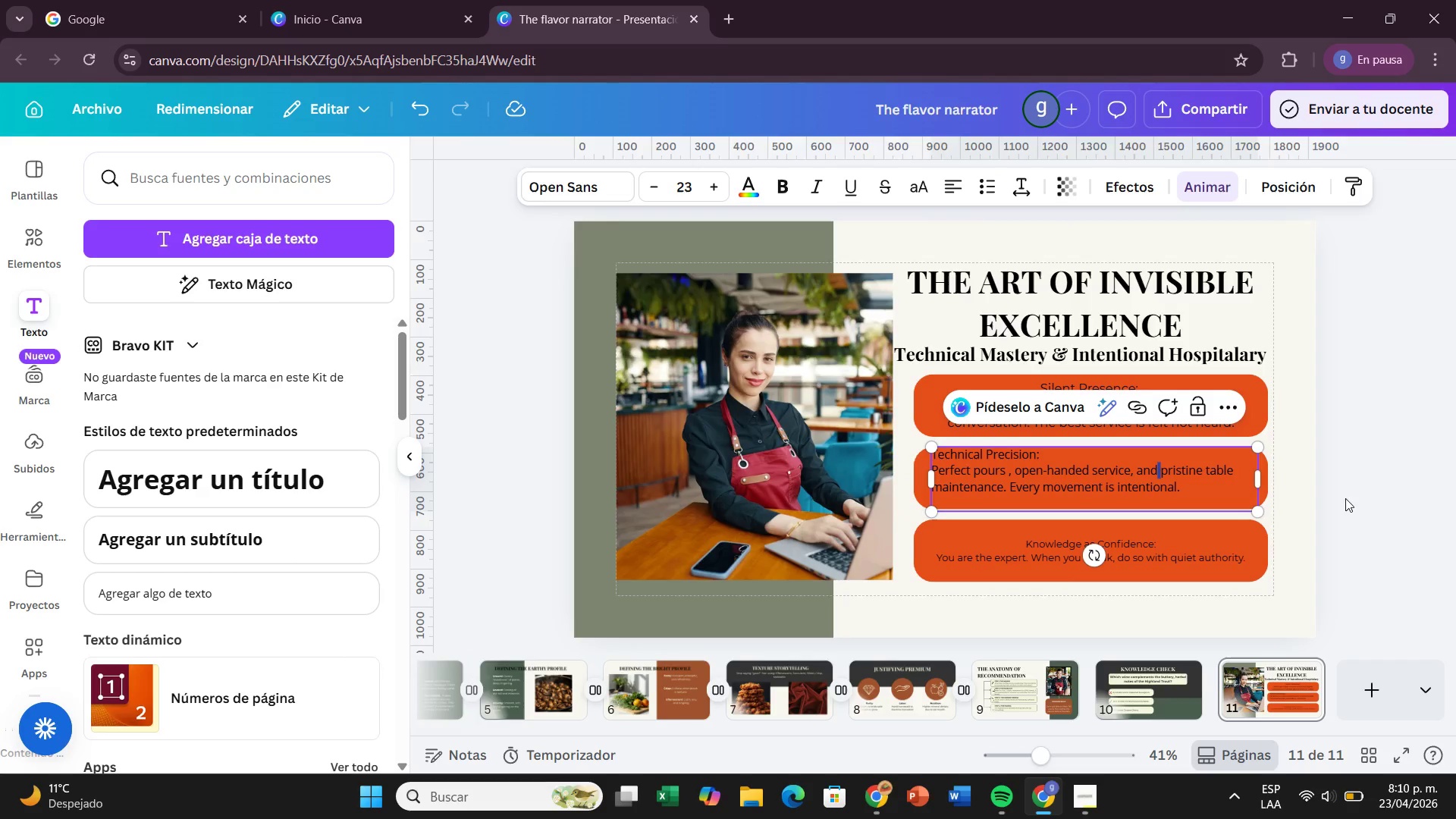 
left_click([1352, 501])
 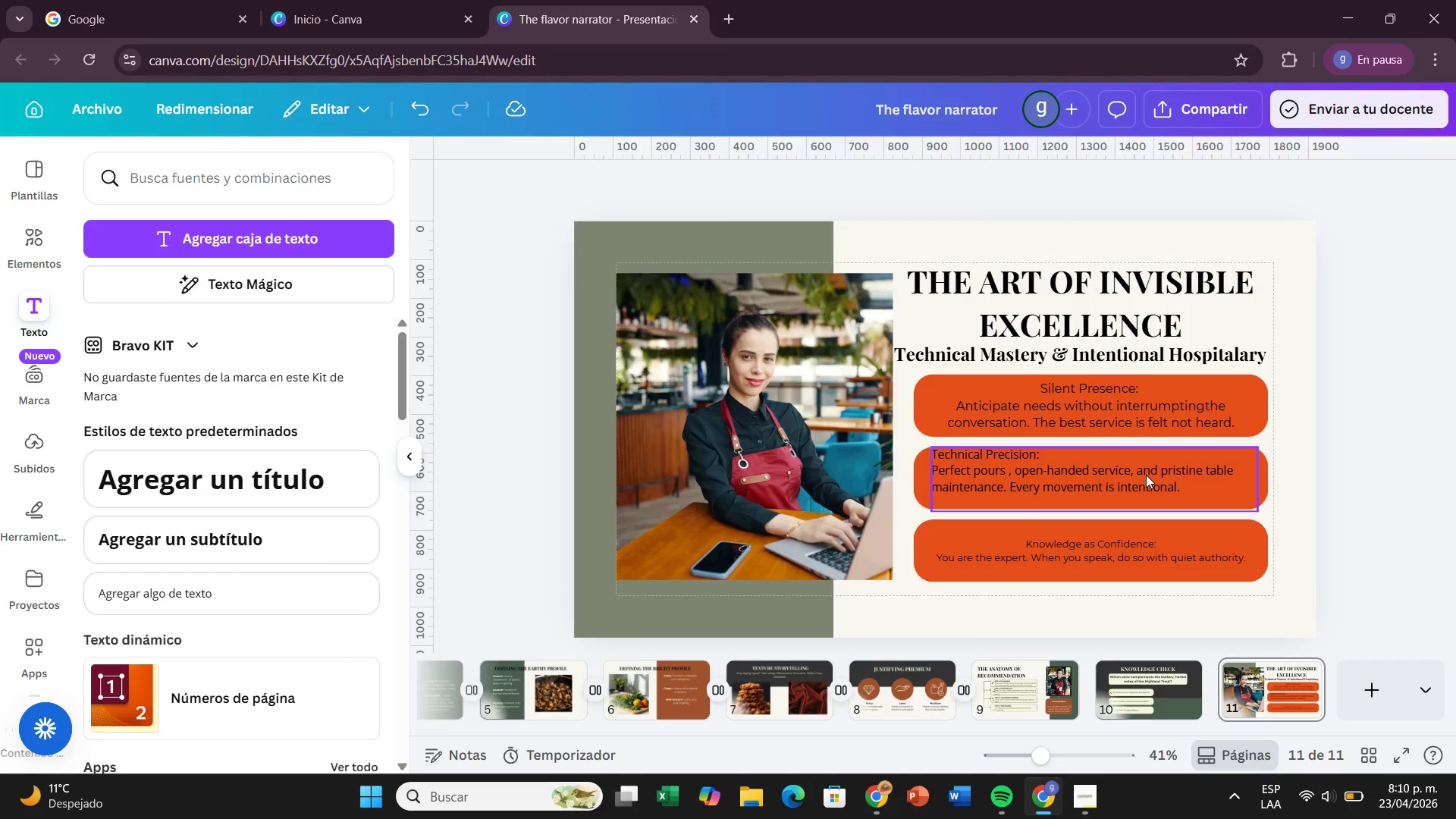 
left_click_drag(start_coordinate=[1146, 475], to_coordinate=[1159, 481])
 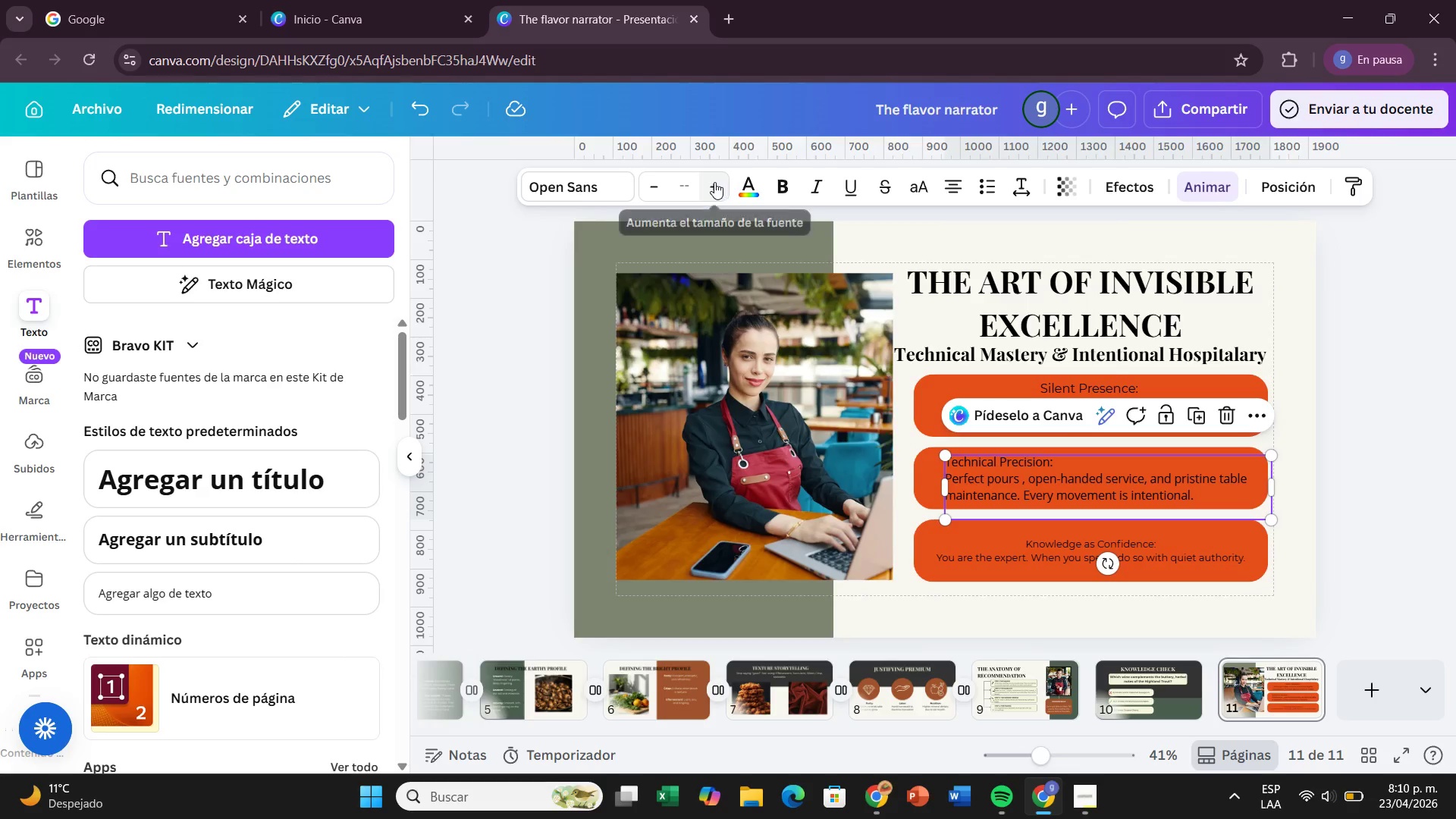 
left_click([672, 188])
 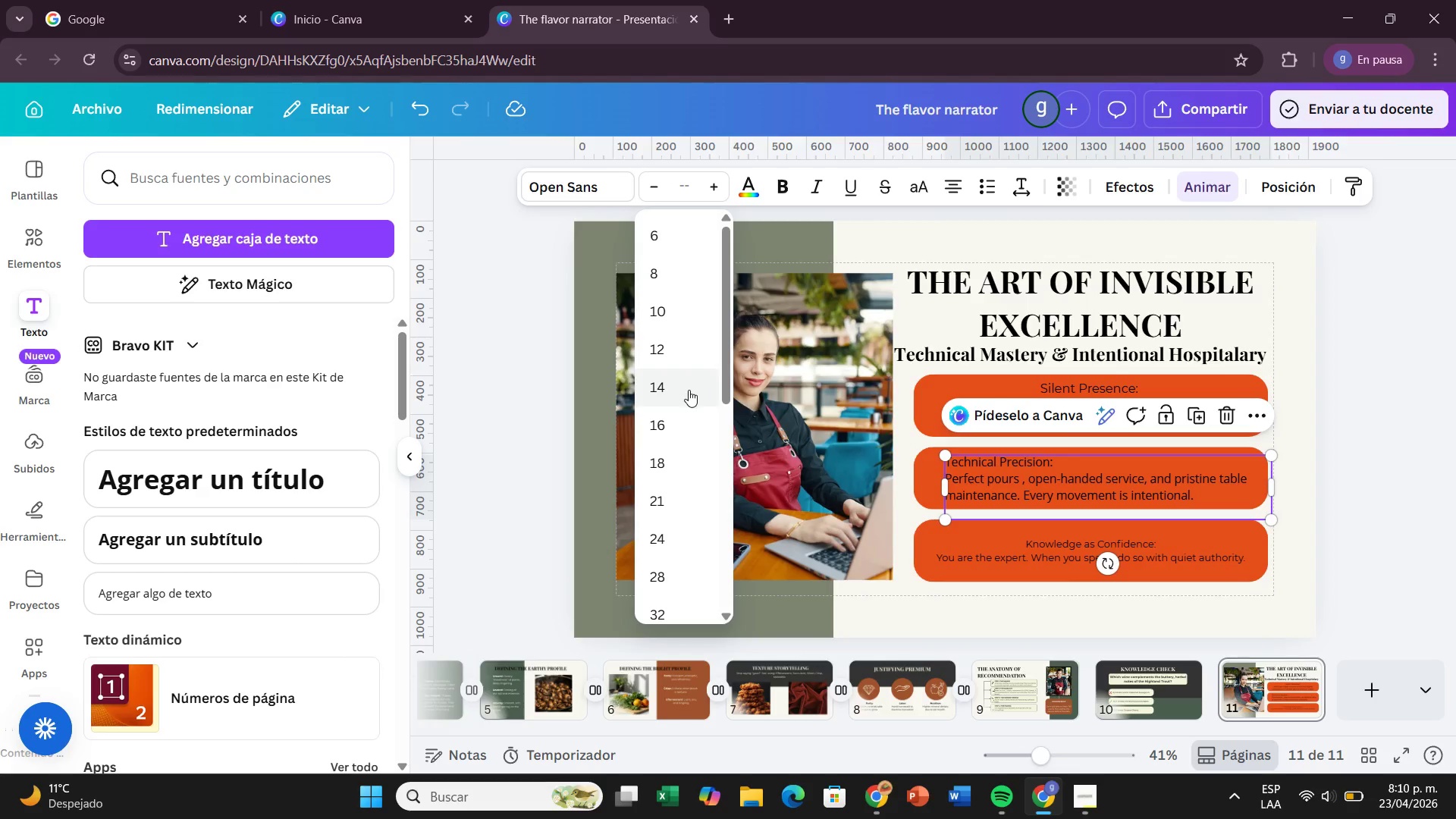 
left_click([684, 414])
 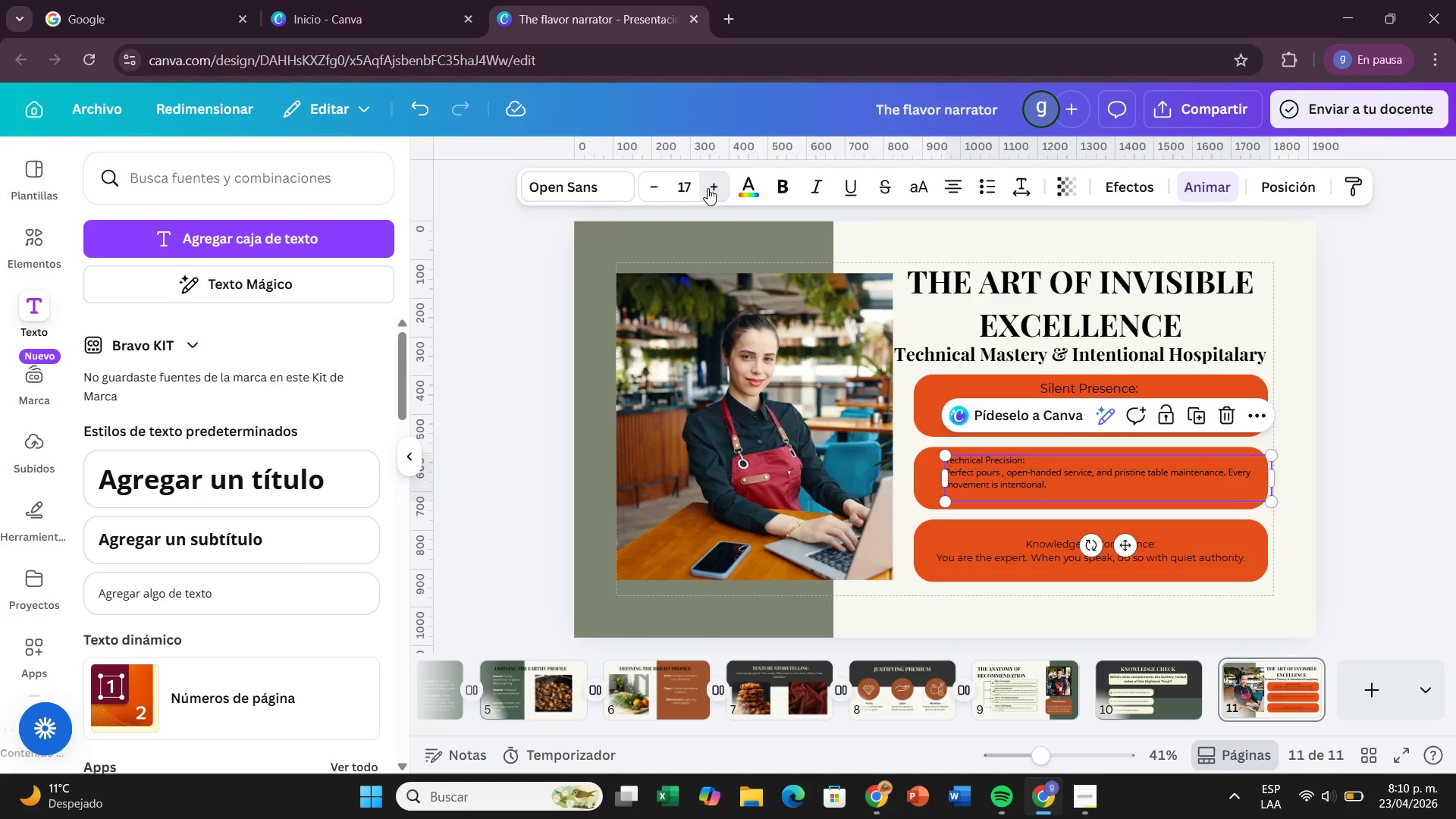 
left_click([708, 188])
 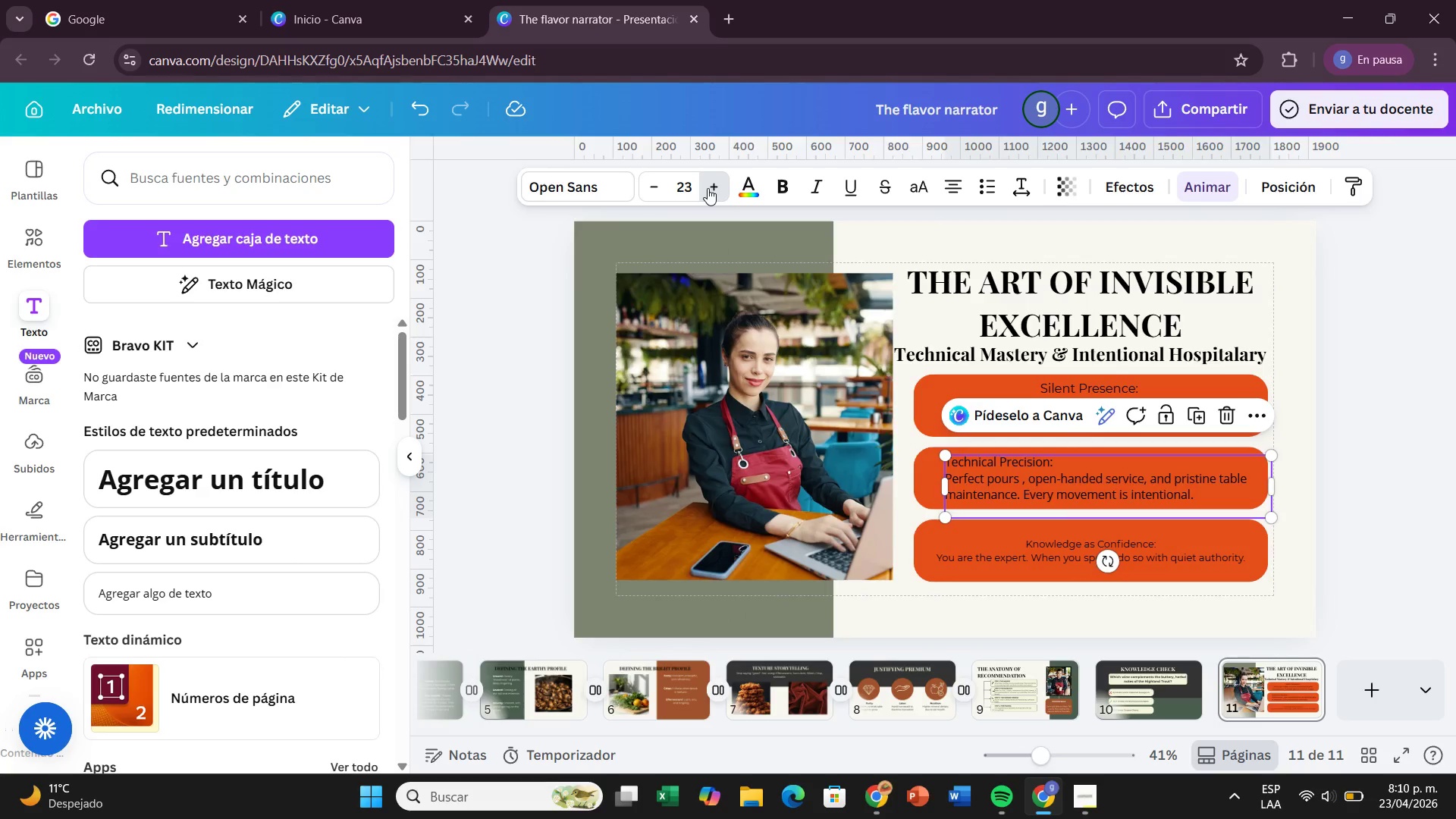 
double_click([708, 188])
 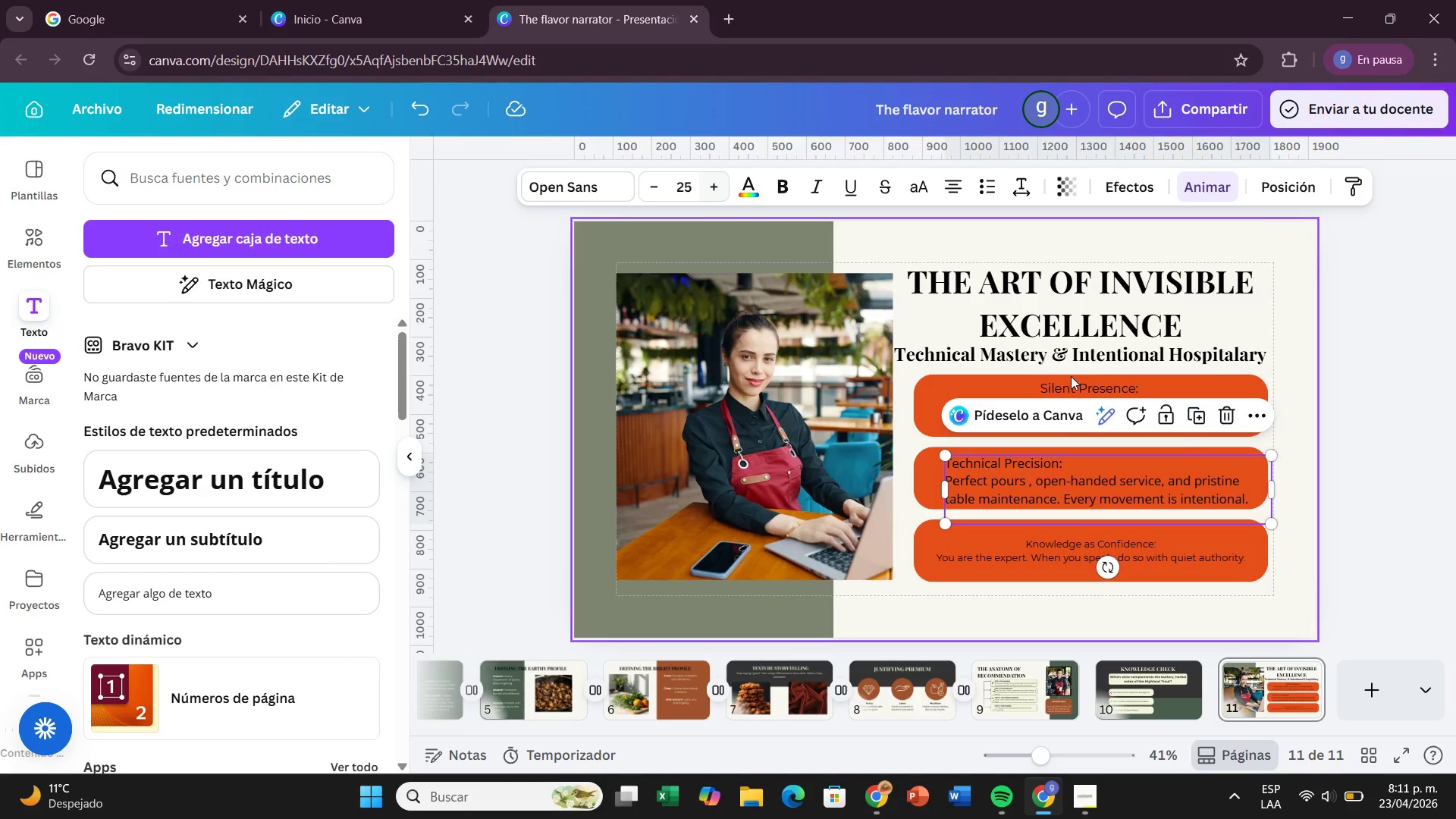 
left_click([1353, 450])
 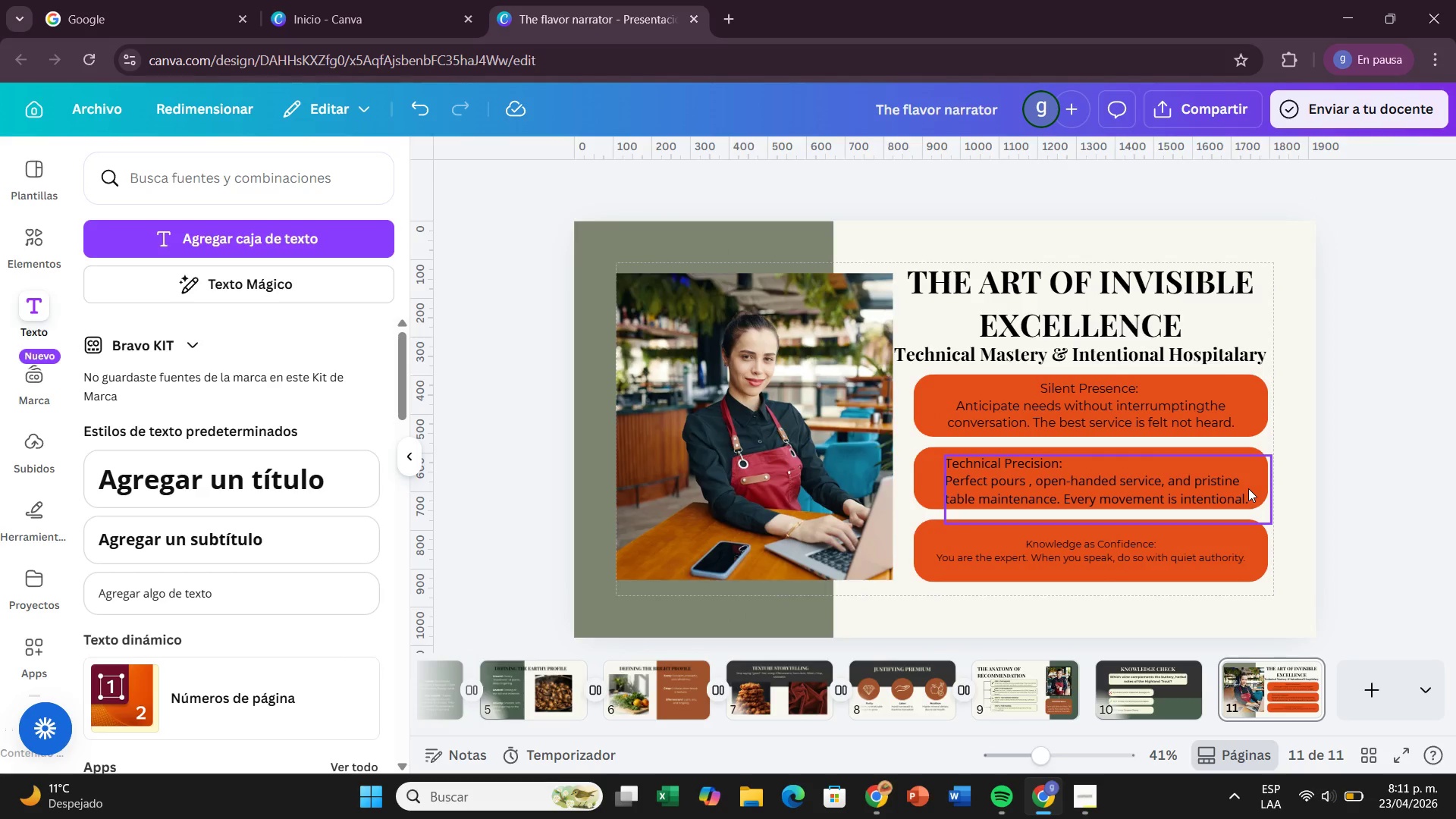 
left_click([1248, 488])
 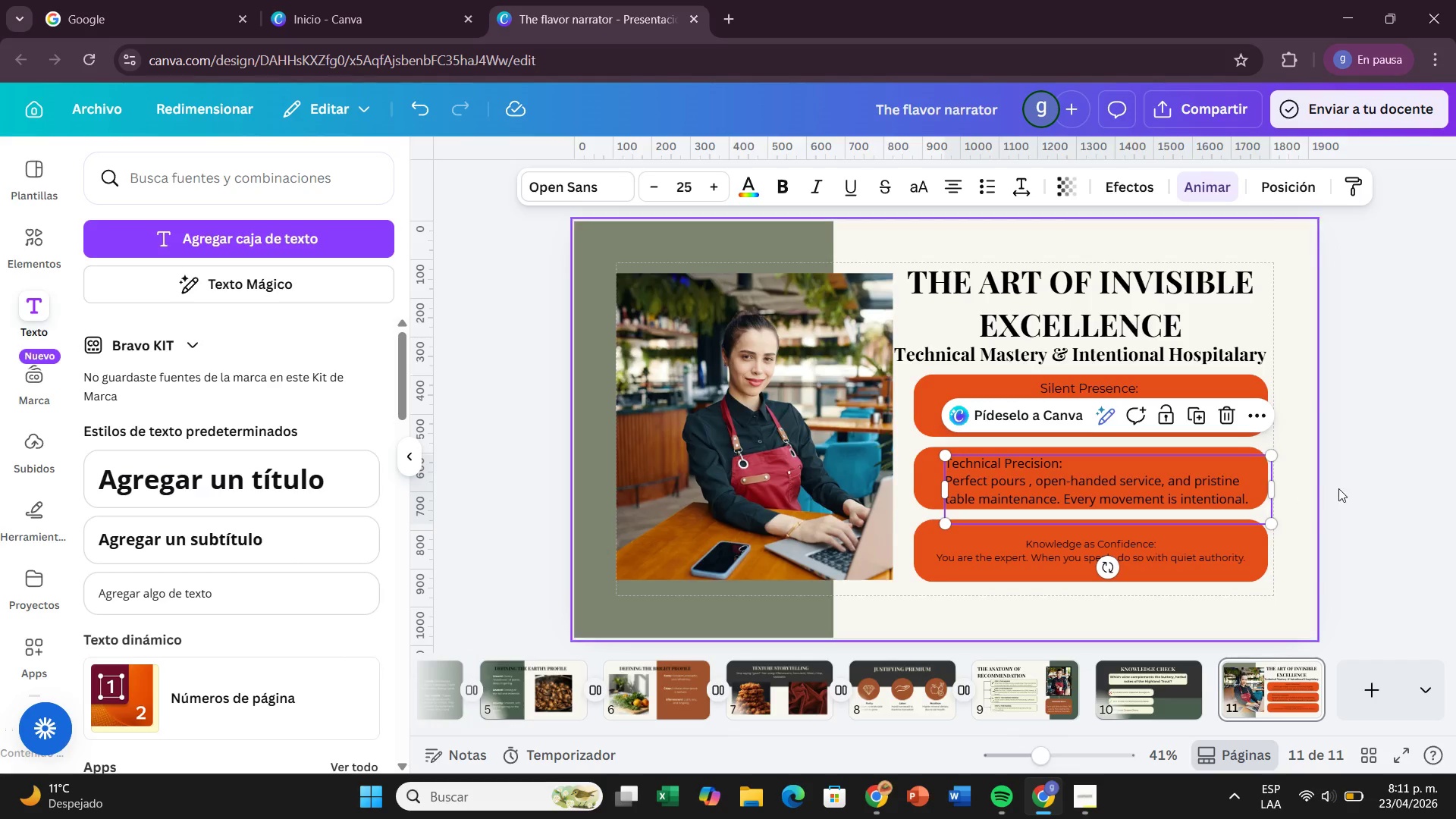 
left_click([1359, 488])
 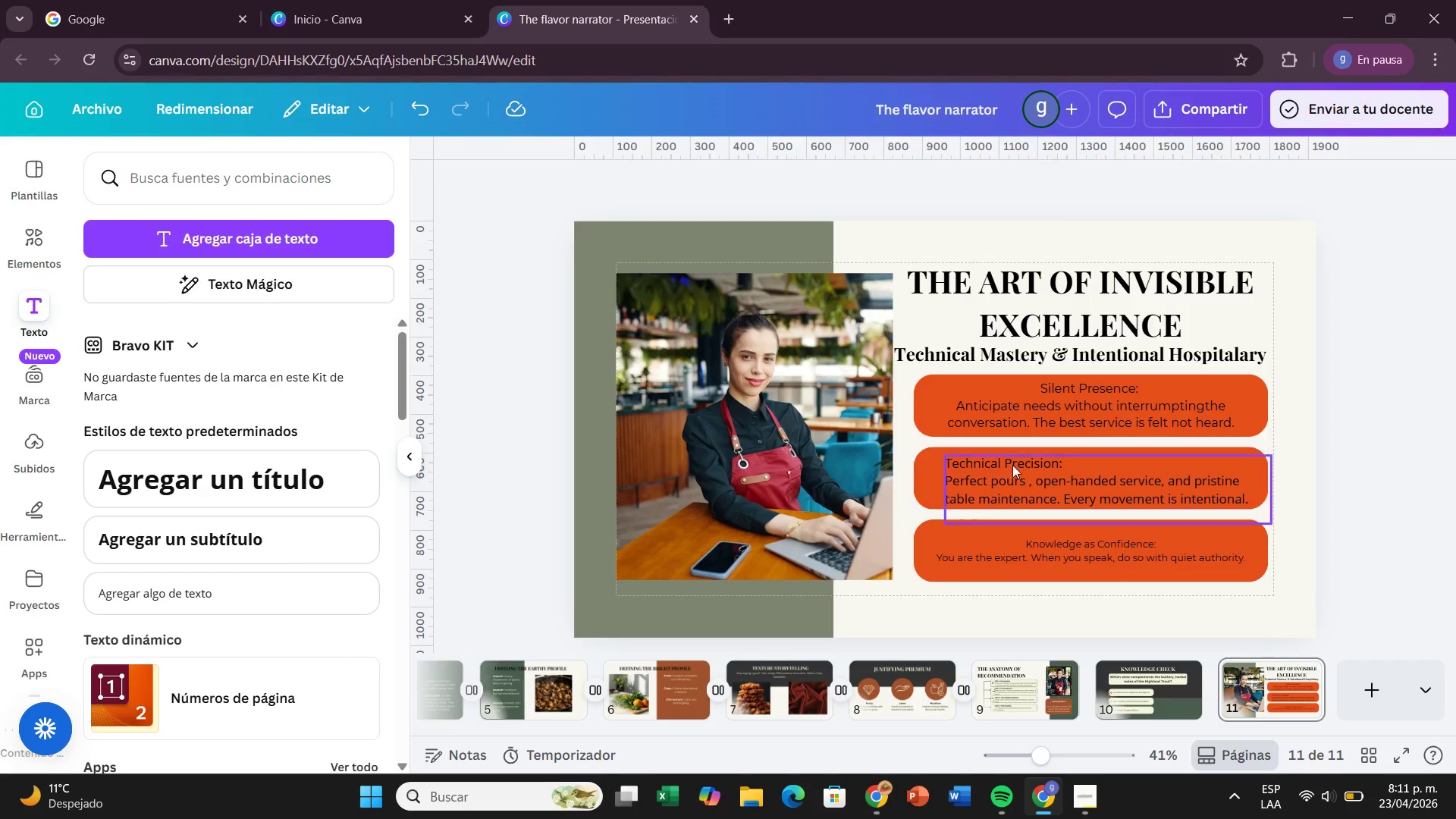 
left_click_drag(start_coordinate=[1023, 466], to_coordinate=[1027, 463])
 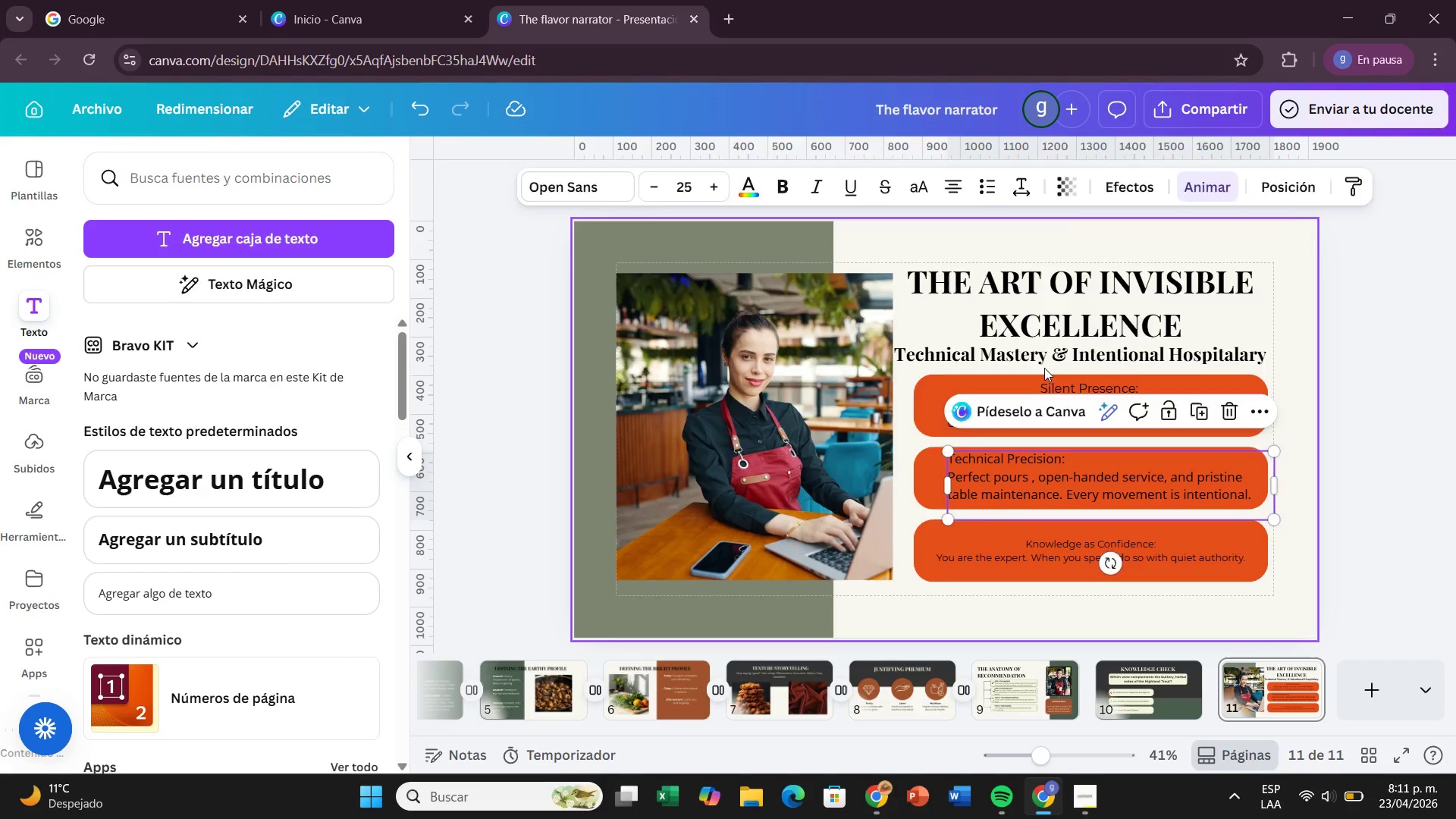 
double_click([1046, 384])
 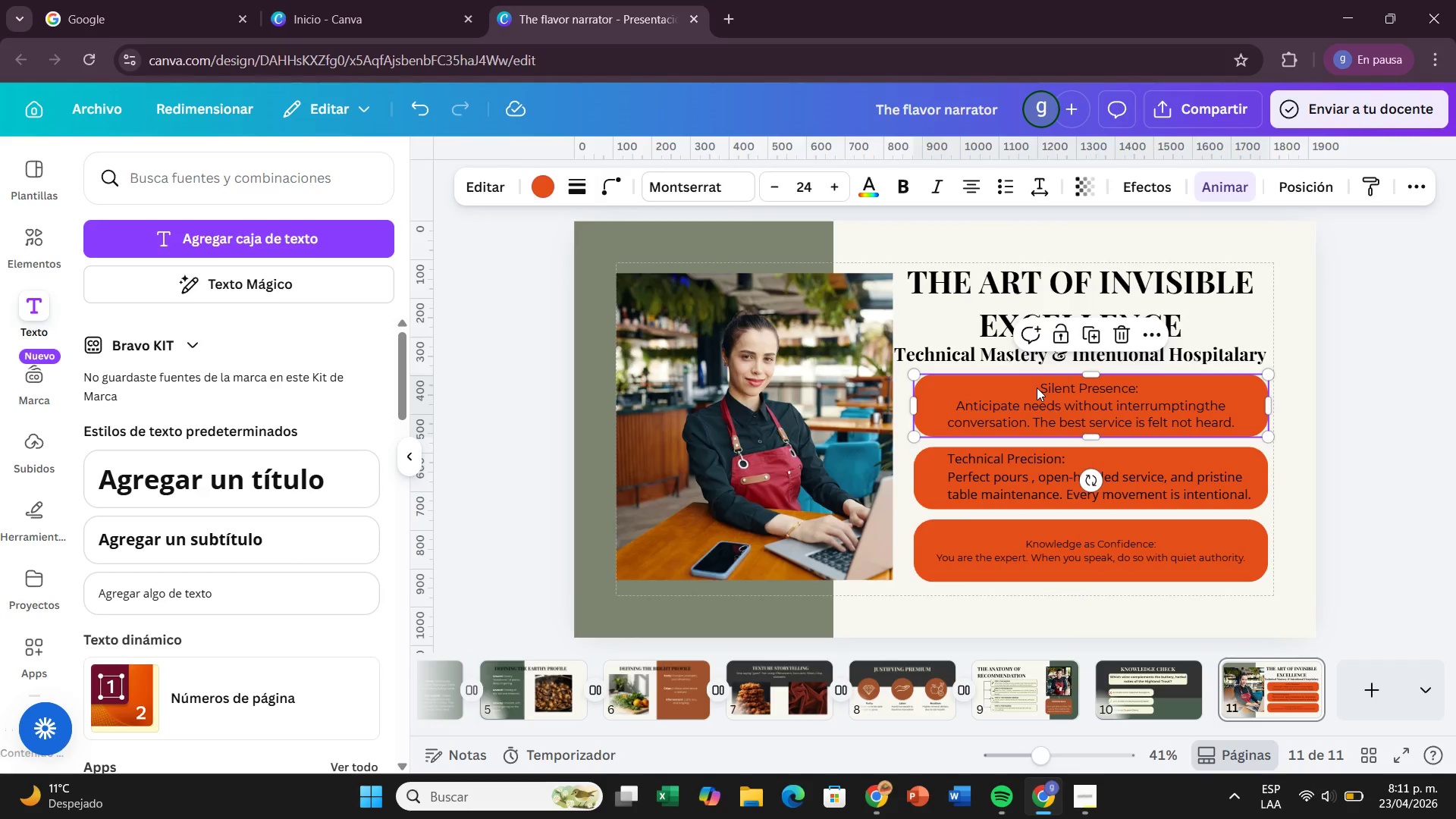 
double_click([1037, 388])
 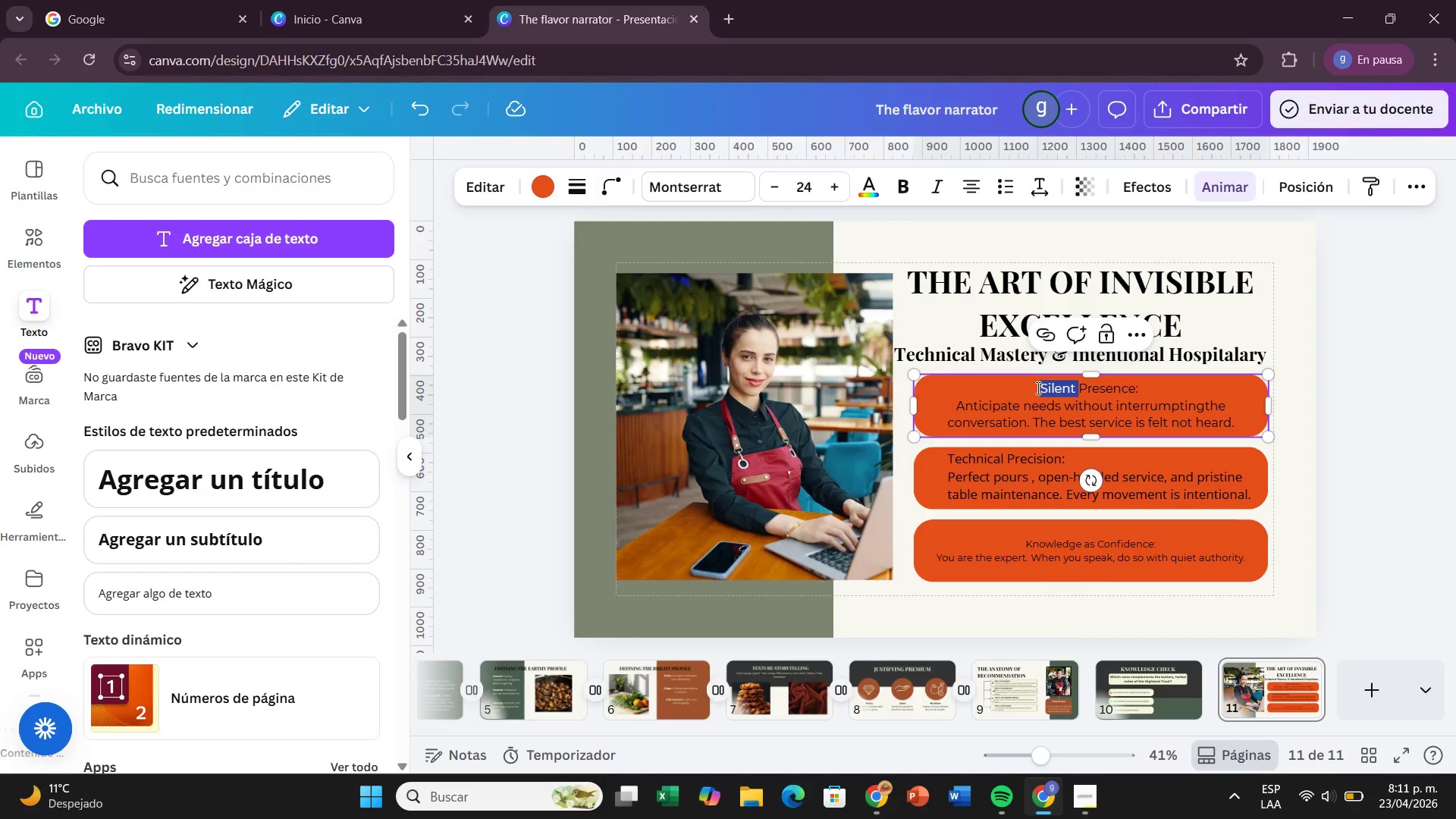 
left_click([1037, 388])
 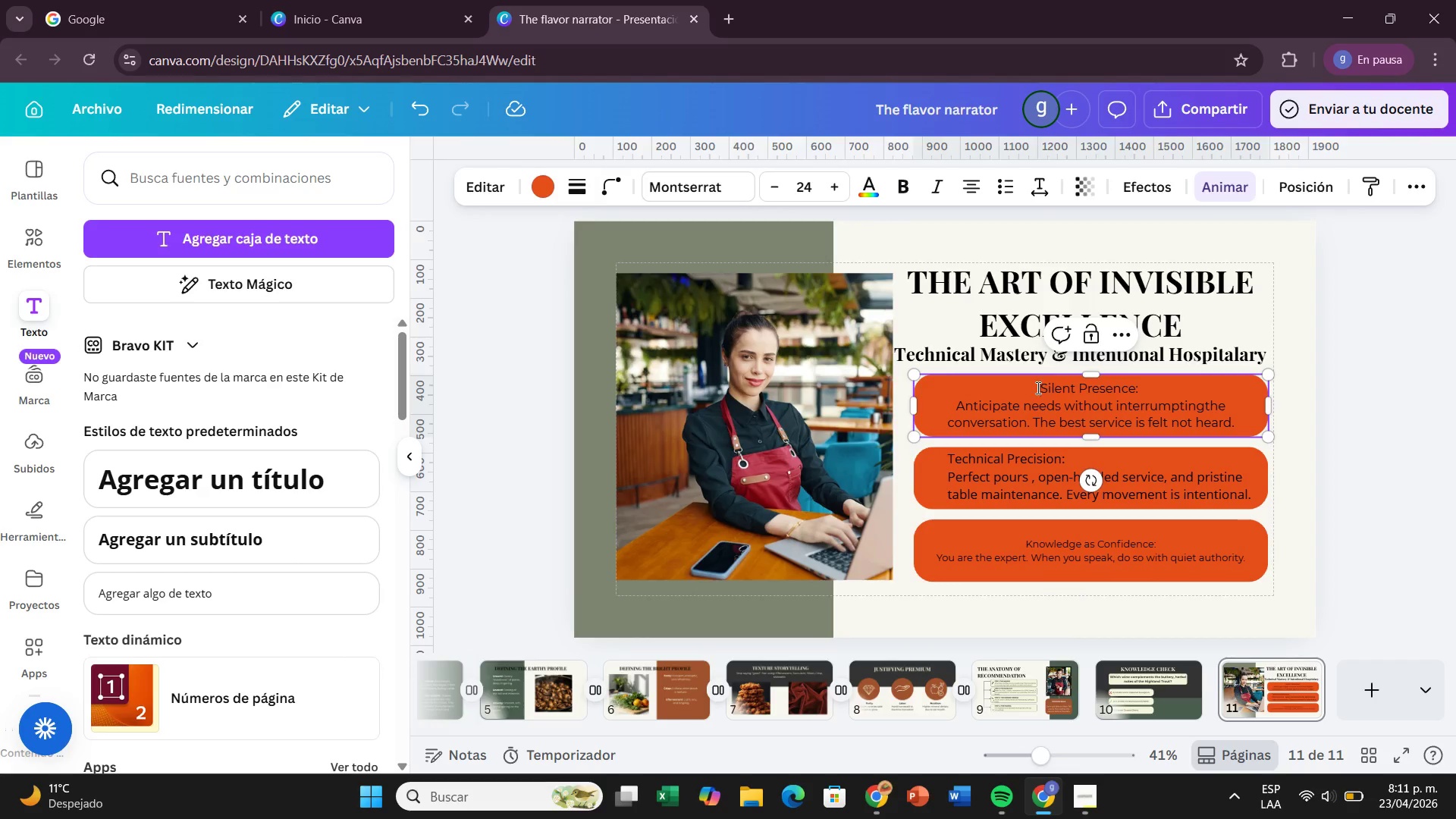 
left_click_drag(start_coordinate=[1037, 388], to_coordinate=[1247, 428])
 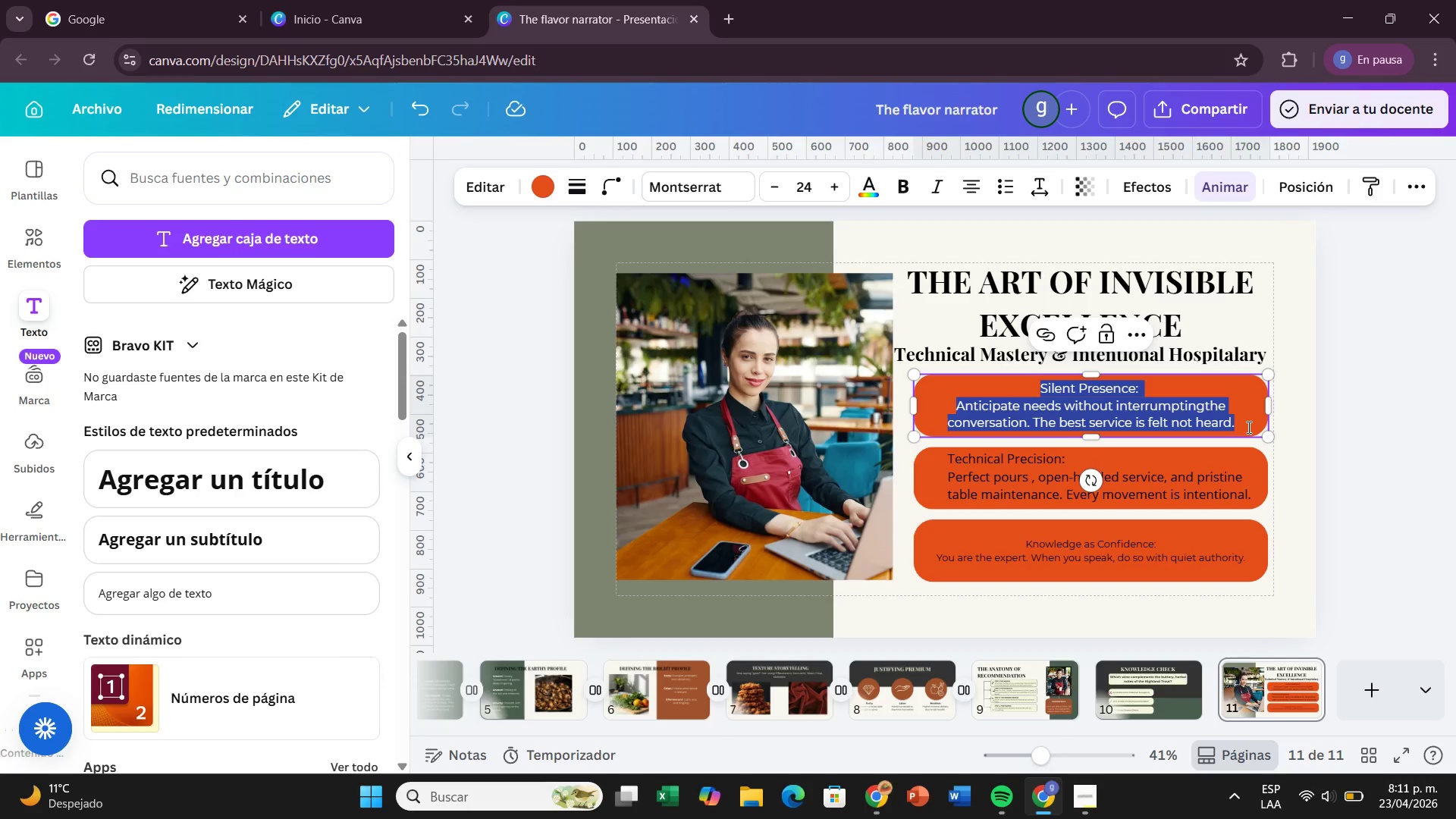 
key(Control+X)
 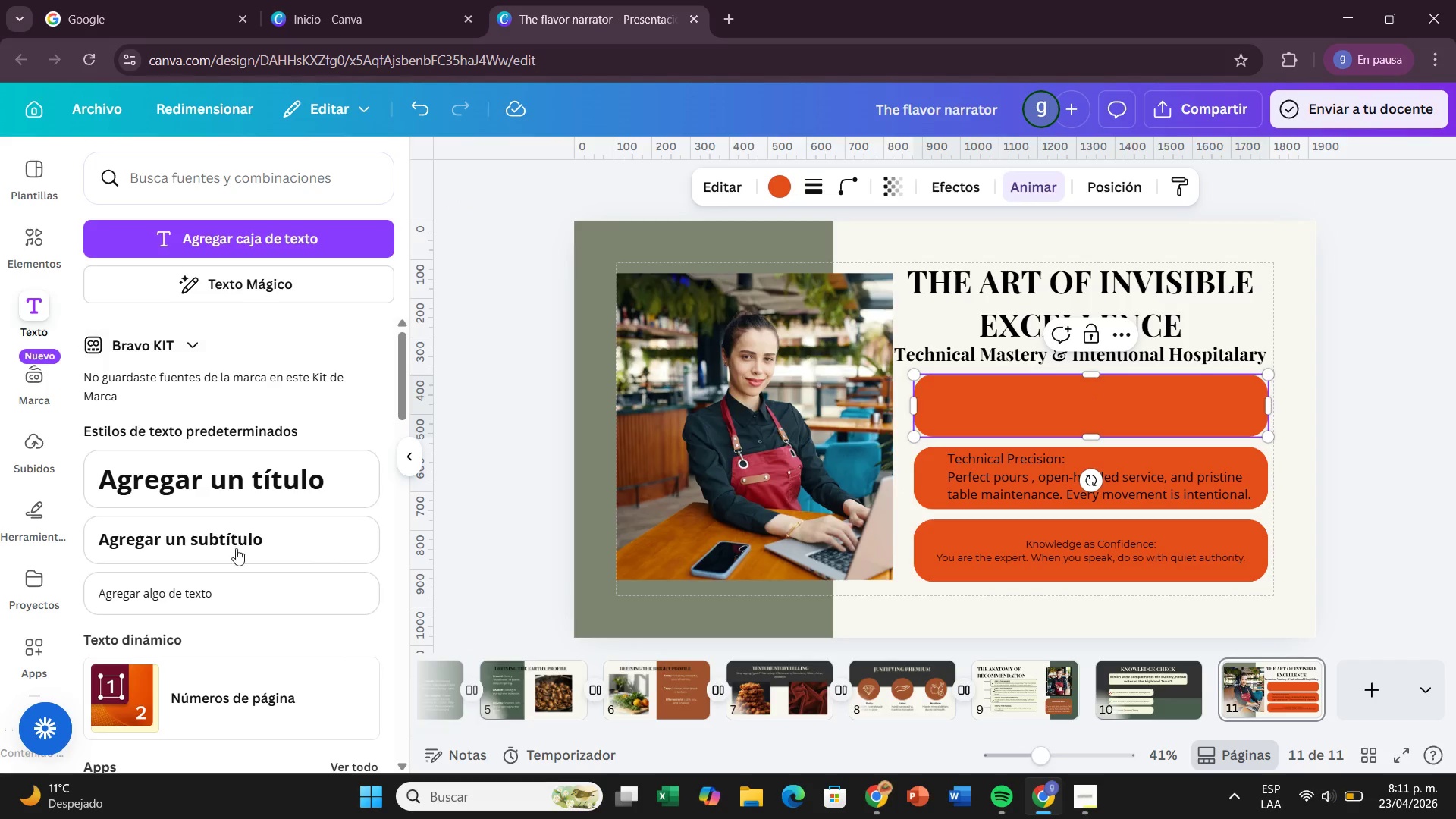 
left_click([230, 592])
 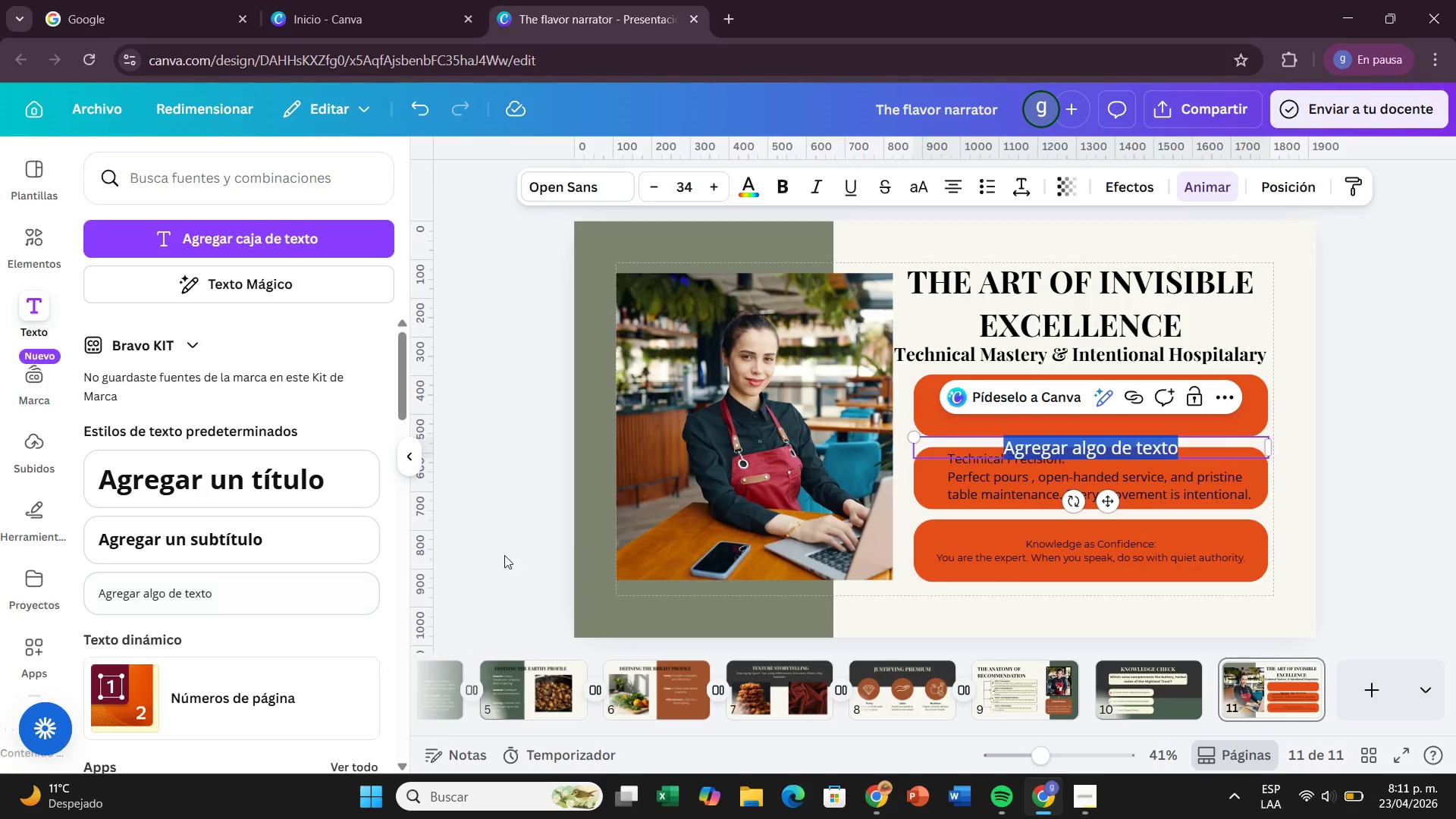 
key(Control+V)
 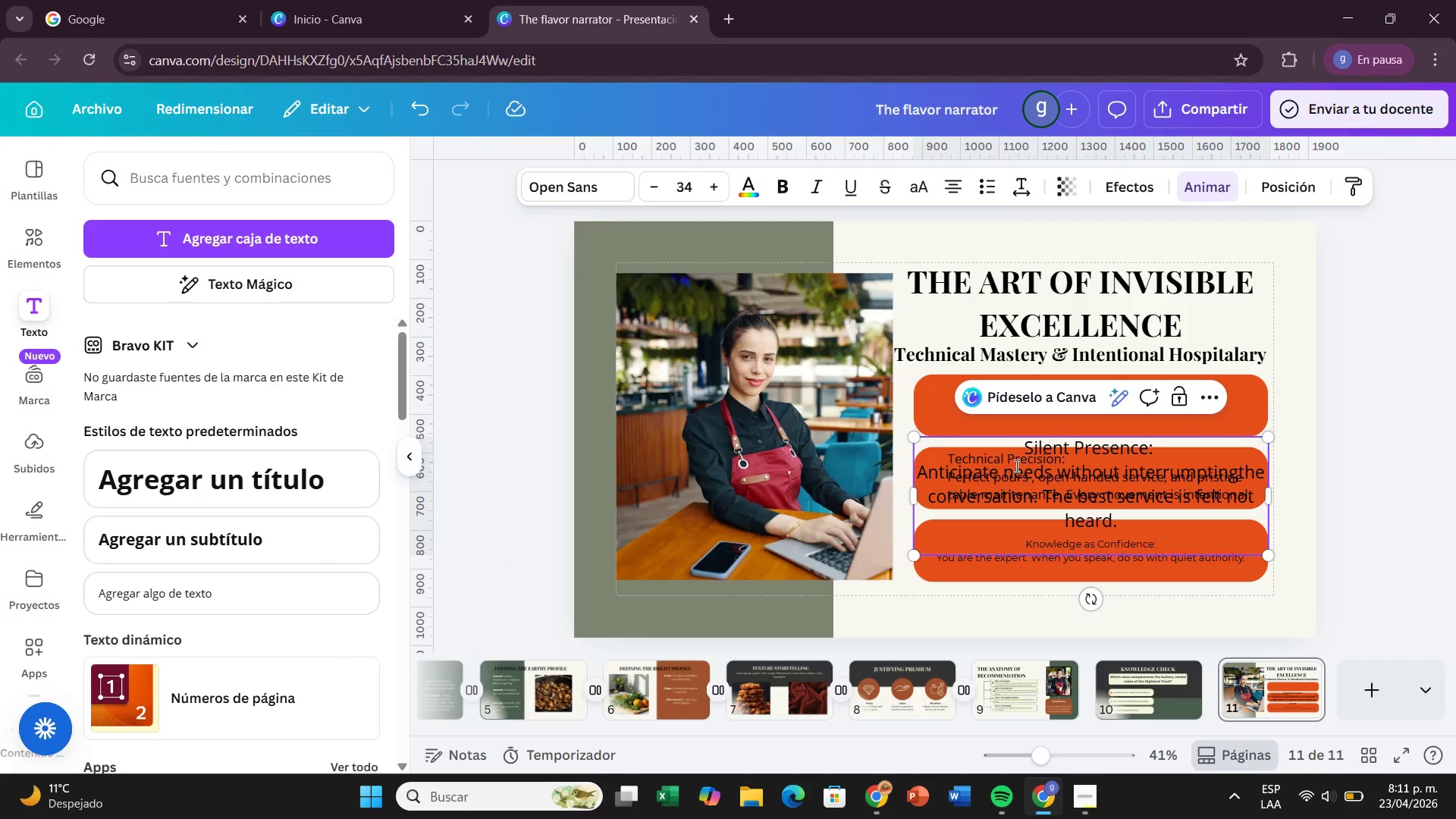 
left_click([1056, 453])
 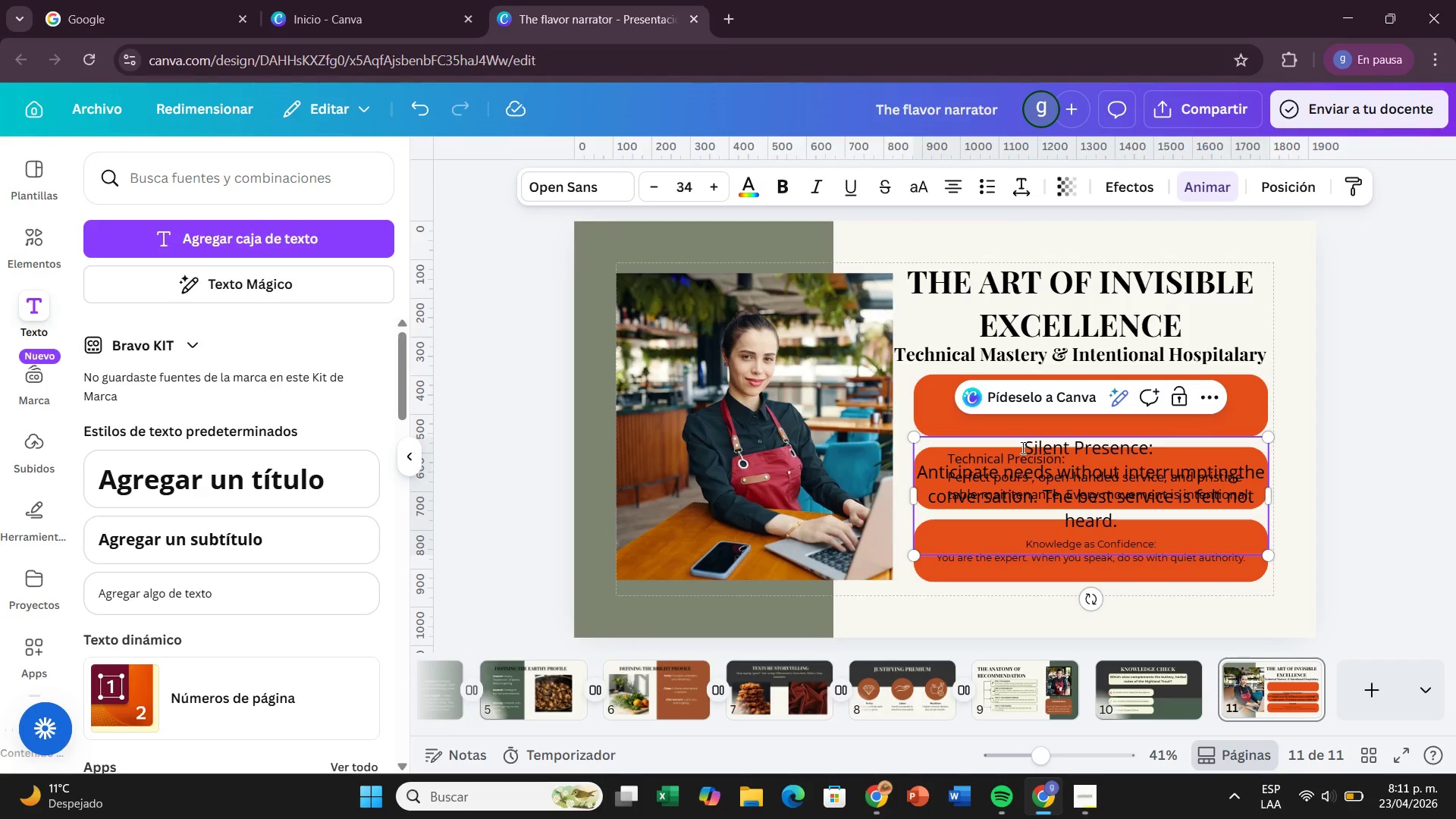 
left_click_drag(start_coordinate=[1021, 447], to_coordinate=[1135, 515])
 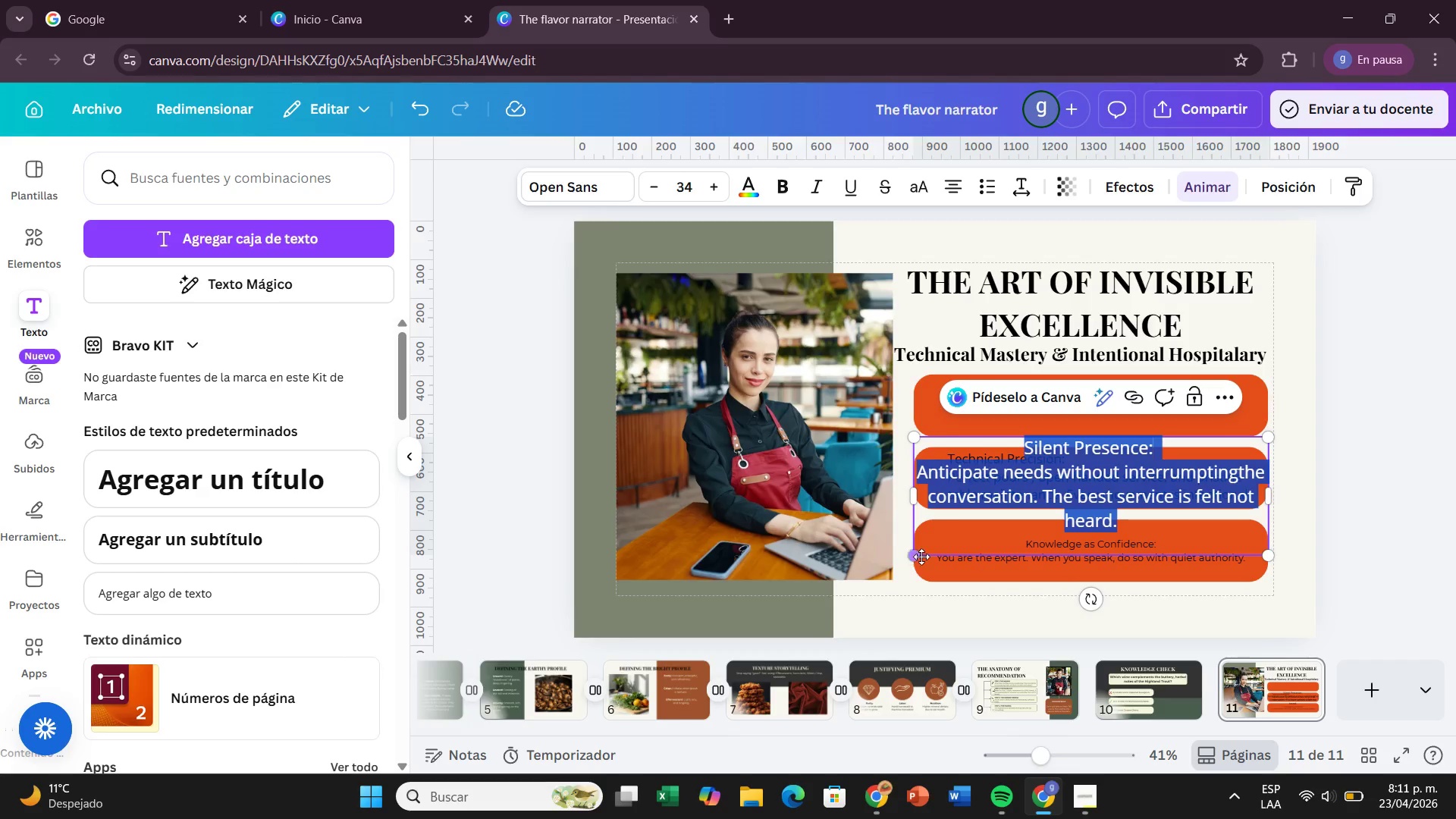 
left_click_drag(start_coordinate=[915, 557], to_coordinate=[932, 538])
 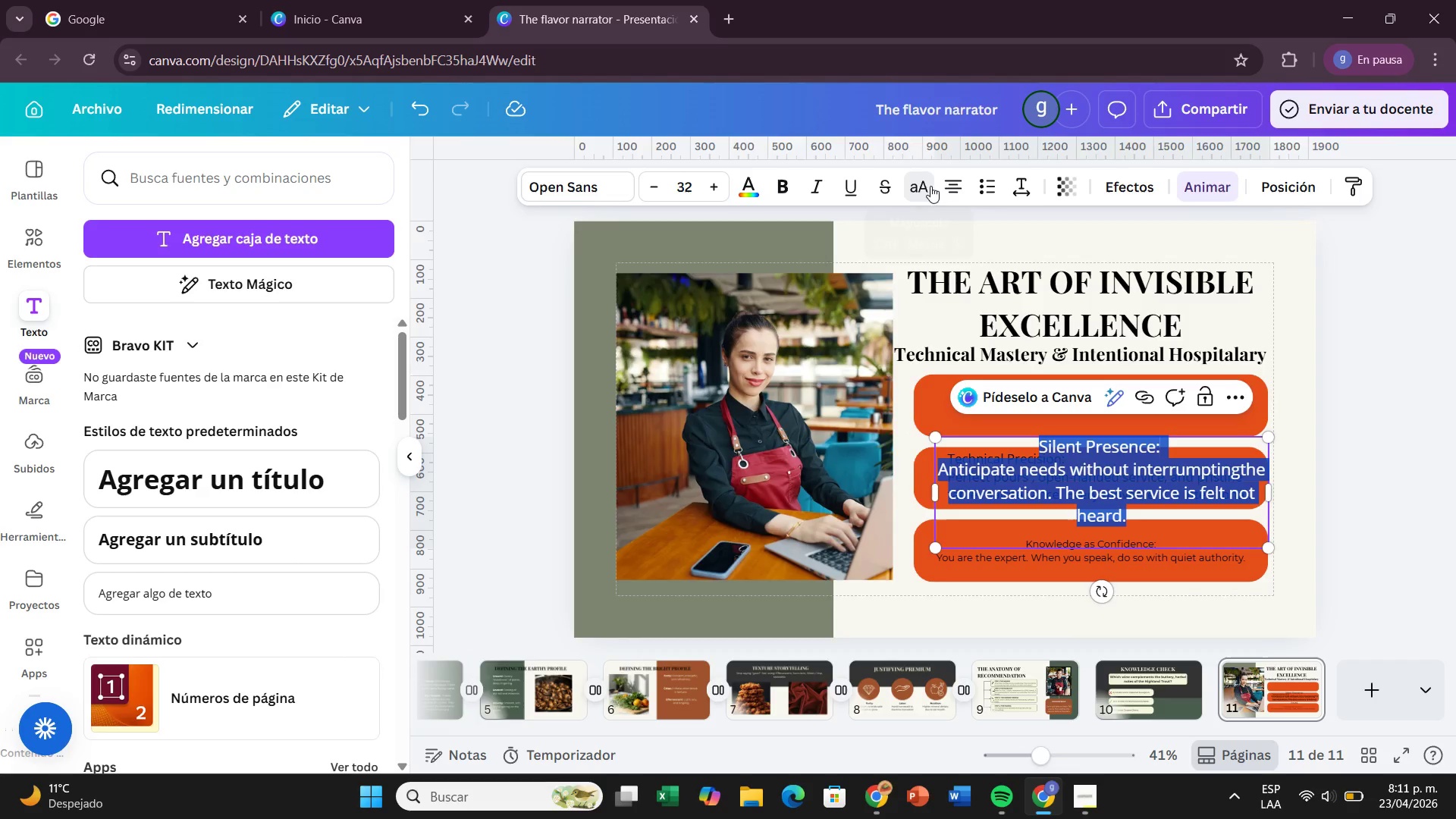 
double_click([948, 188])
 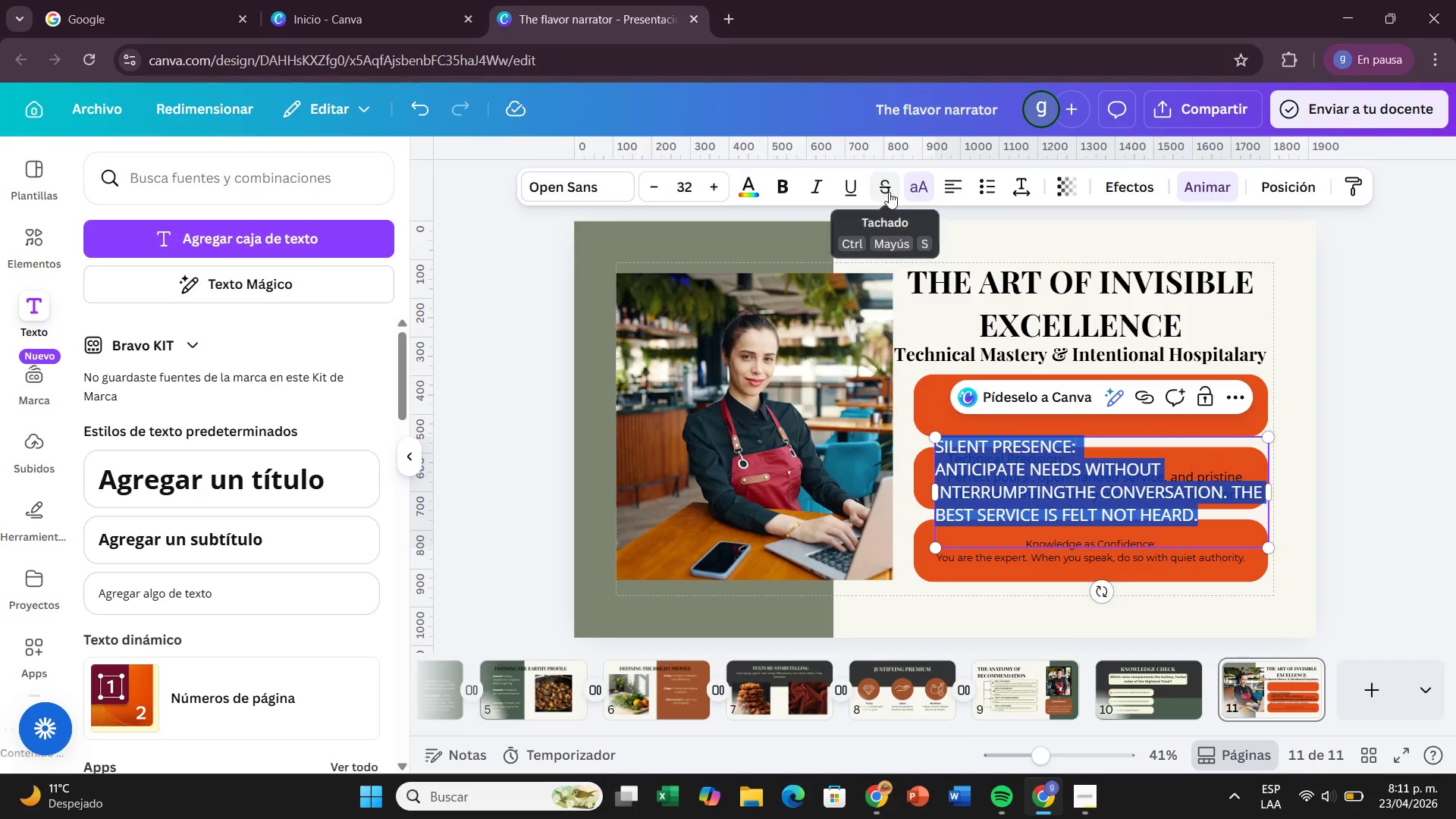 
left_click([905, 190])
 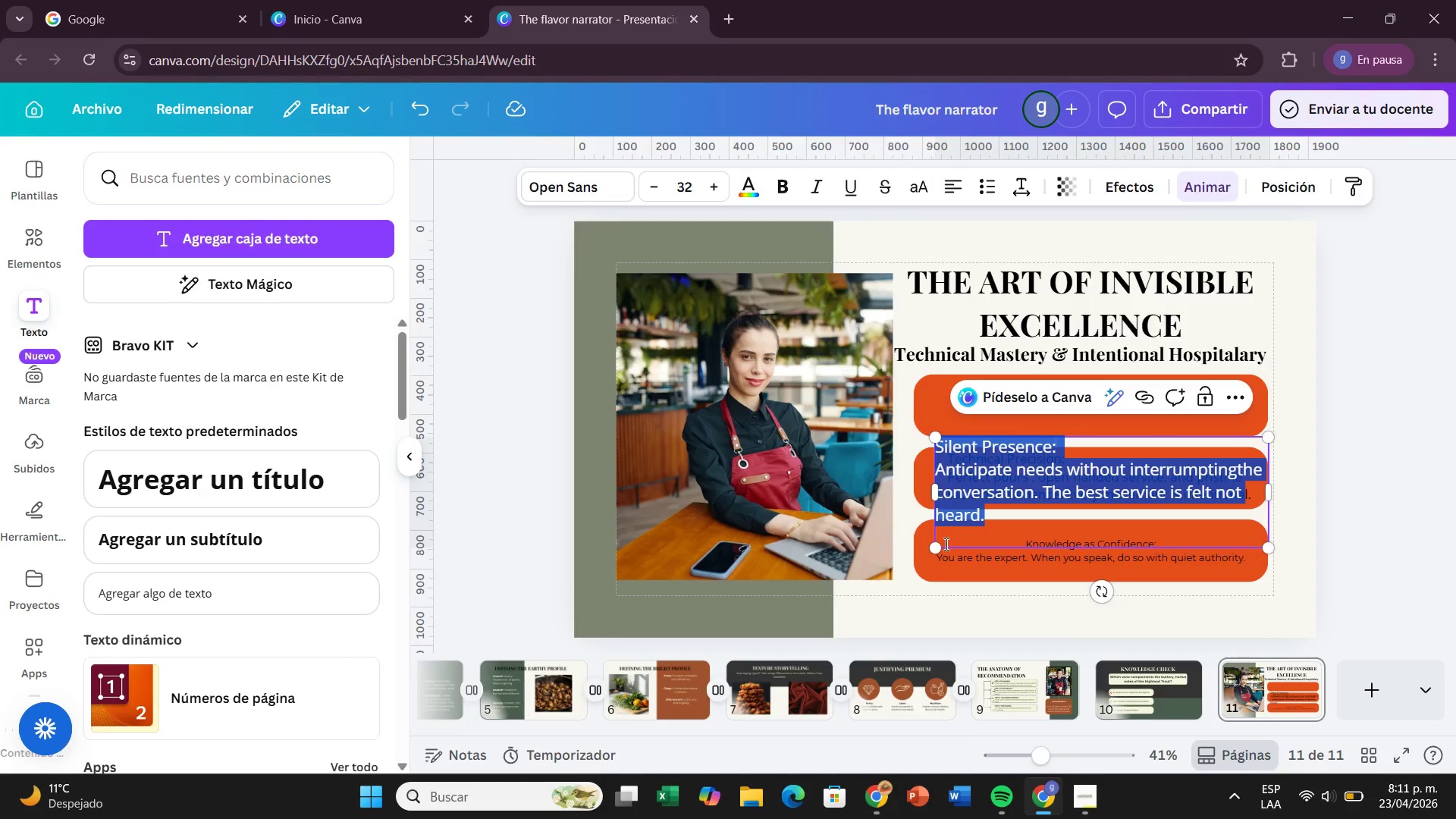 
left_click_drag(start_coordinate=[940, 549], to_coordinate=[999, 491])
 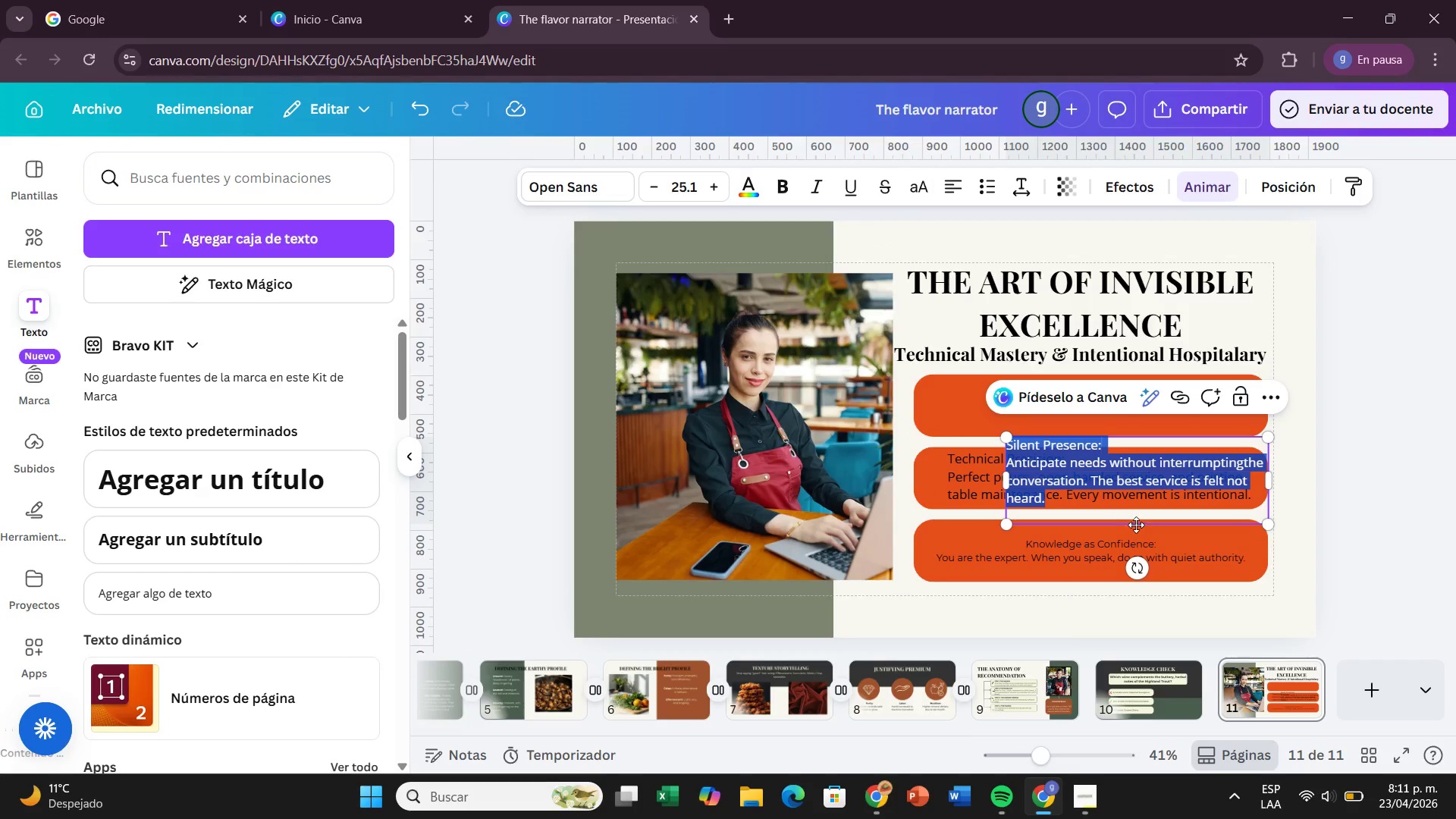 
left_click_drag(start_coordinate=[1138, 523], to_coordinate=[1063, 460])
 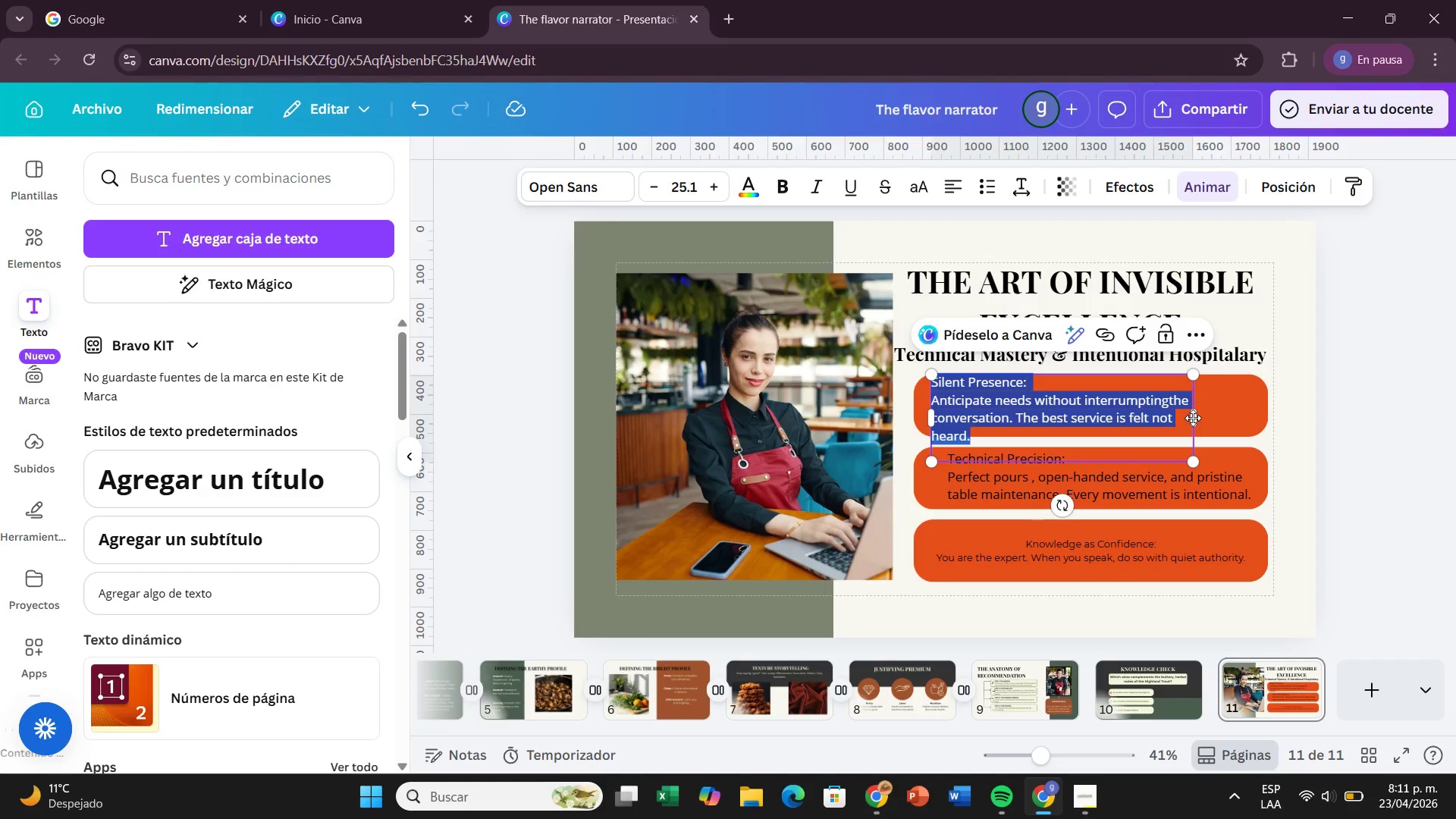 
left_click_drag(start_coordinate=[1193, 418], to_coordinate=[1216, 419])
 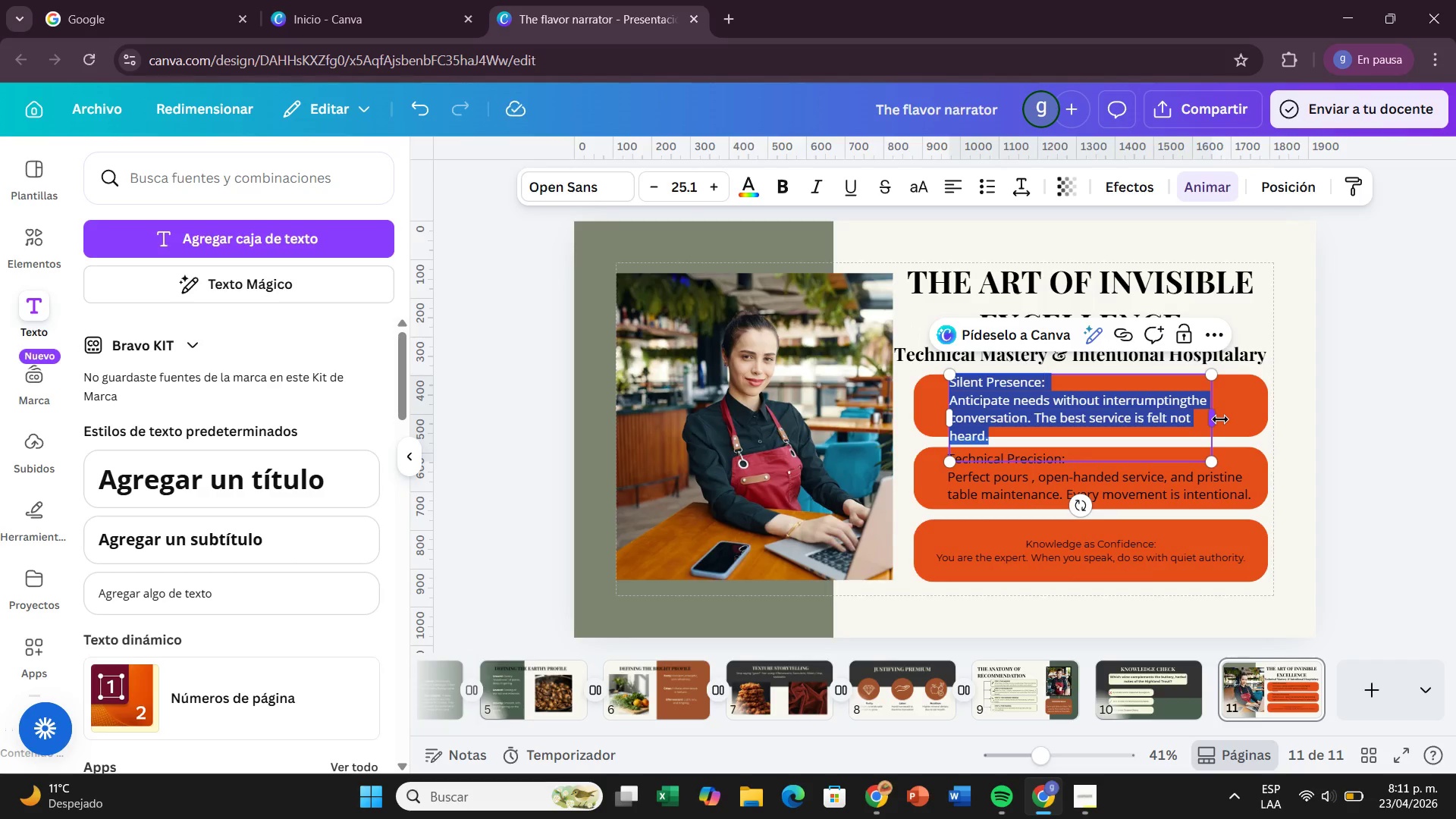 
left_click_drag(start_coordinate=[1220, 419], to_coordinate=[1264, 424])
 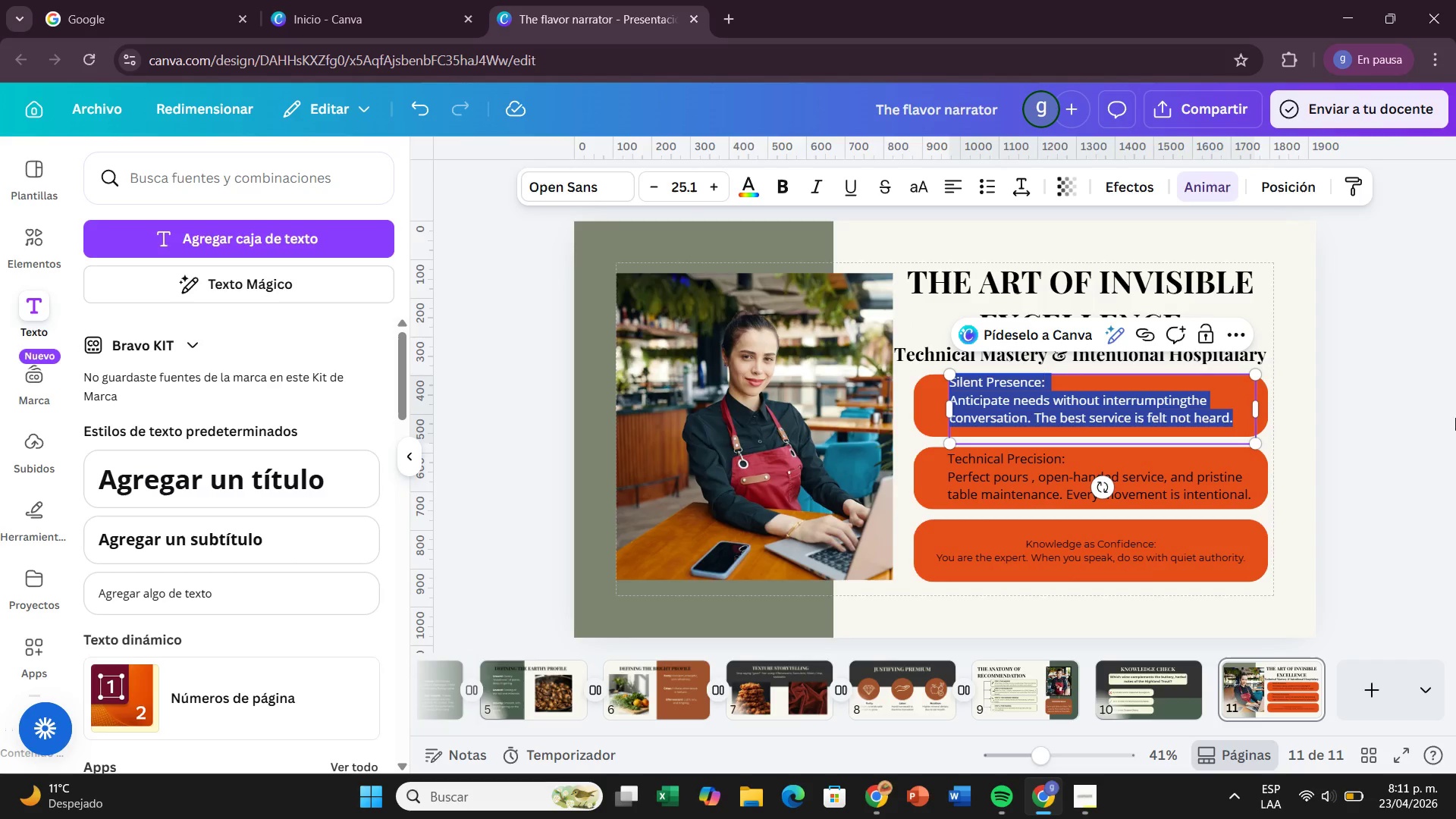 
left_click([1455, 418])
 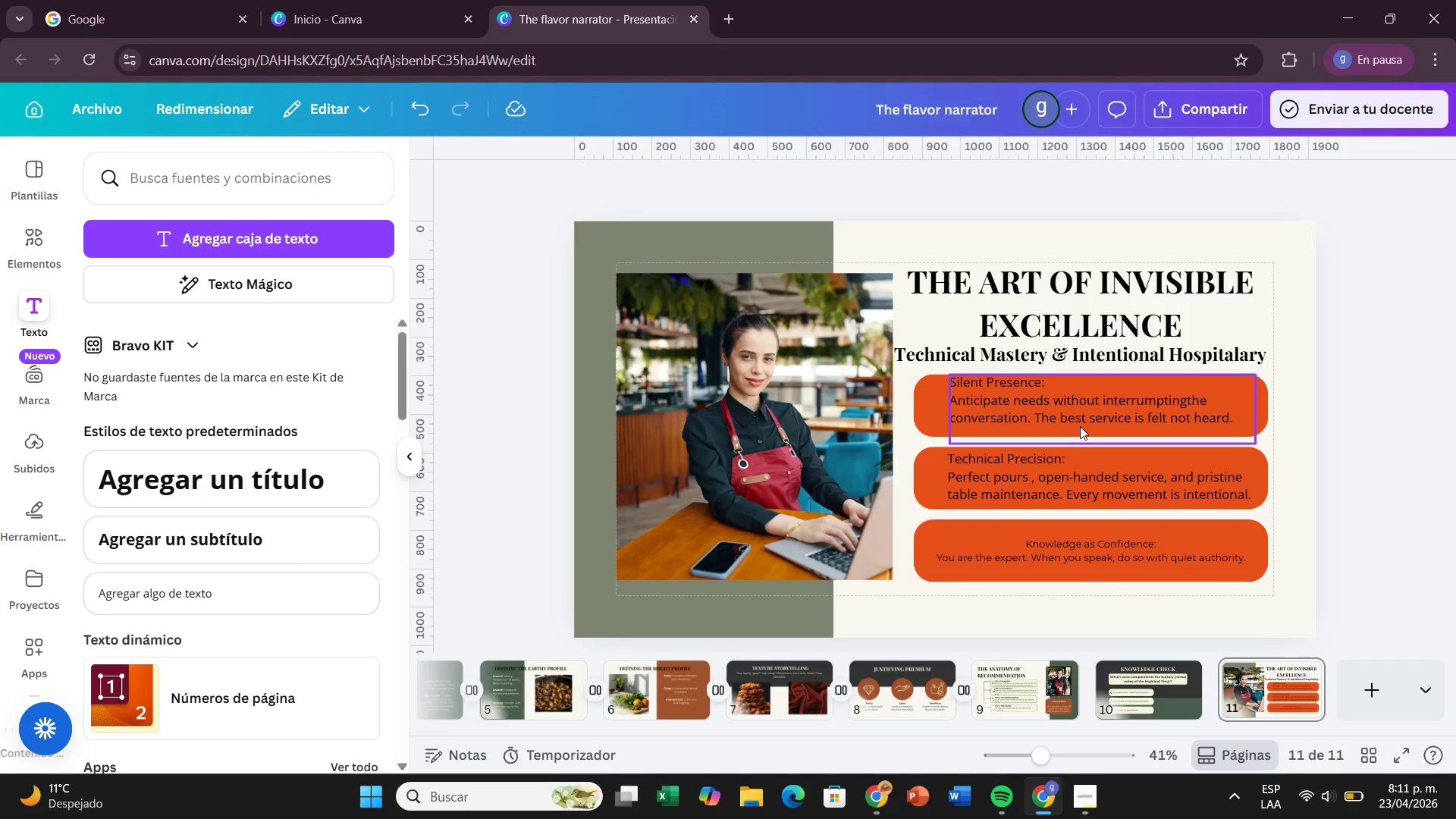 
left_click([1068, 420])
 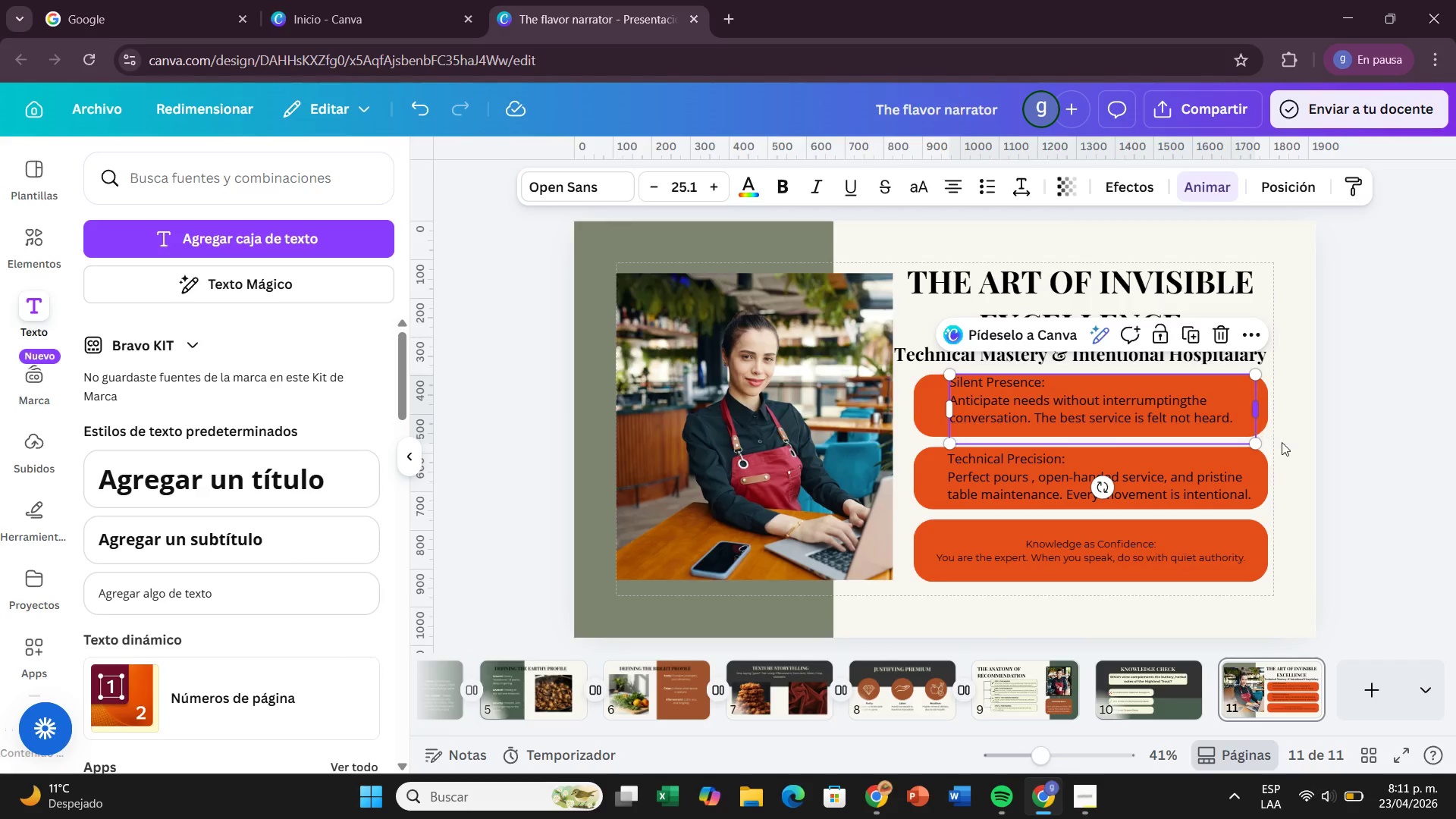 
left_click([1325, 449])
 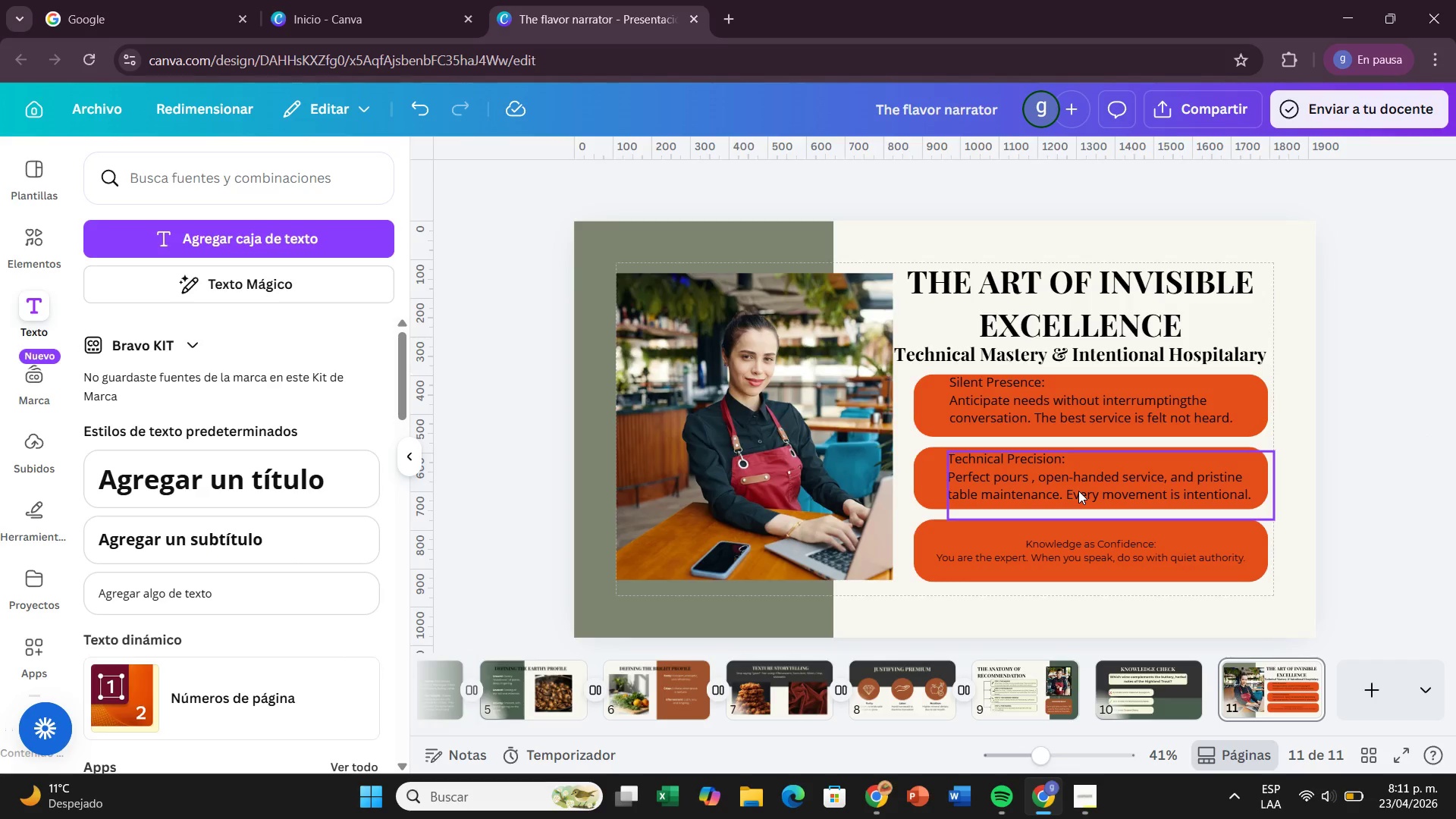 
left_click([1090, 406])
 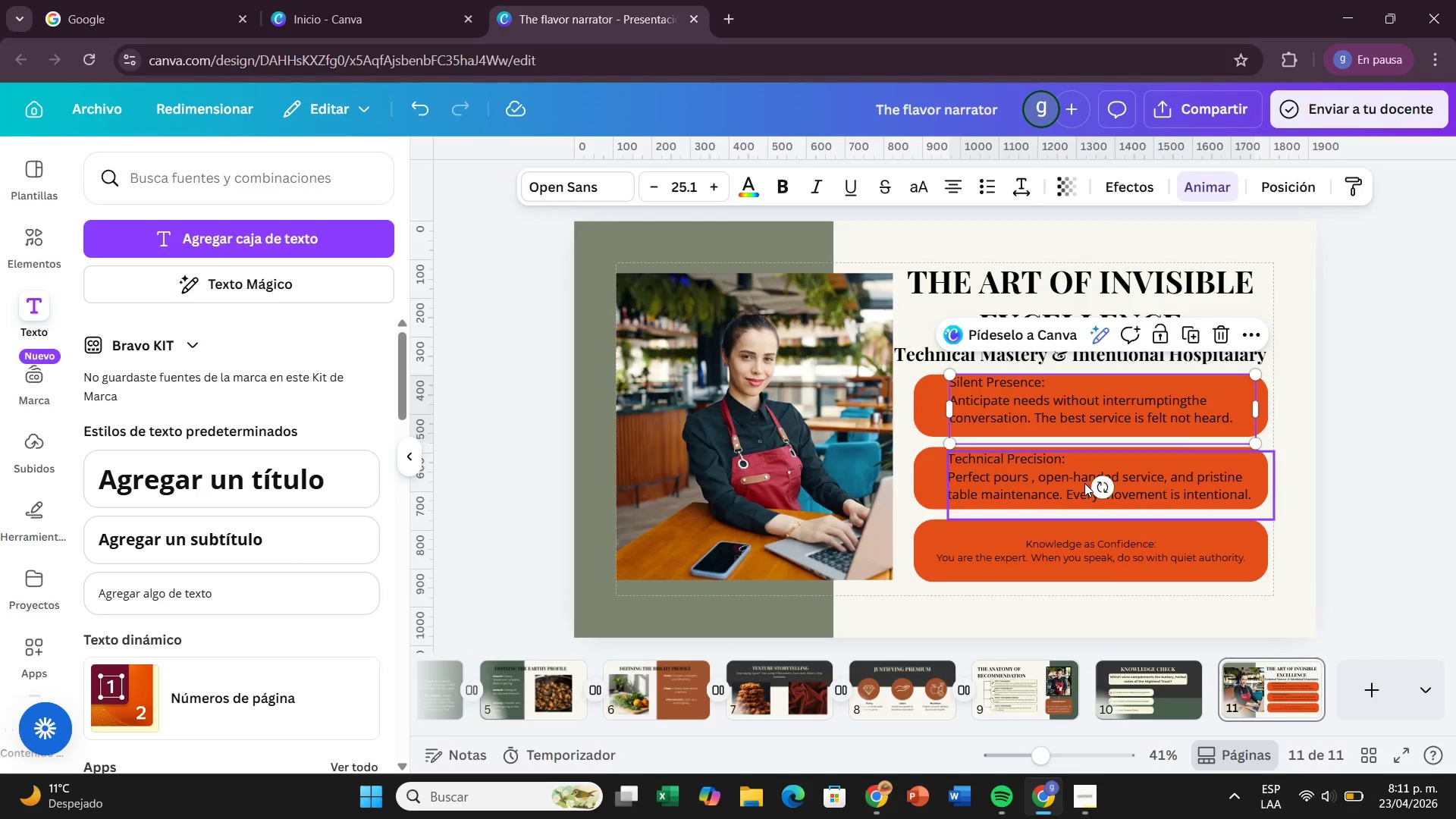 
left_click([1084, 483])
 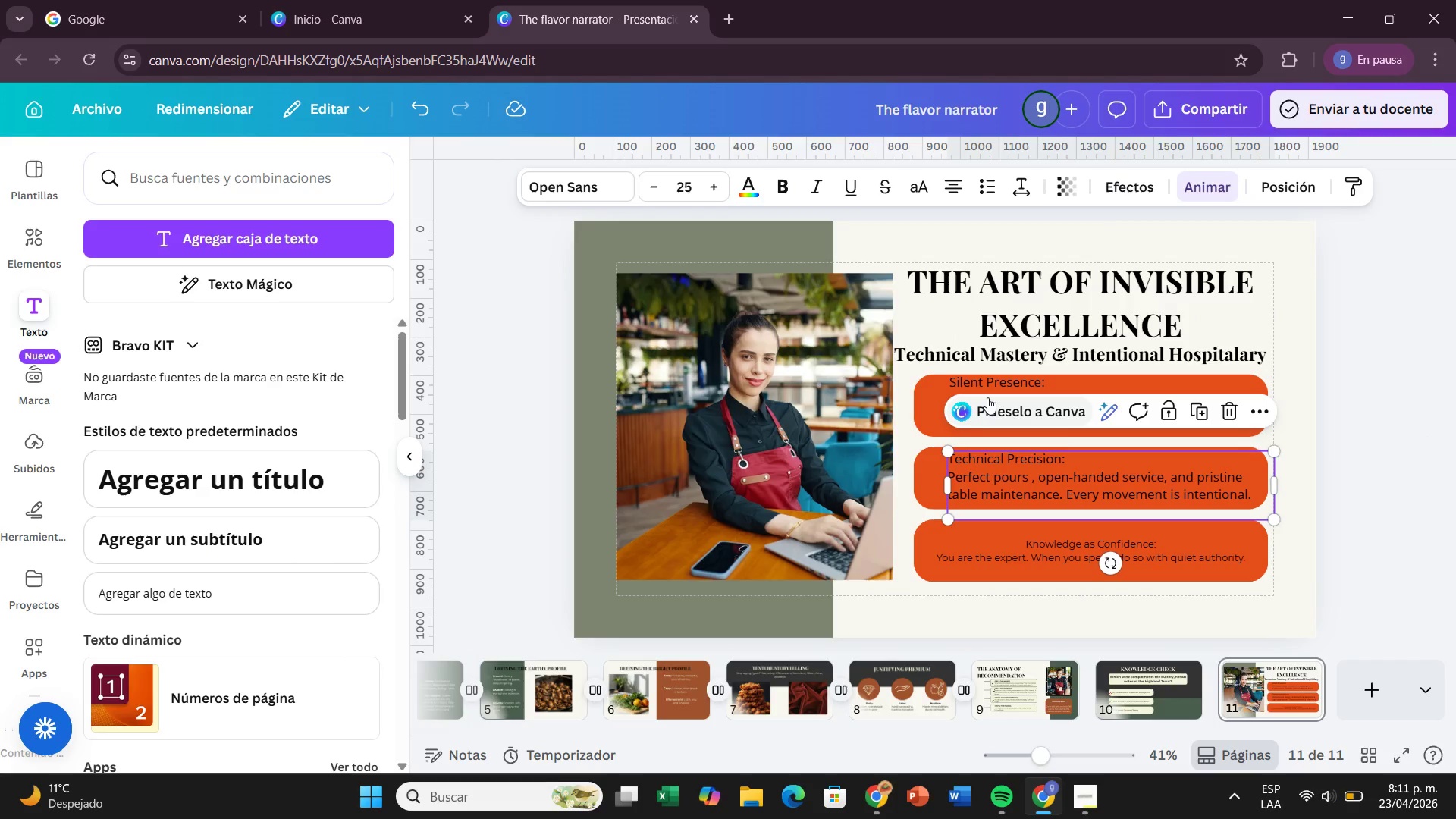 
left_click([984, 380])
 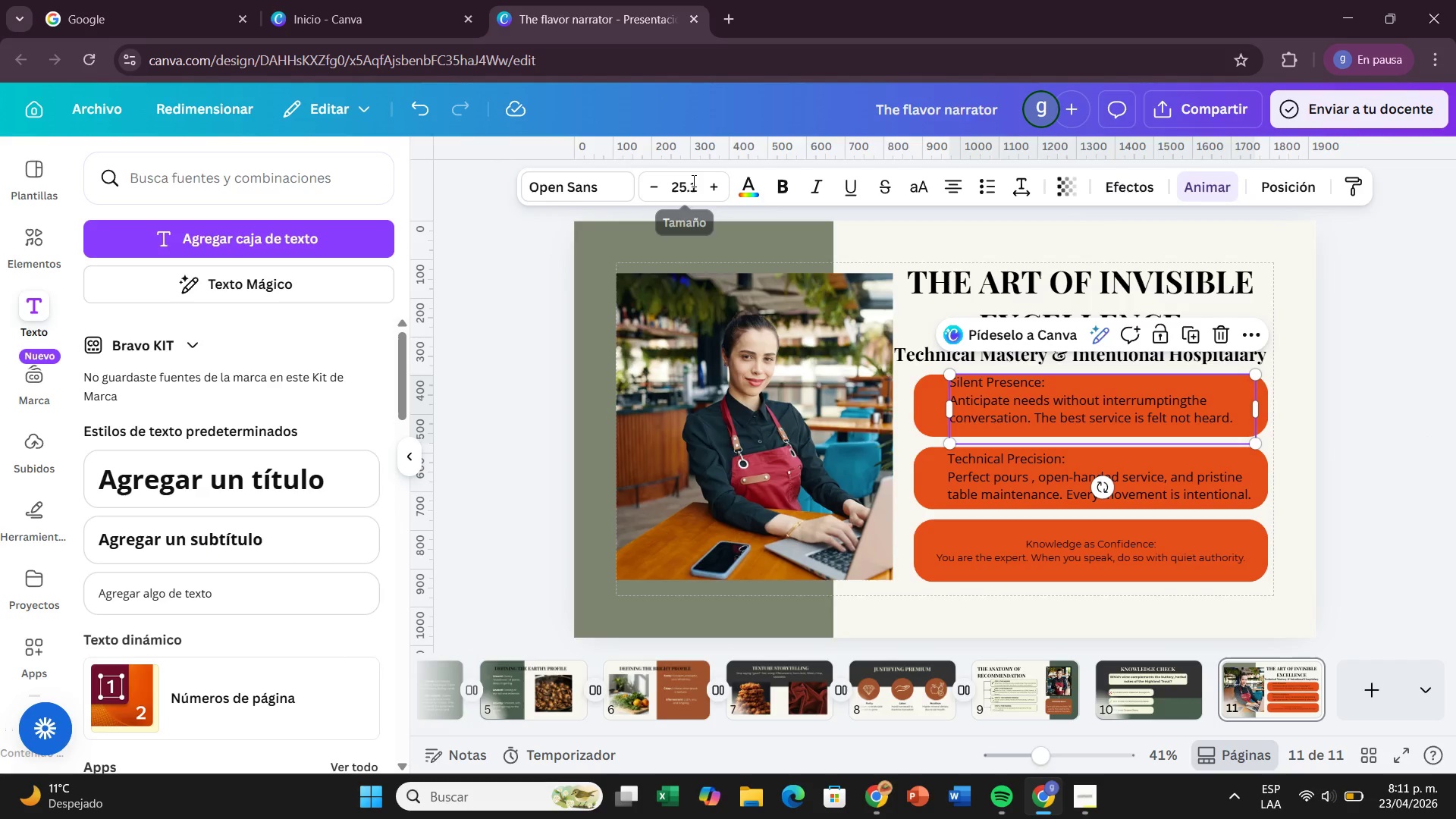 
left_click([694, 186])
 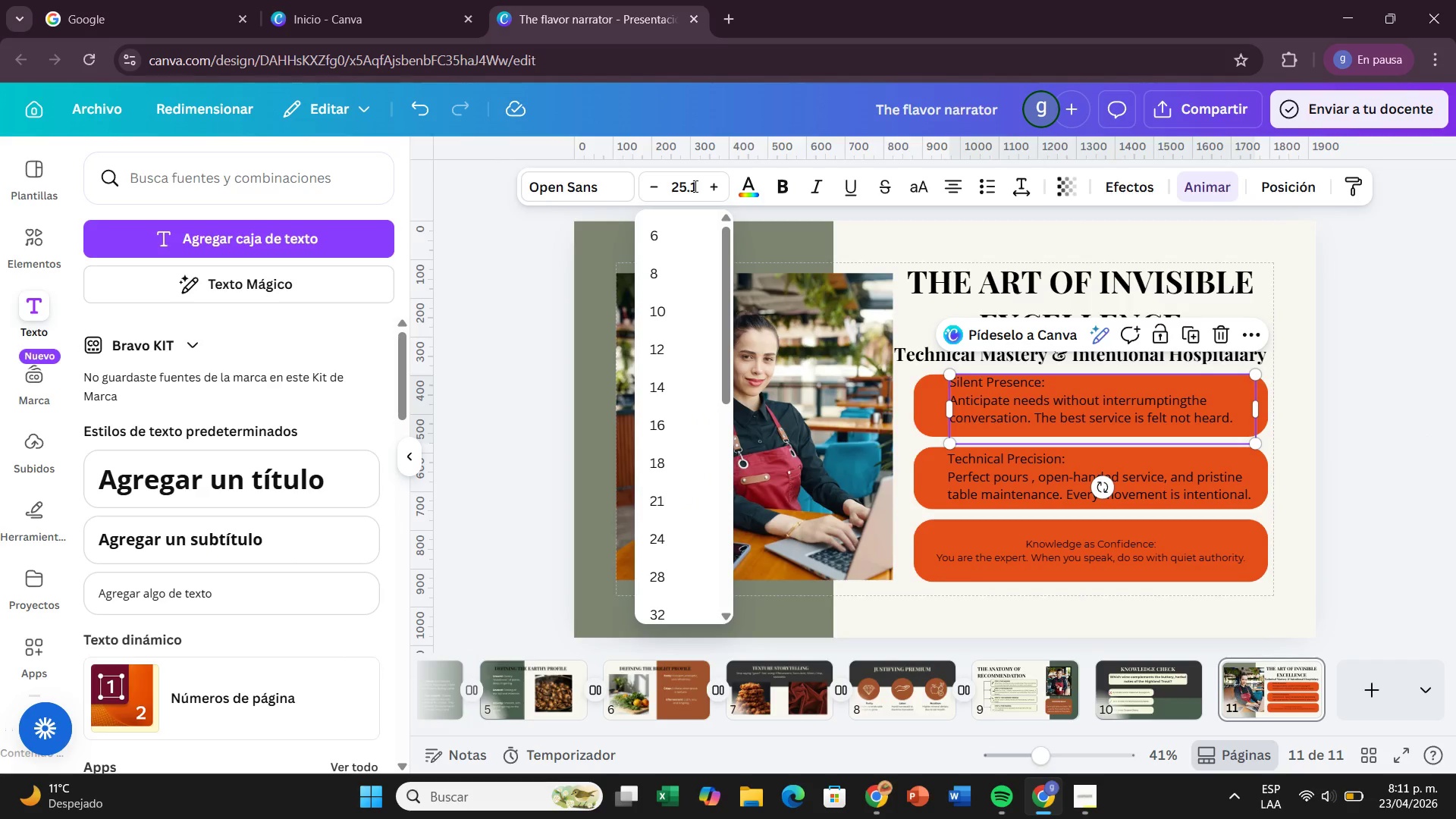 
key(Backspace)
 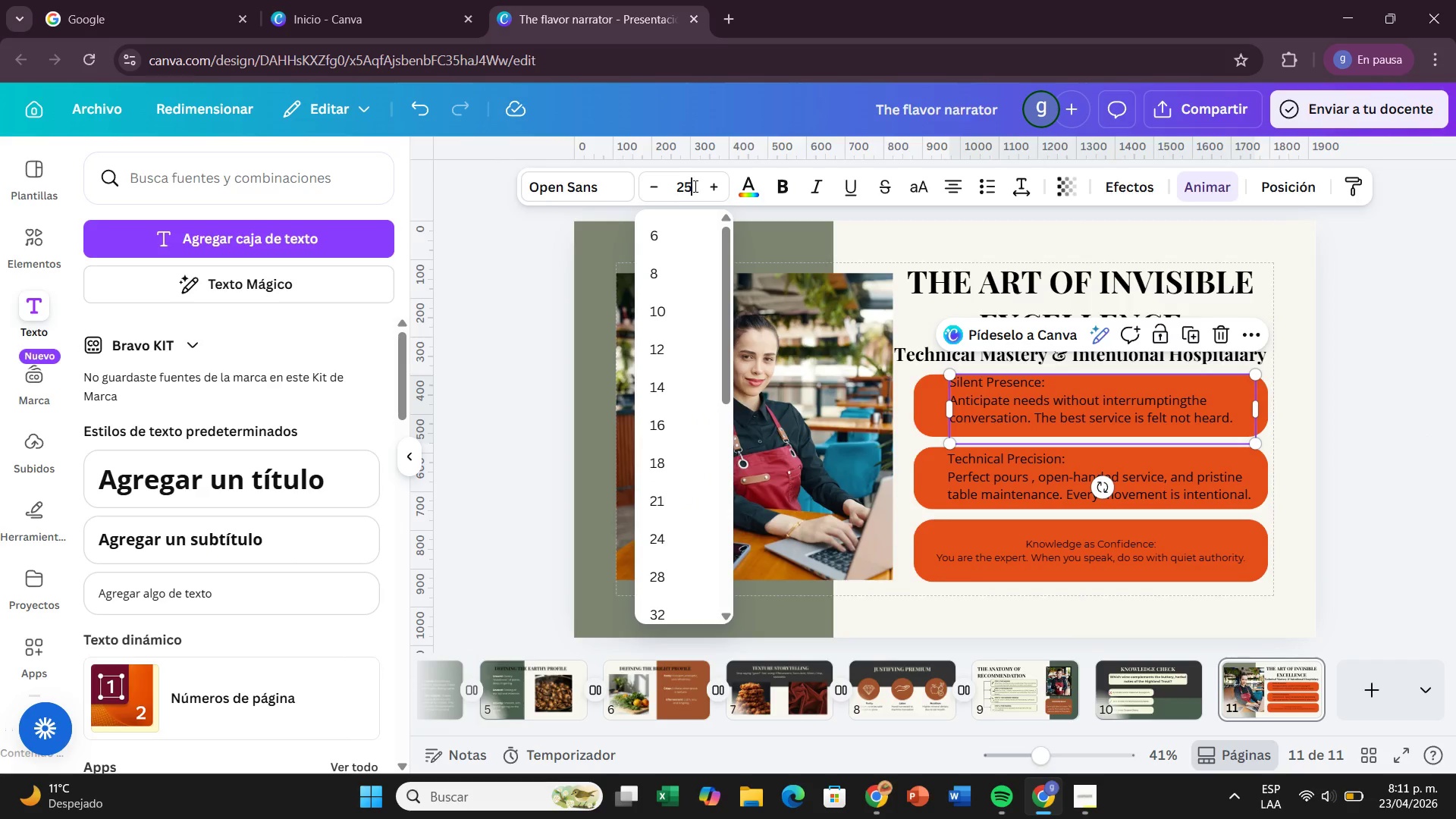 
key(Backspace)
 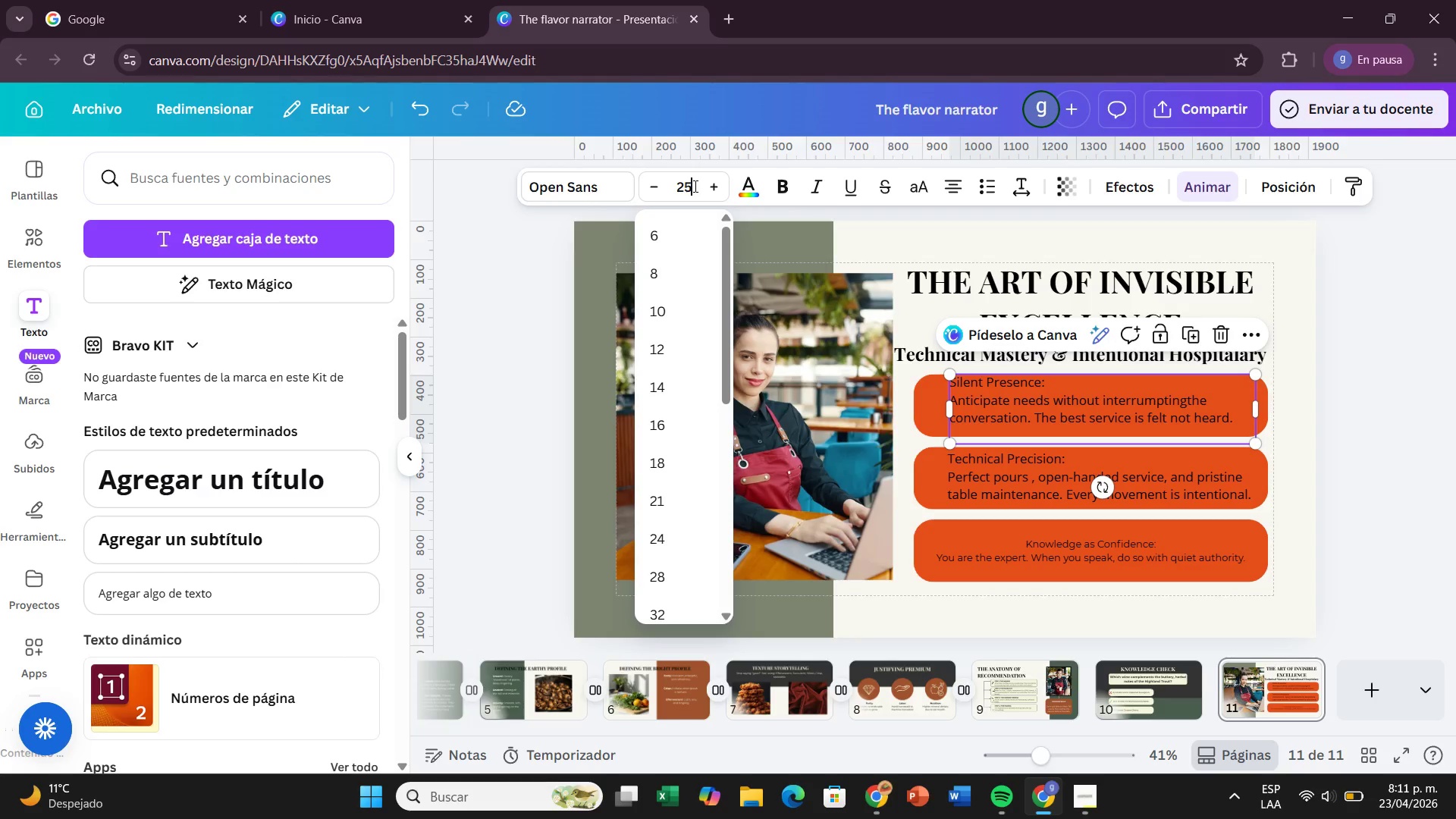 
key(Enter)
 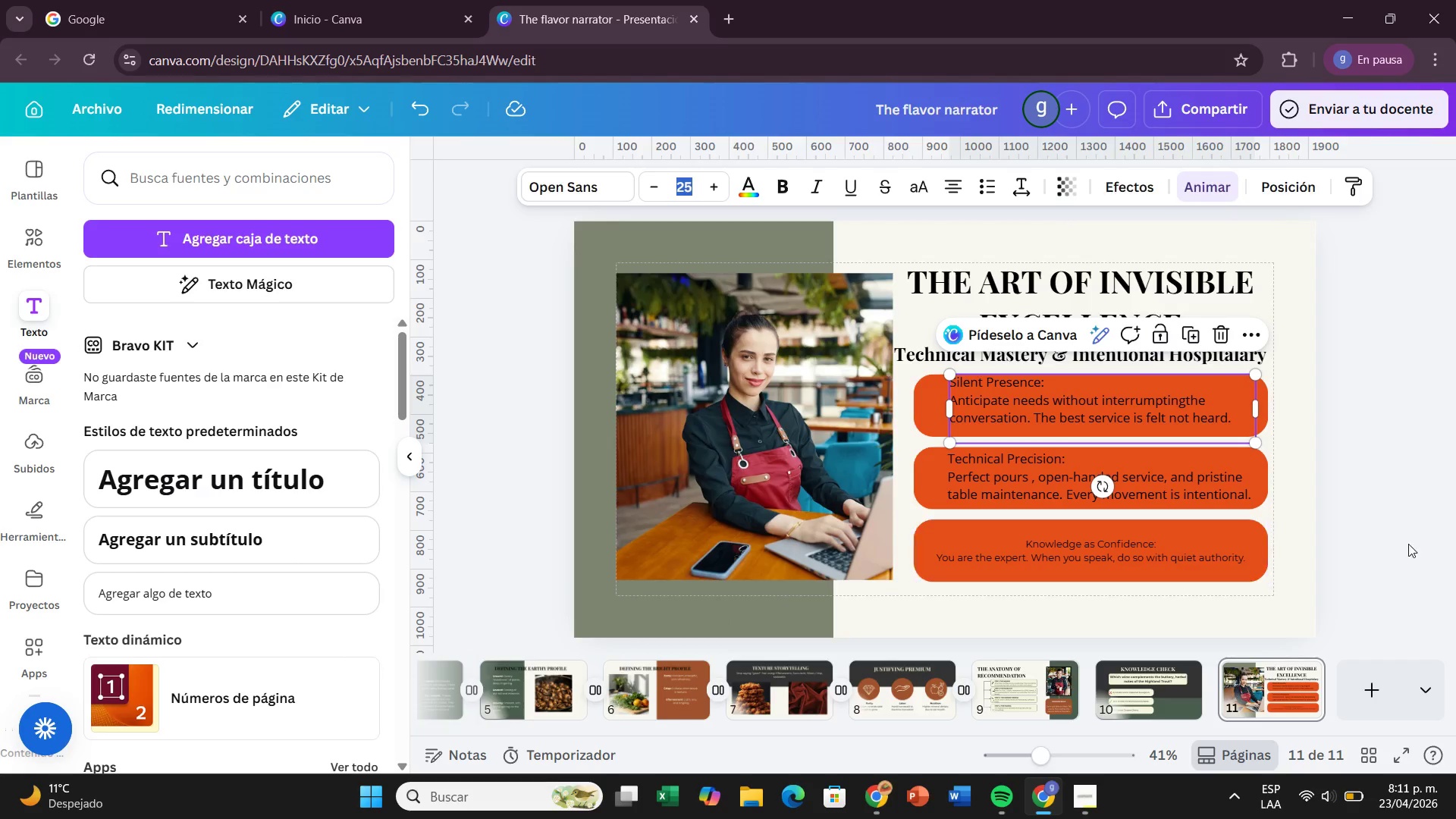 
left_click([1413, 500])
 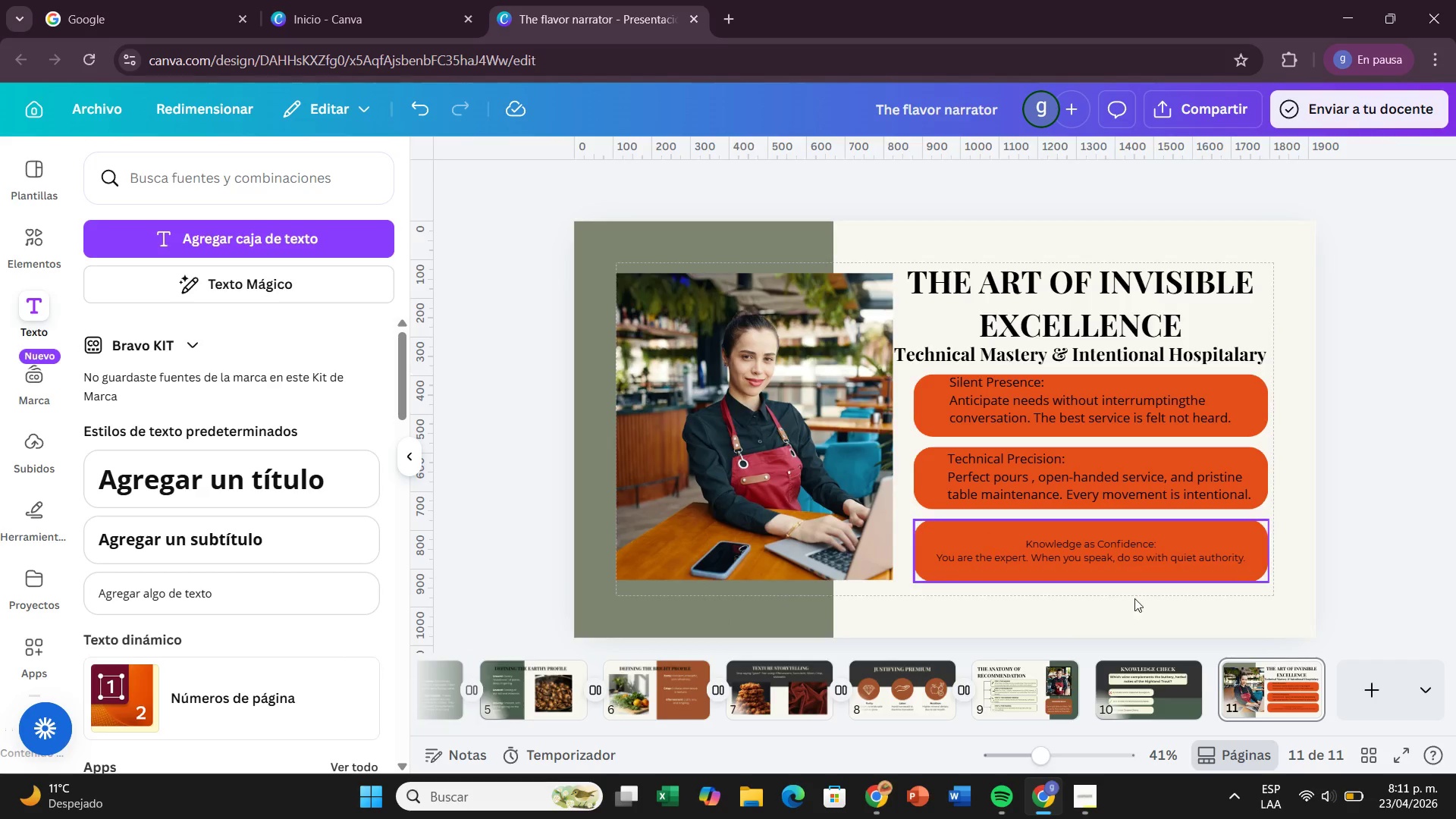 
left_click([1155, 560])
 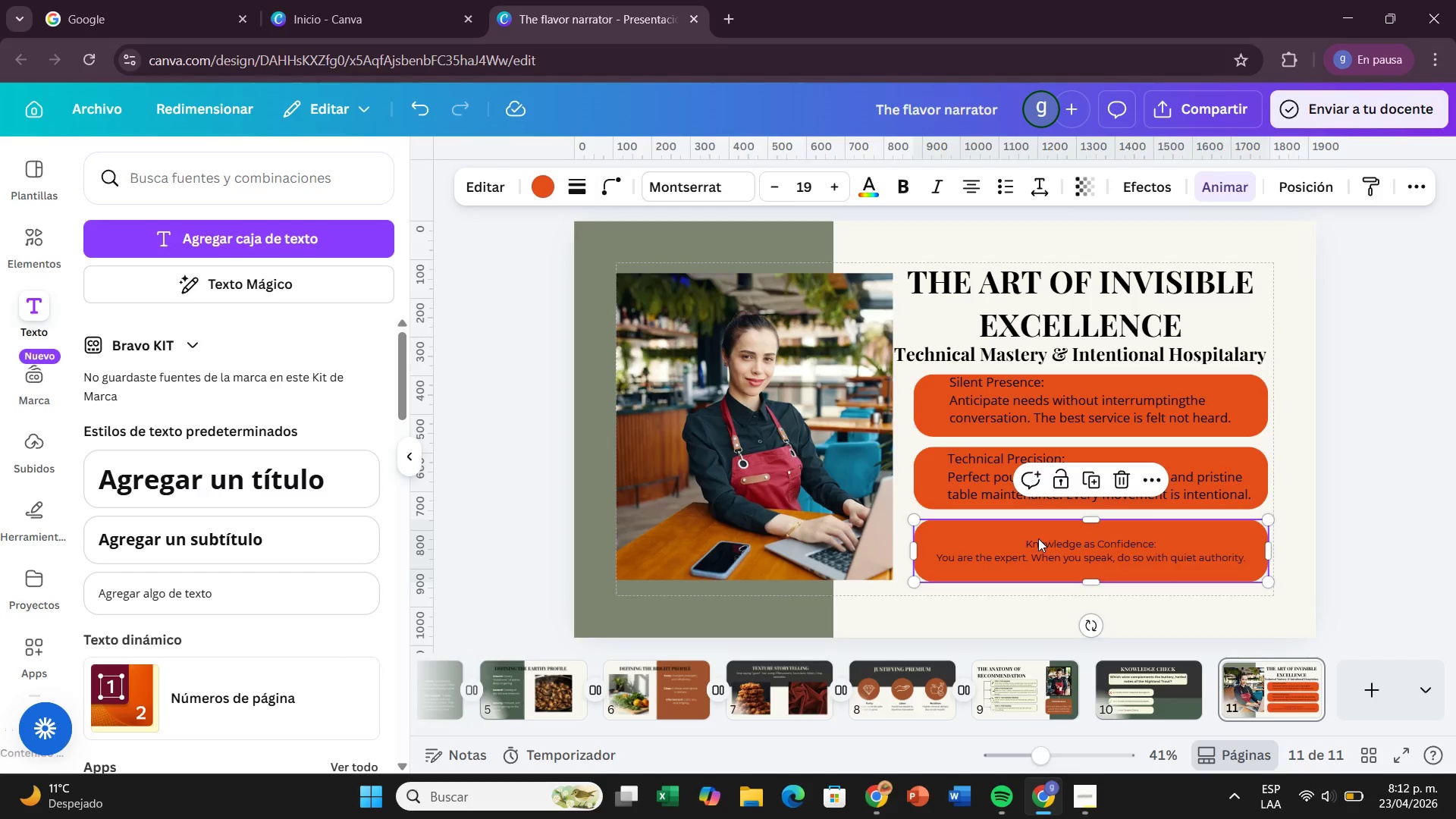 
double_click([1038, 538])
 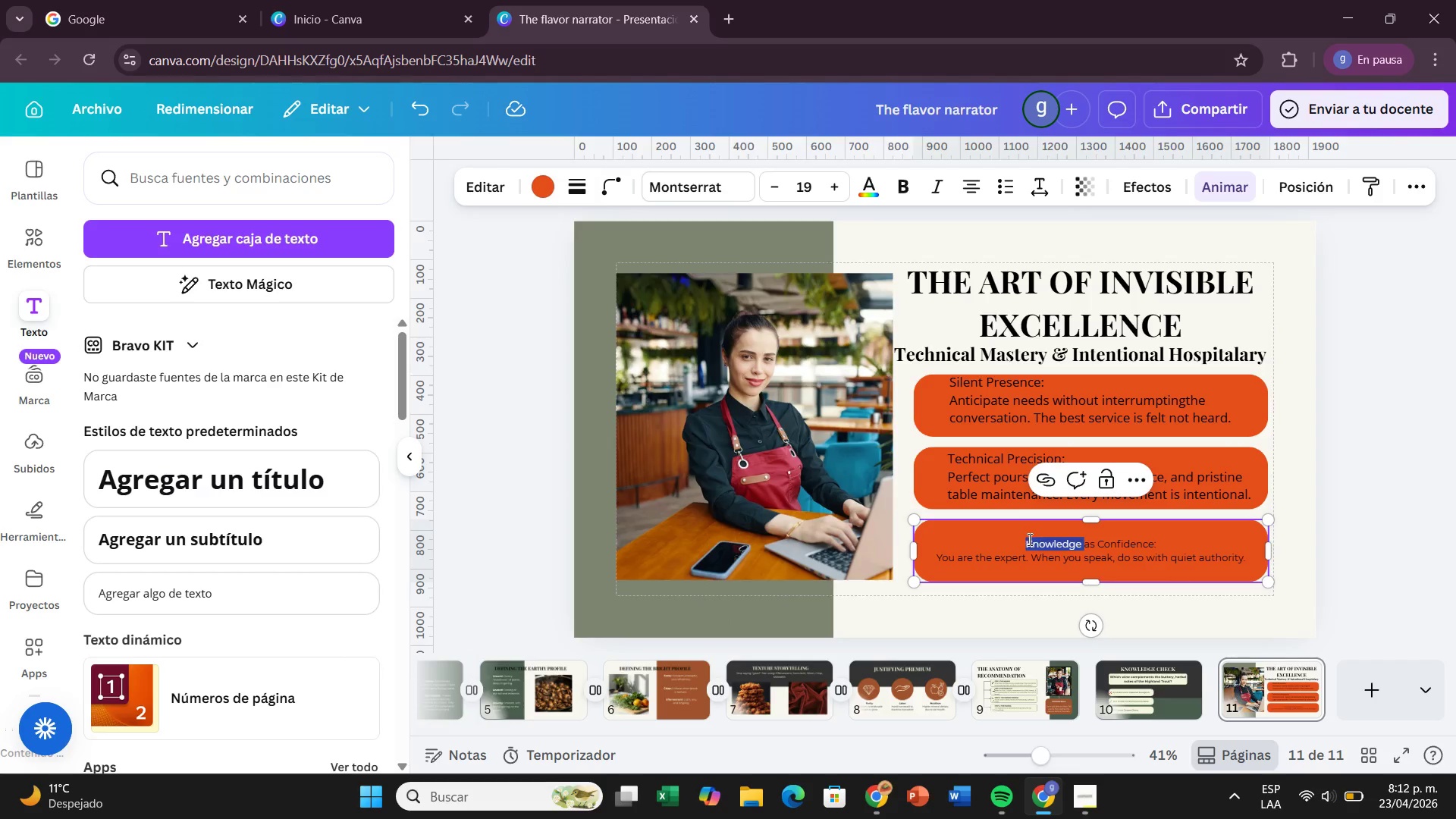 
left_click([1028, 539])
 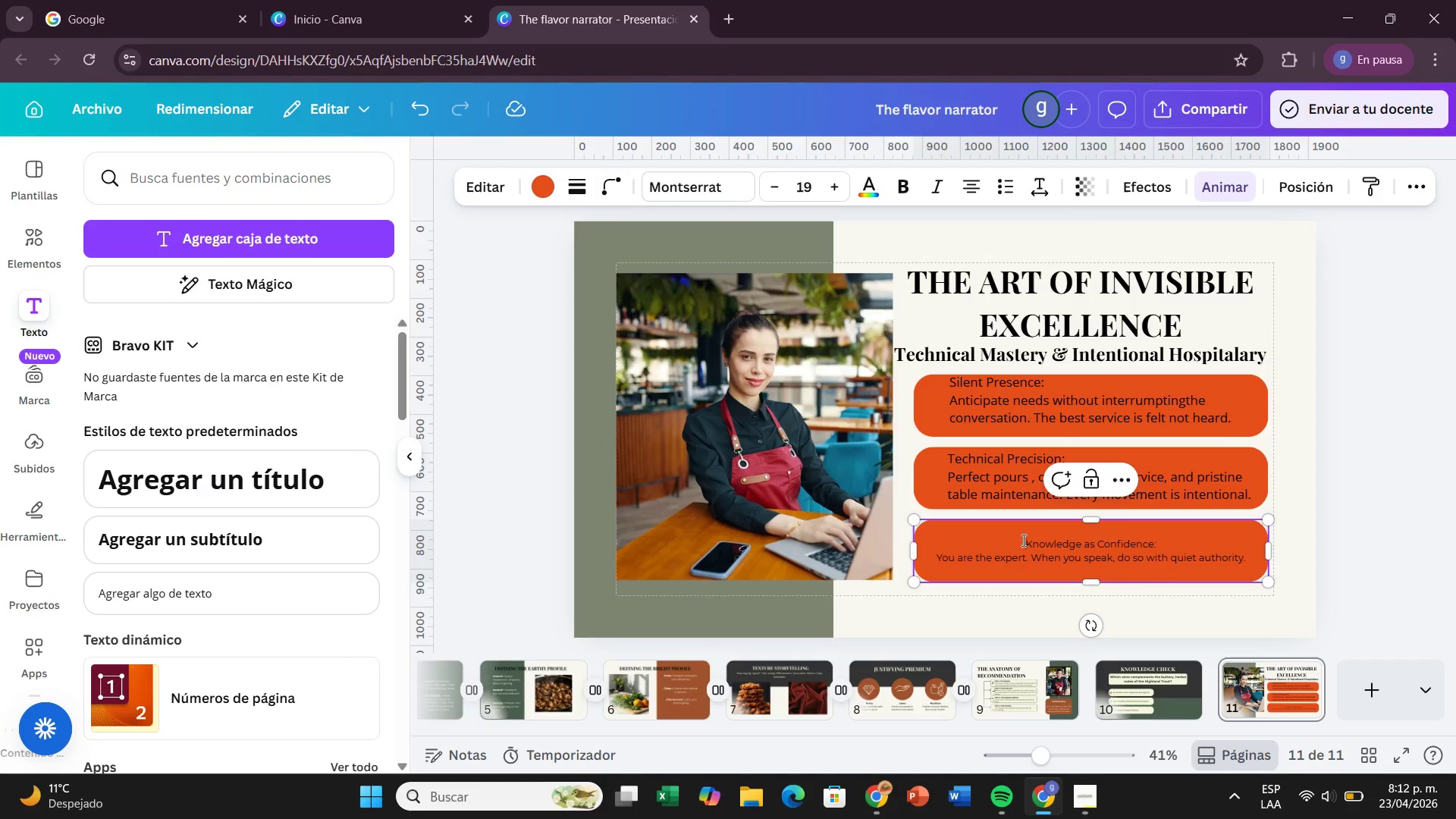 
left_click_drag(start_coordinate=[1022, 540], to_coordinate=[1247, 567])
 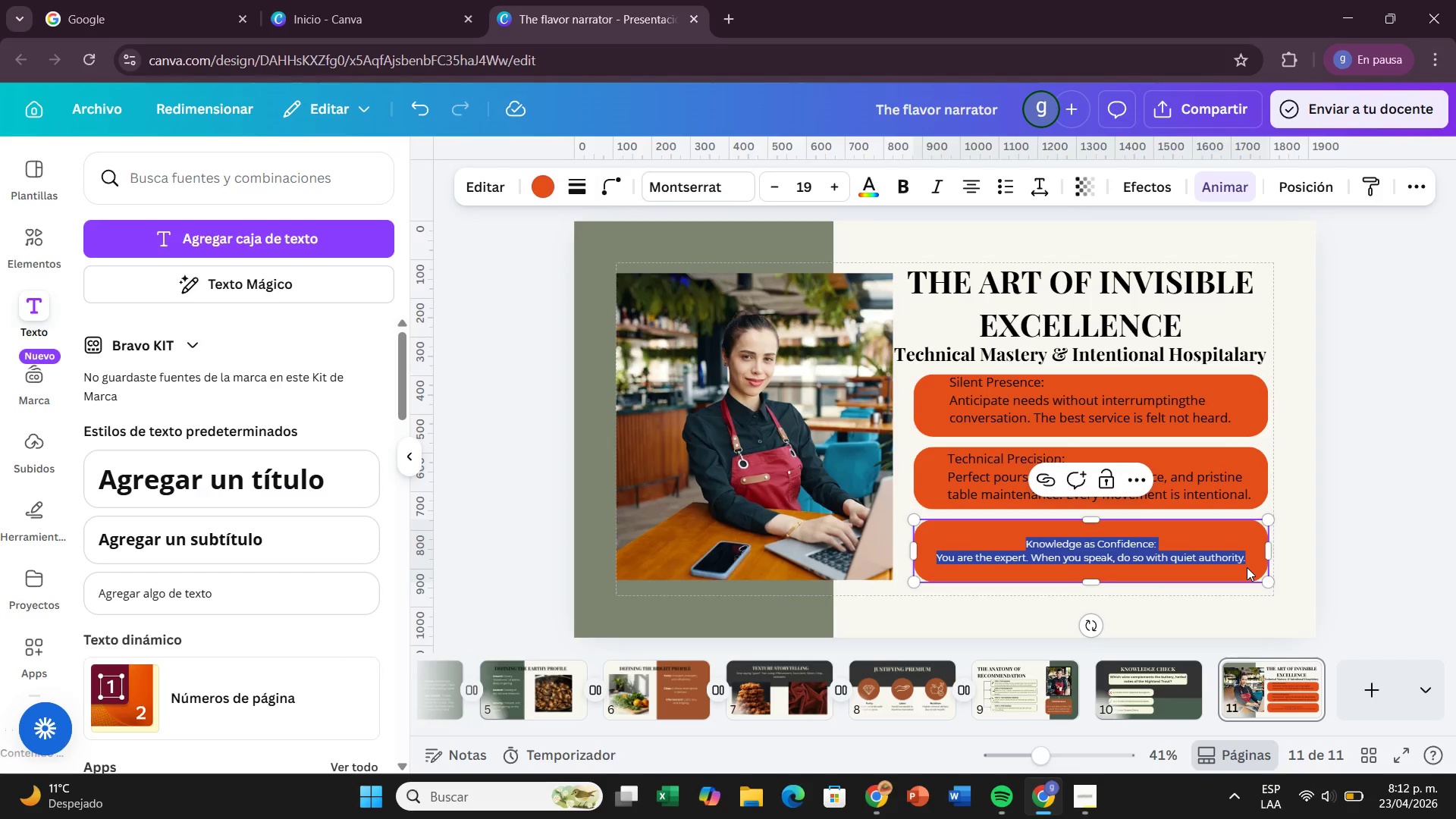 
key(Control+X)
 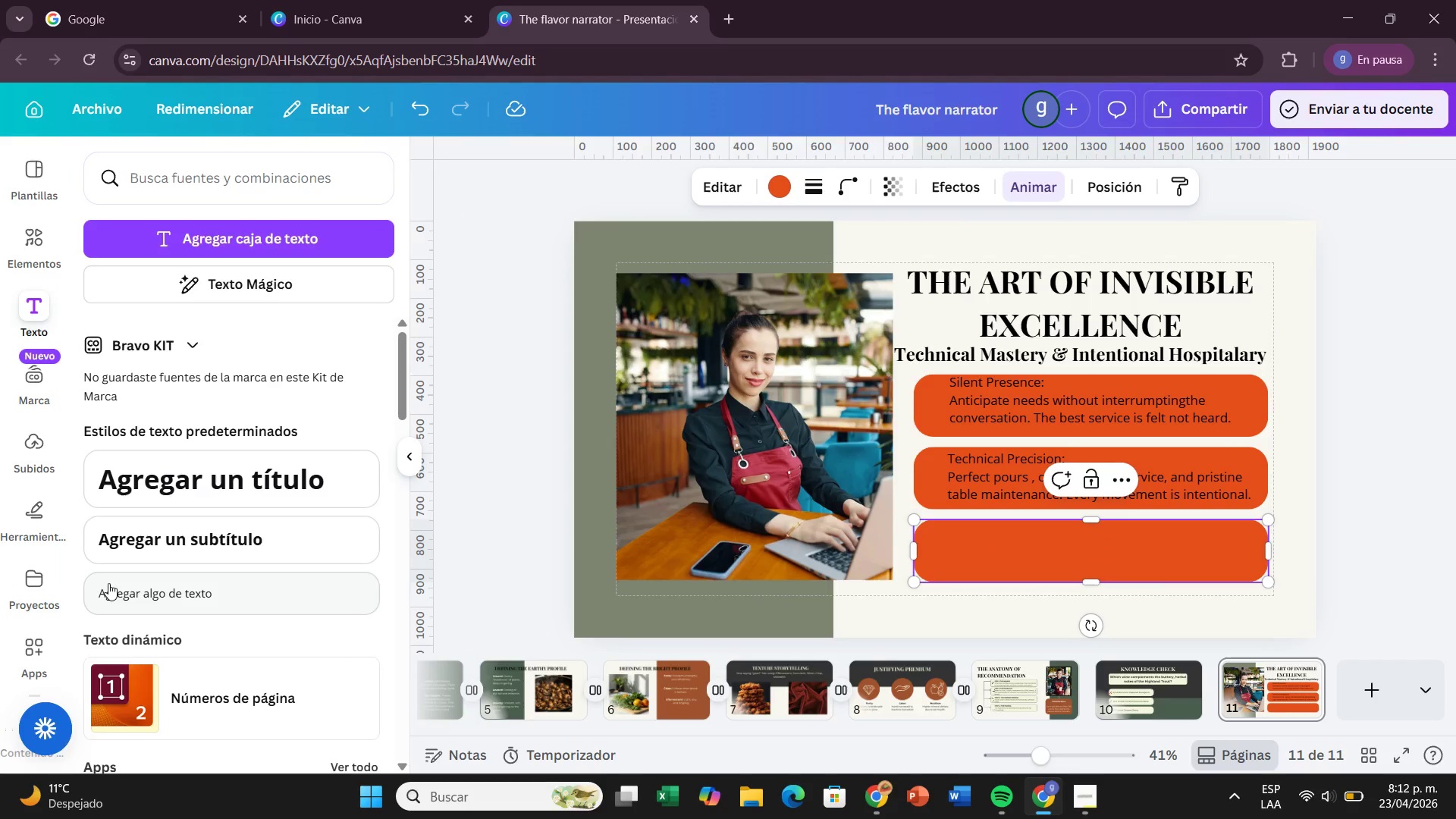 
left_click([117, 585])
 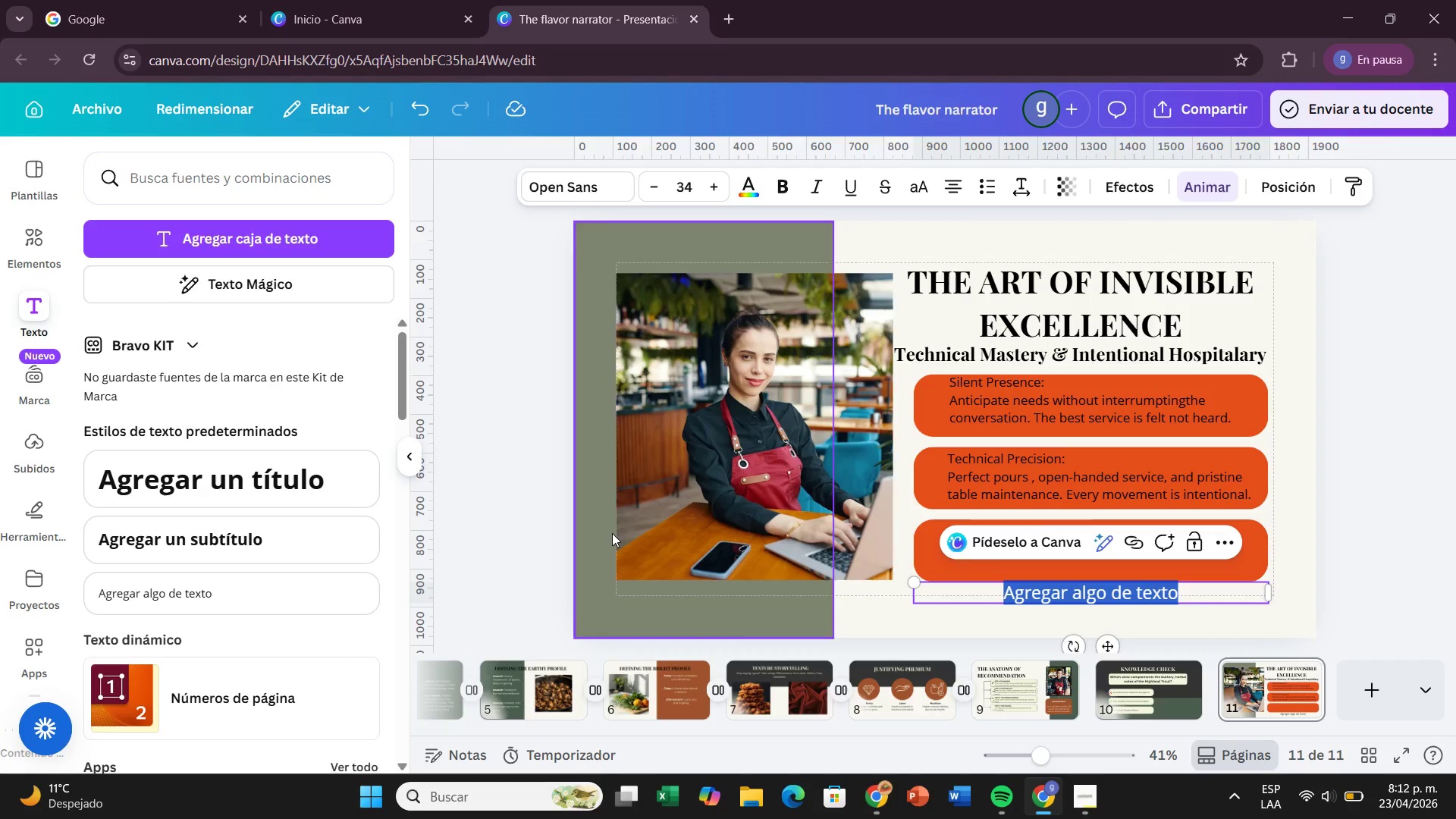 
key(Control+V)
 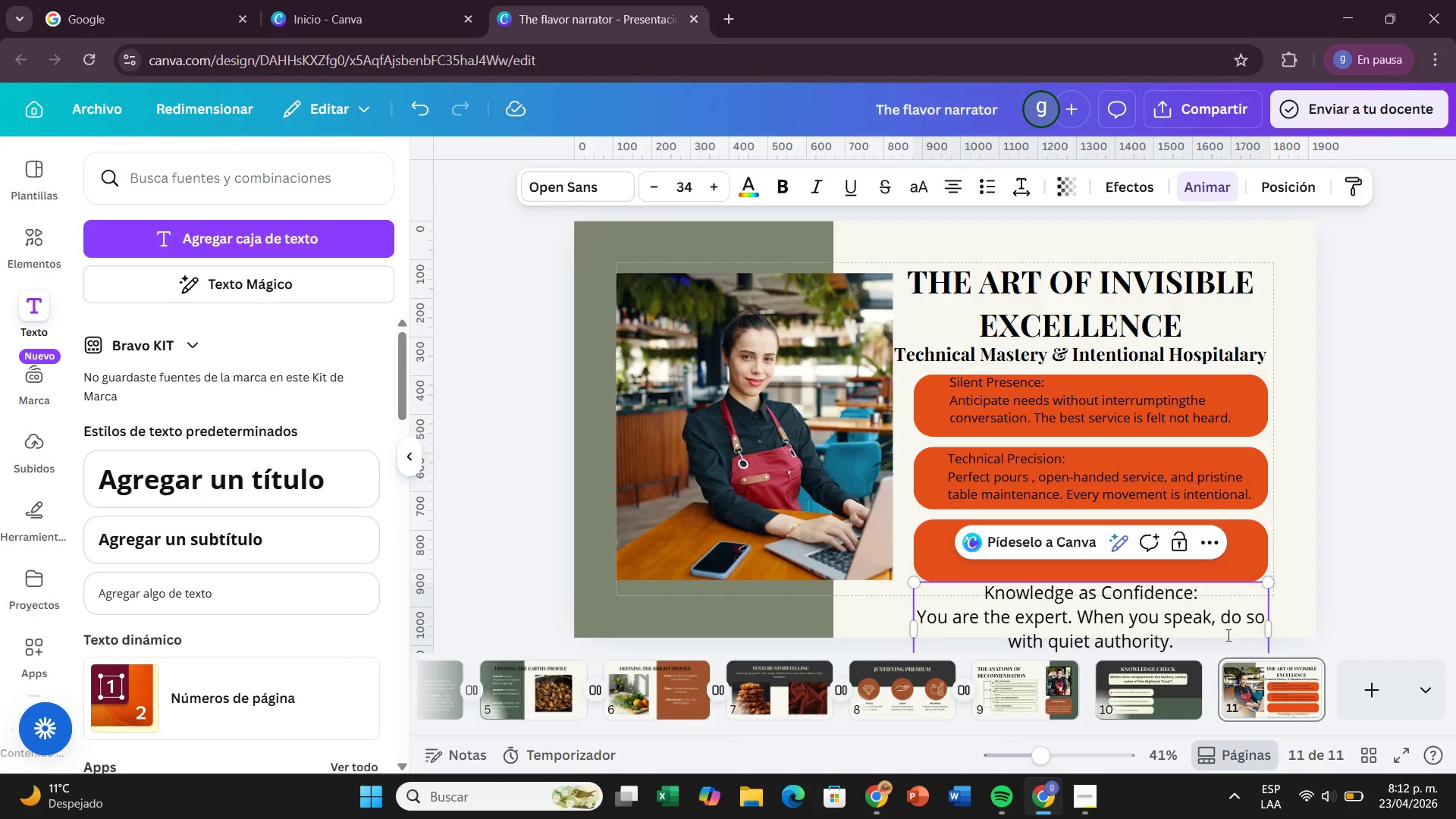 
left_click([1296, 569])
 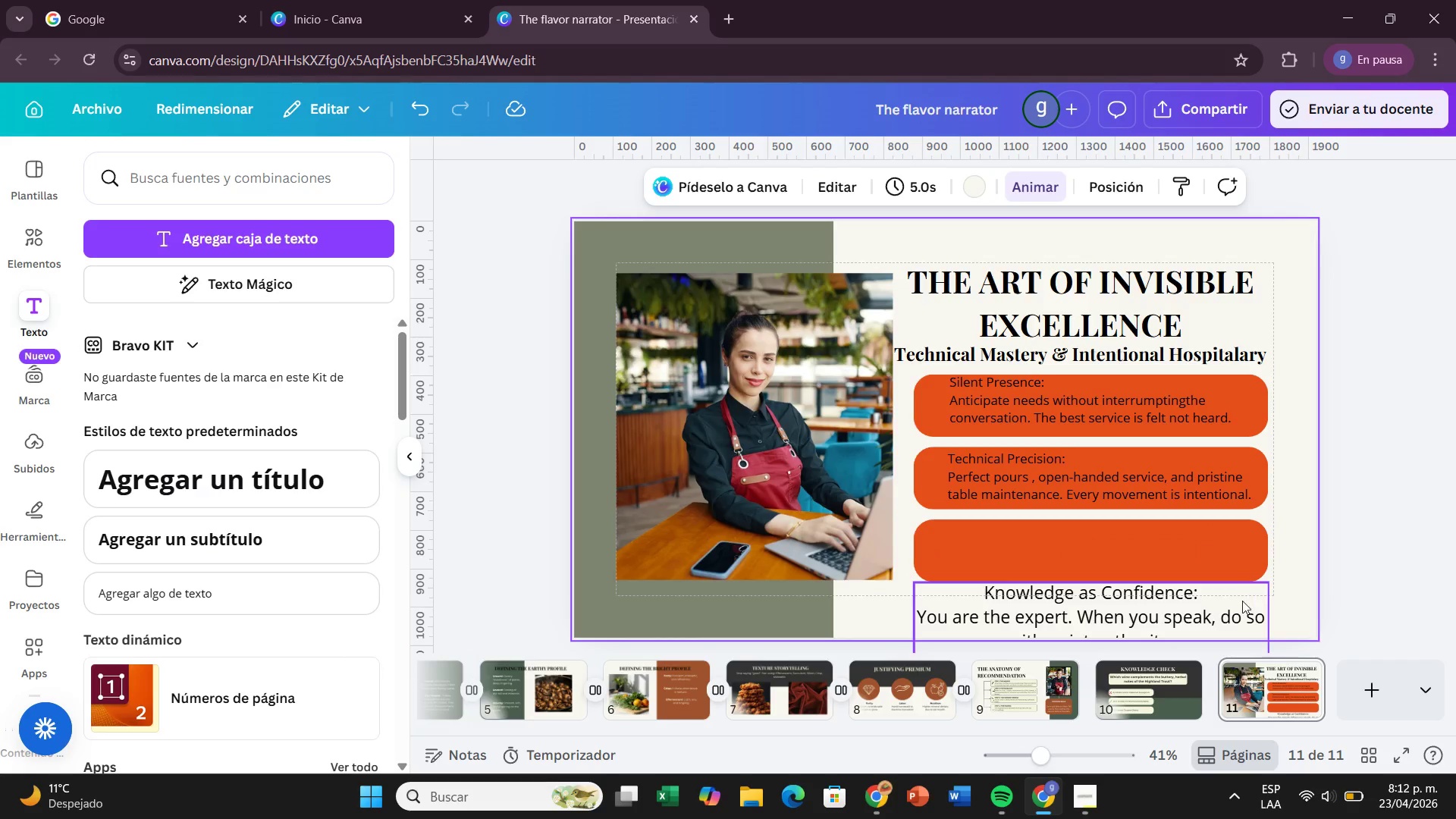 
left_click_drag(start_coordinate=[1242, 601], to_coordinate=[1234, 548])
 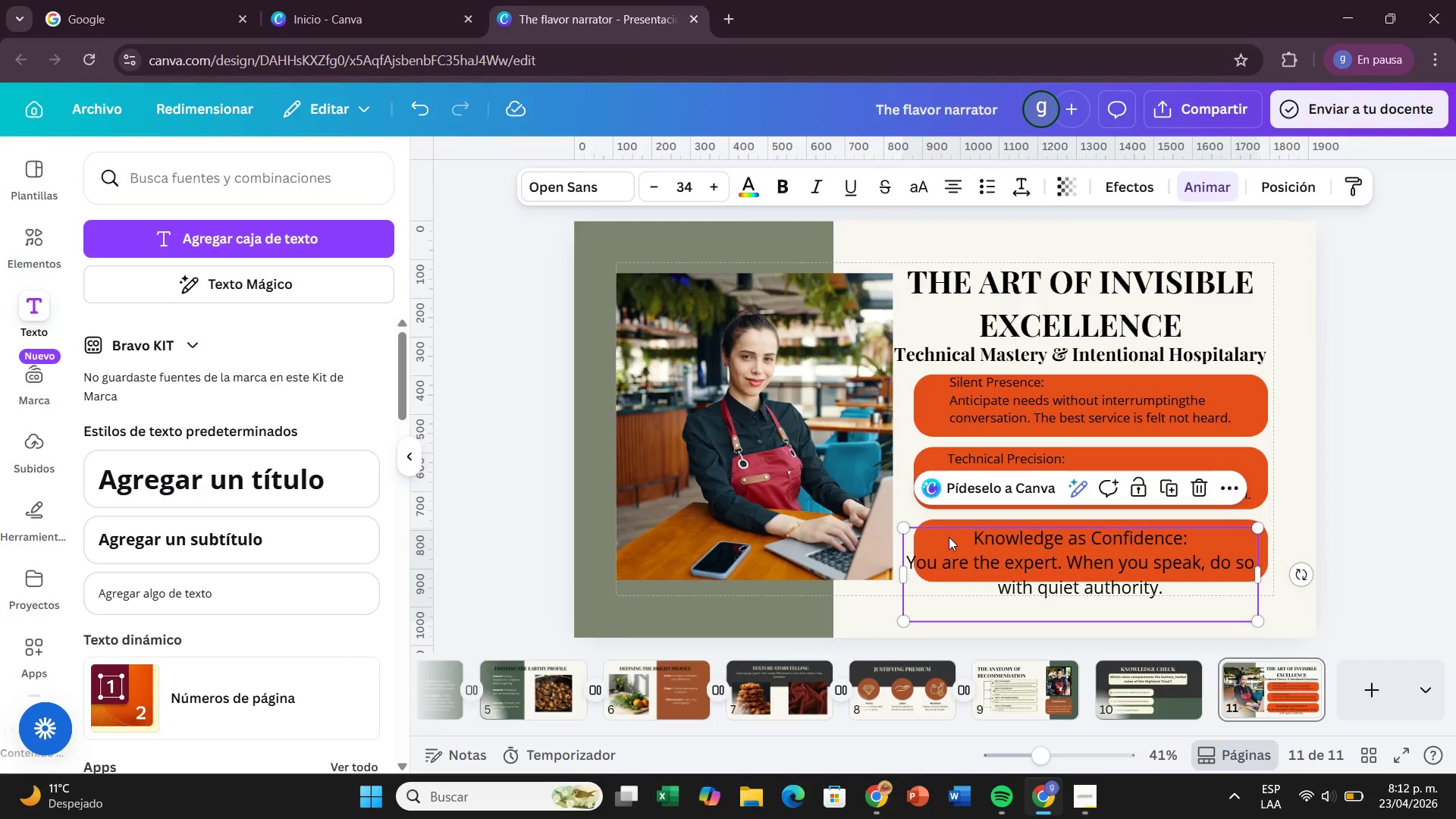 
double_click([949, 537])
 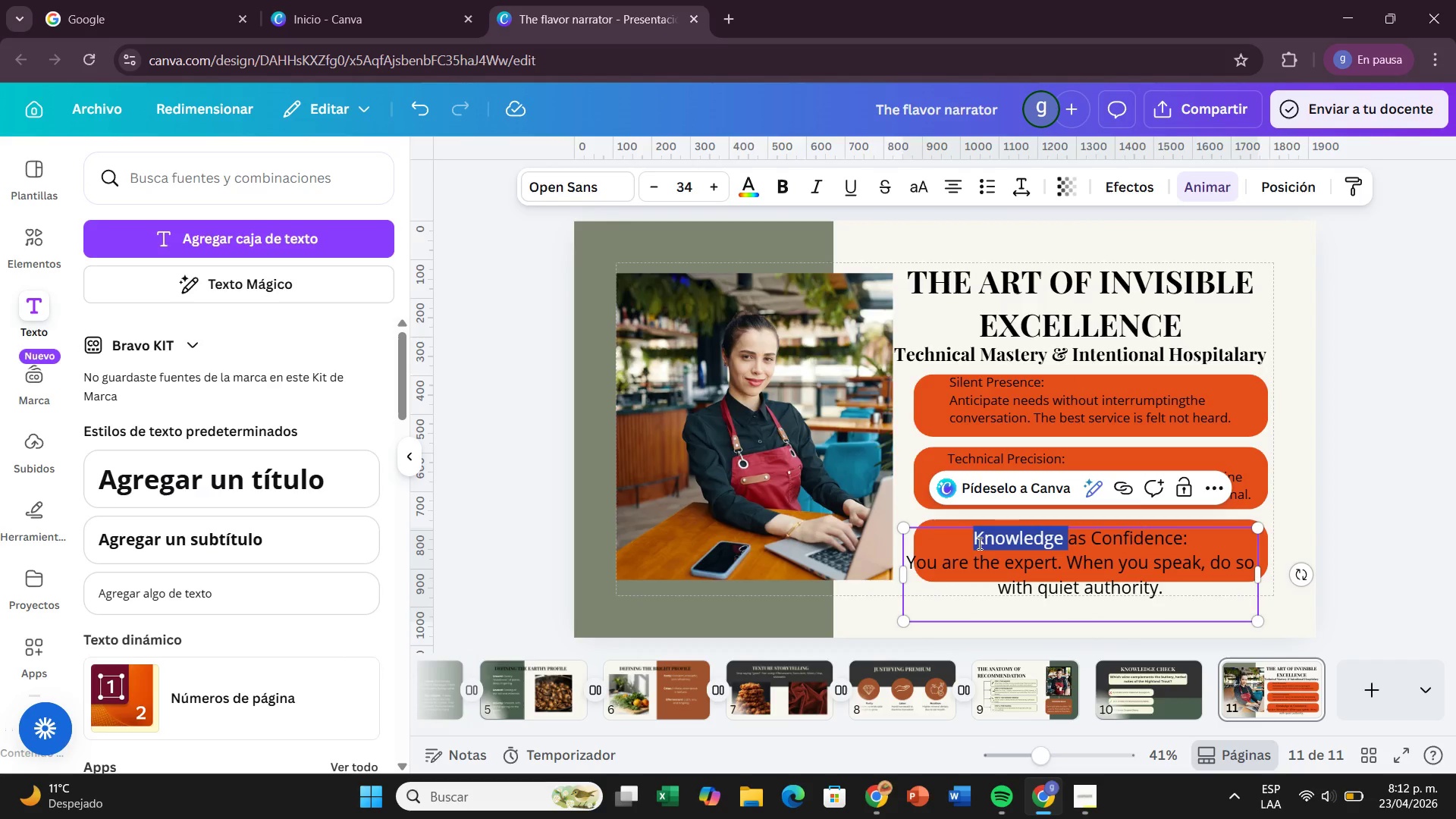 
left_click([972, 542])
 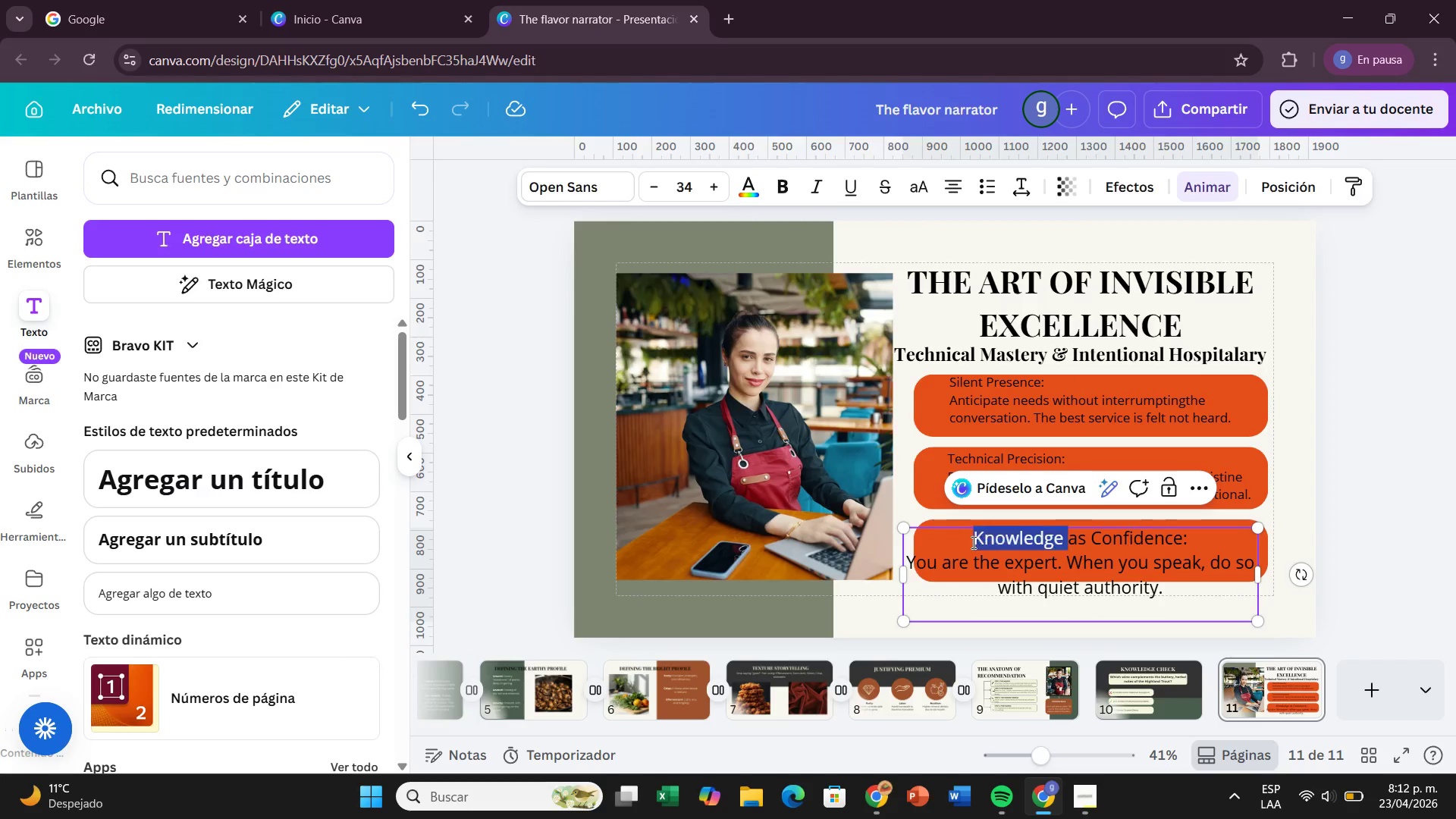 
left_click_drag(start_coordinate=[972, 542], to_coordinate=[1145, 595])
 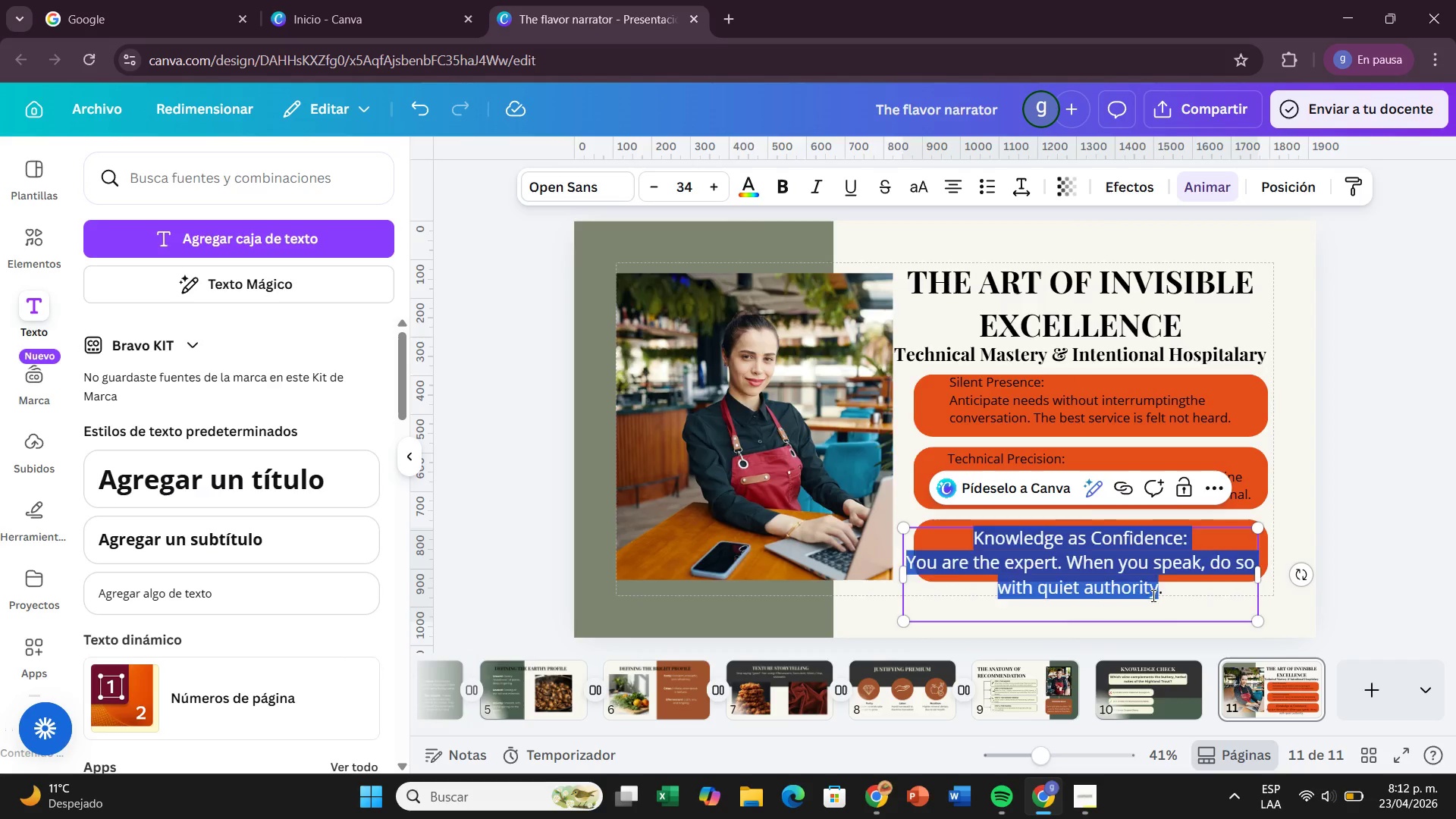 
left_click_drag(start_coordinate=[1147, 595], to_coordinate=[1153, 595])
 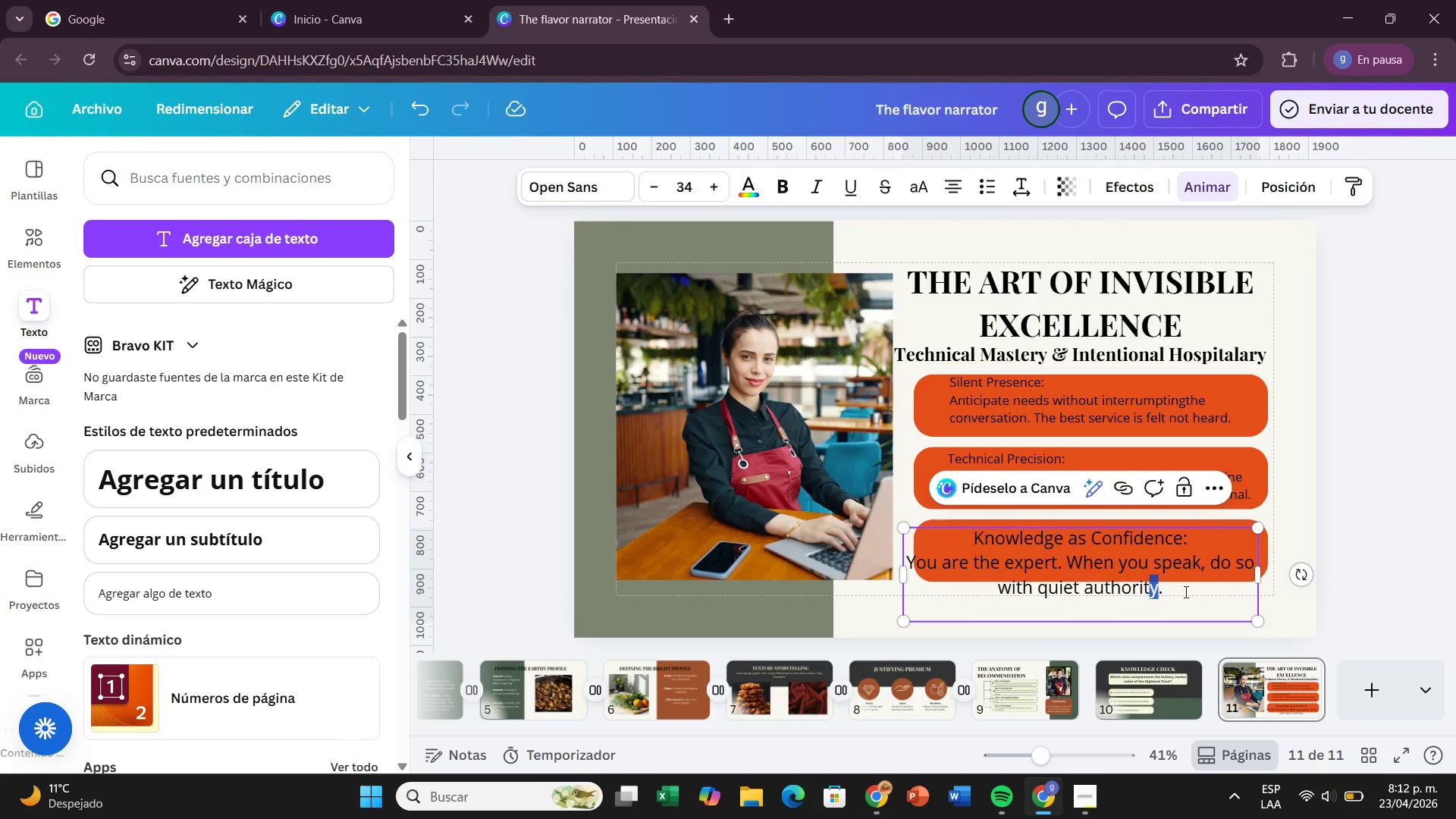 
left_click([1185, 592])
 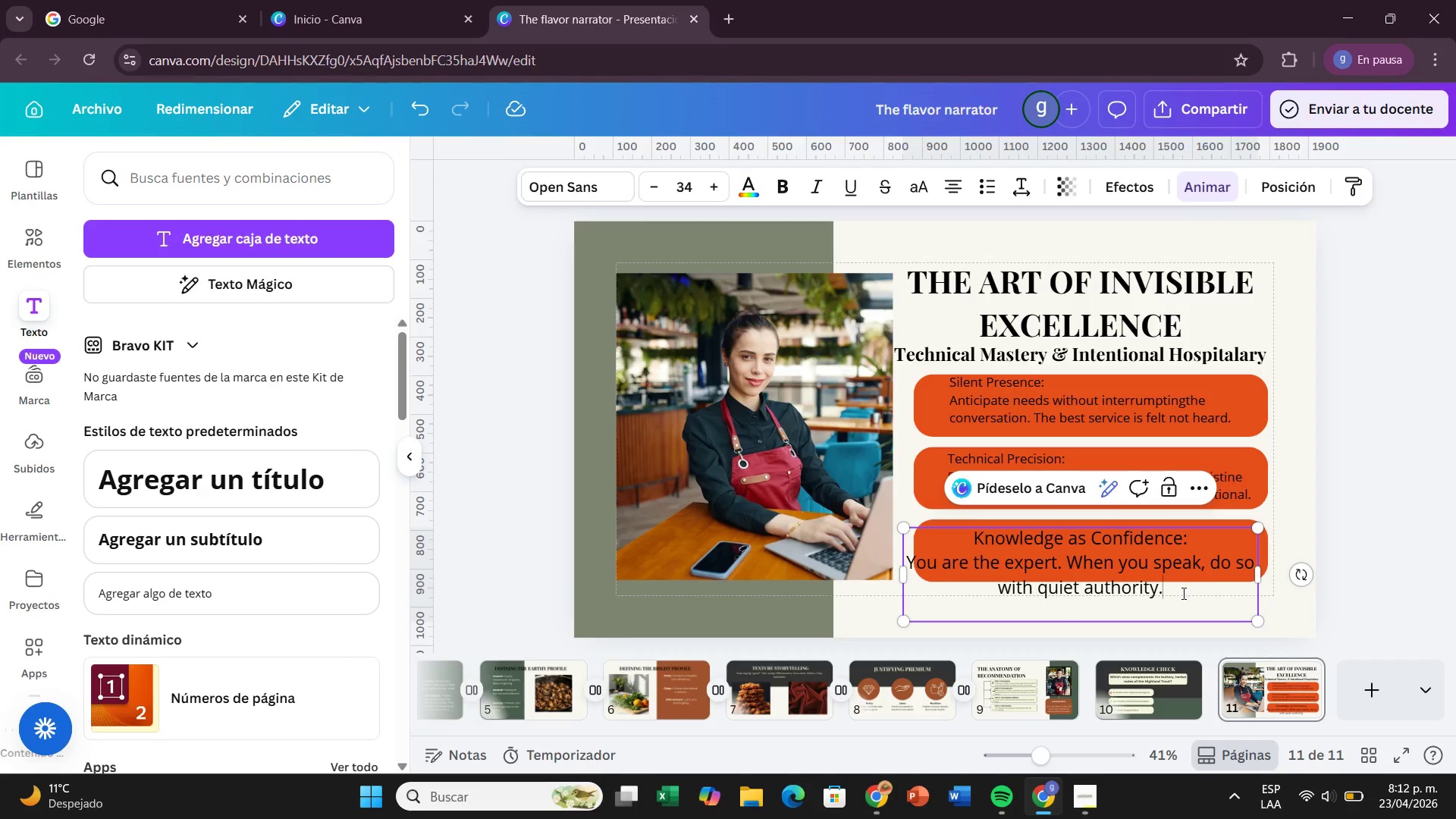 
left_click_drag(start_coordinate=[1182, 593], to_coordinate=[966, 536])
 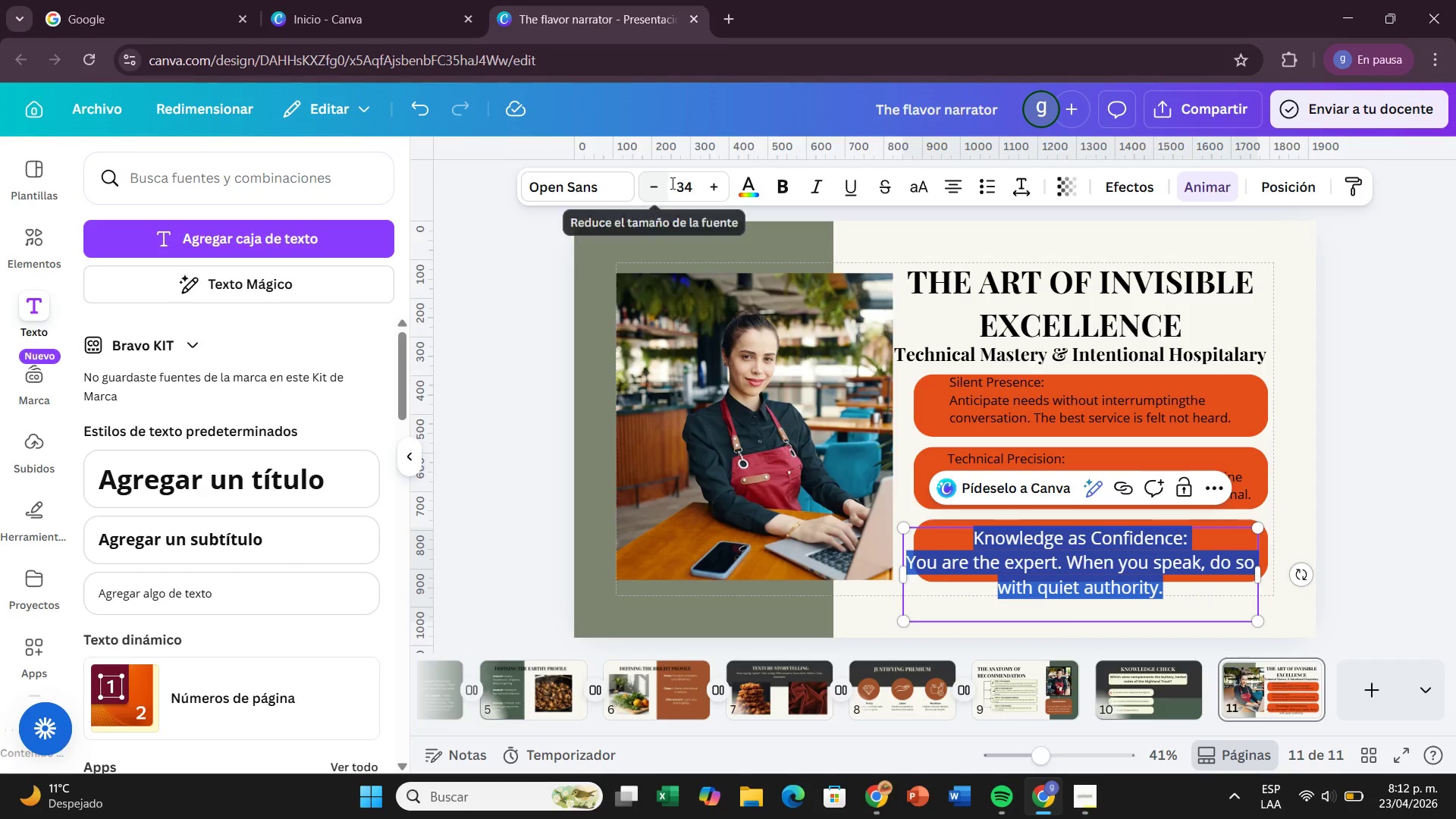 
left_click([690, 184])
 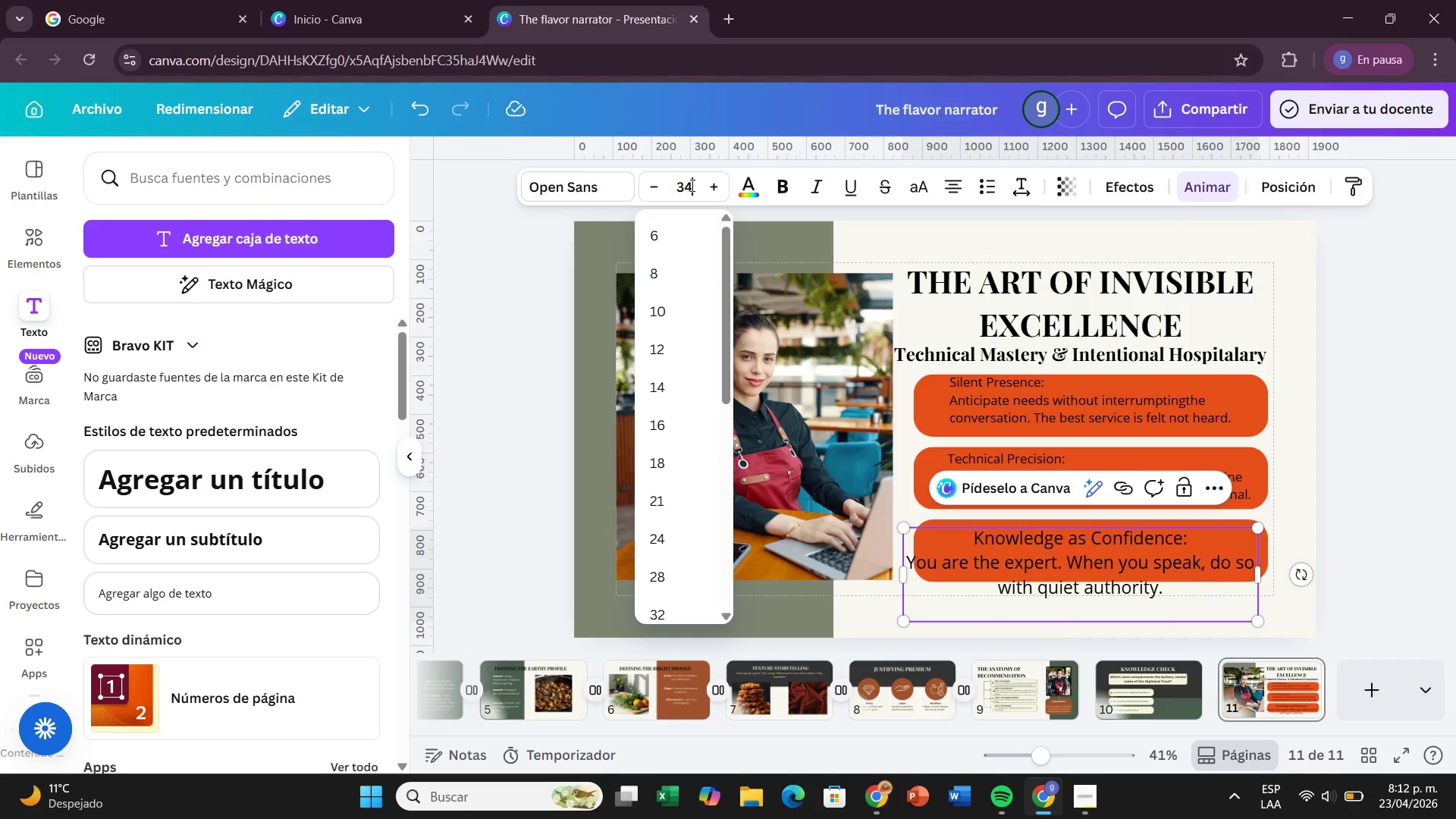 
key(Backspace)
key(Backspace)
type(25)
 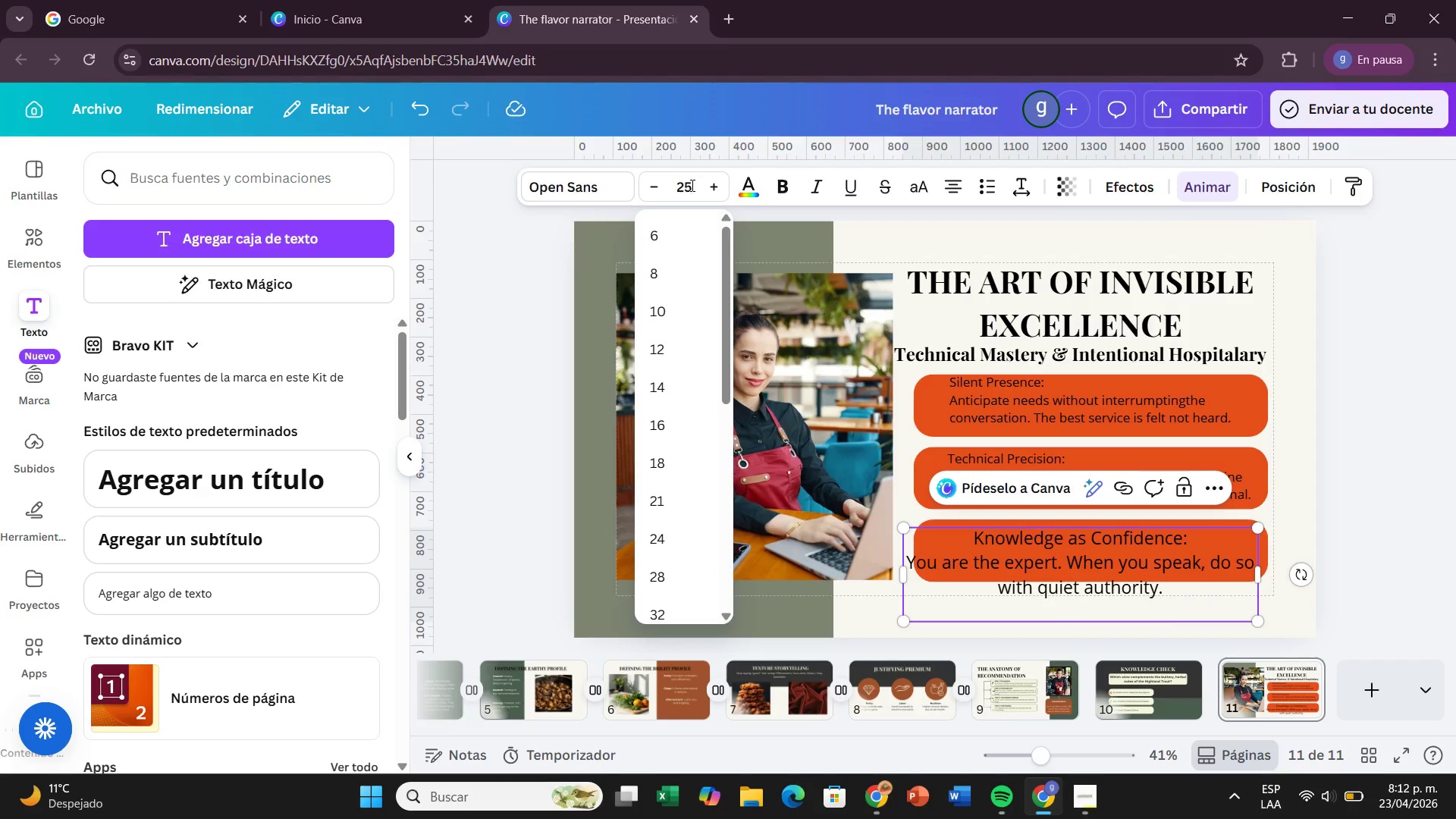 
key(Enter)
 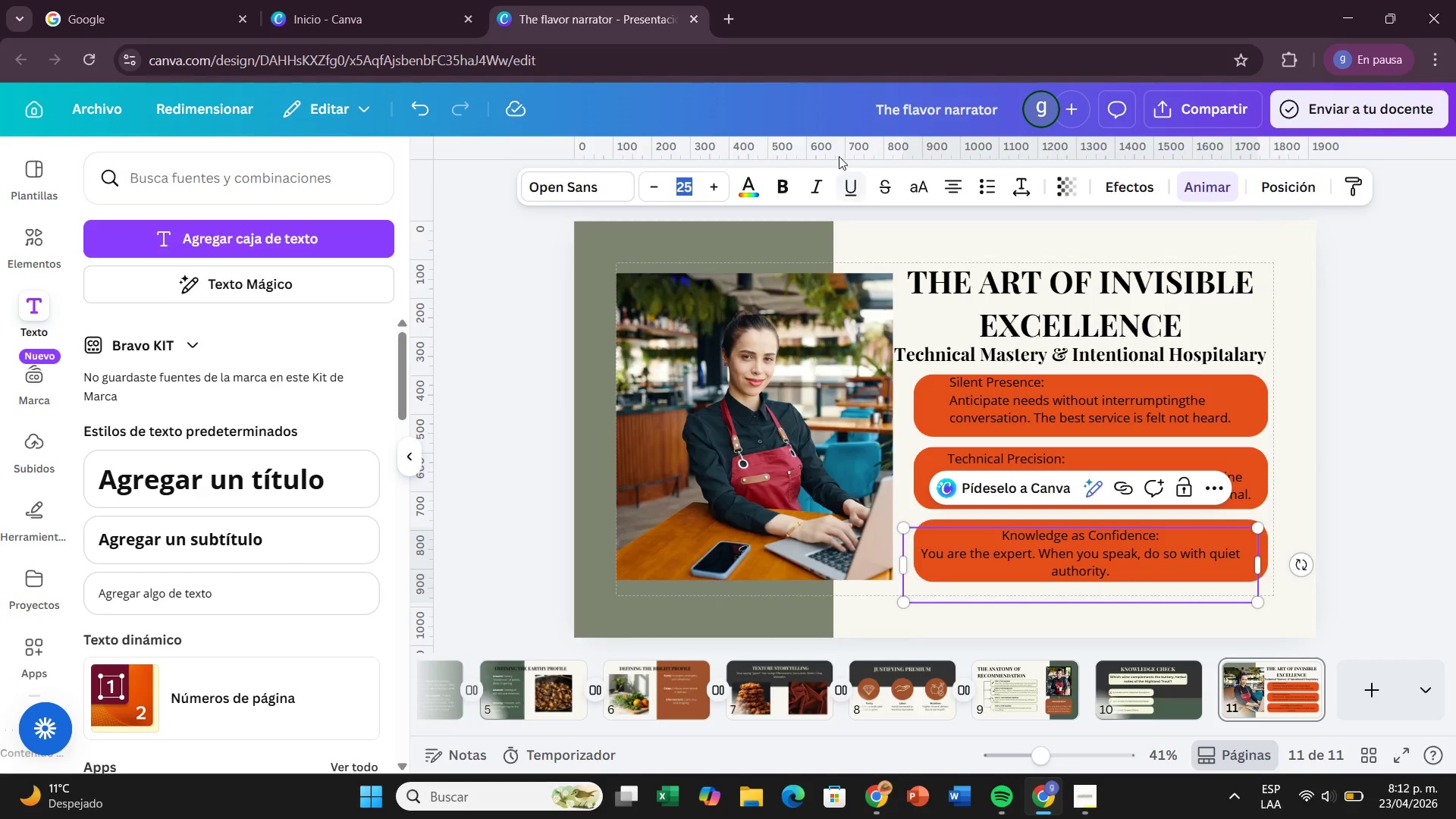 
left_click([956, 181])
 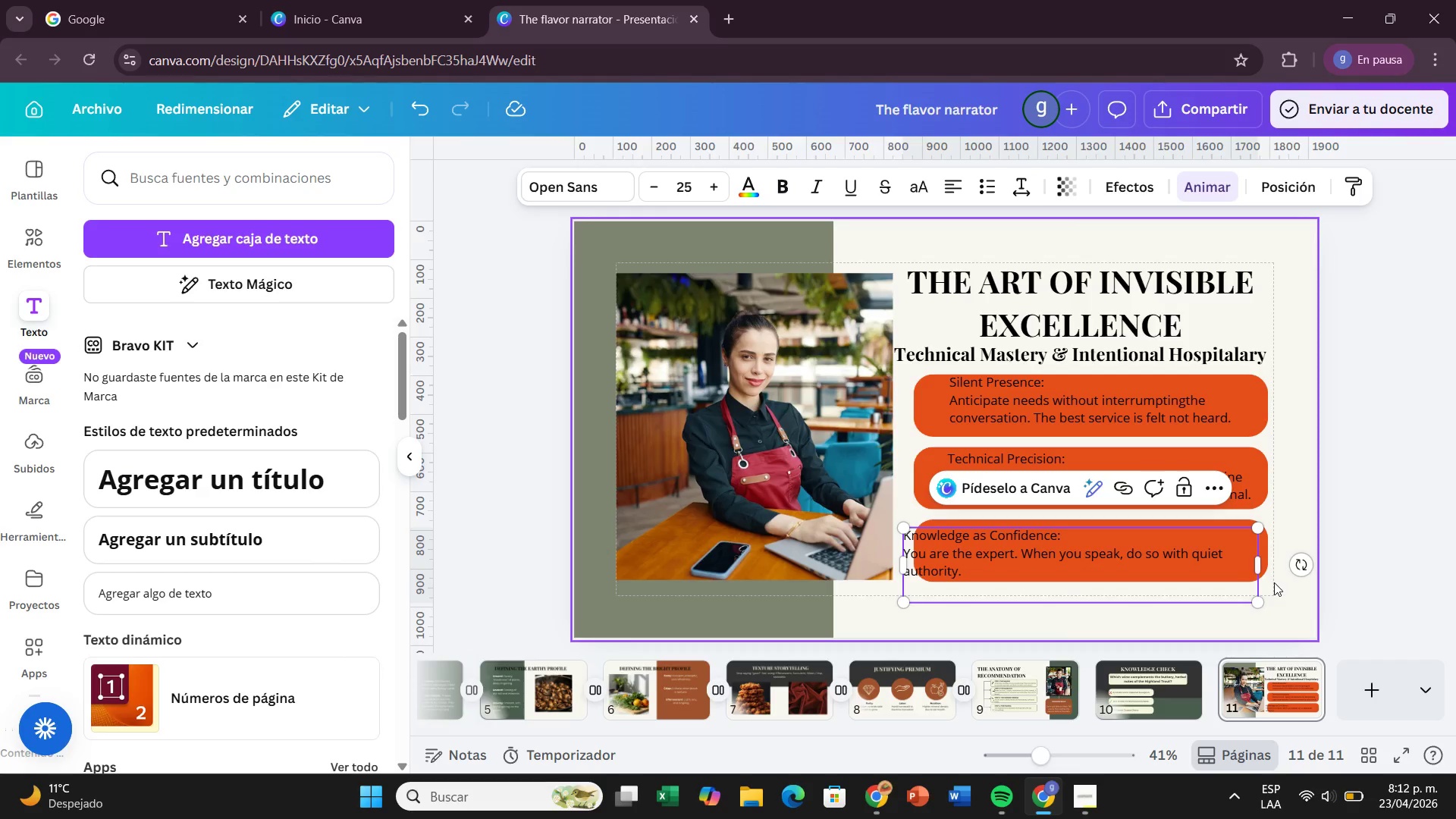 
left_click_drag(start_coordinate=[1263, 564], to_coordinate=[1236, 570])
 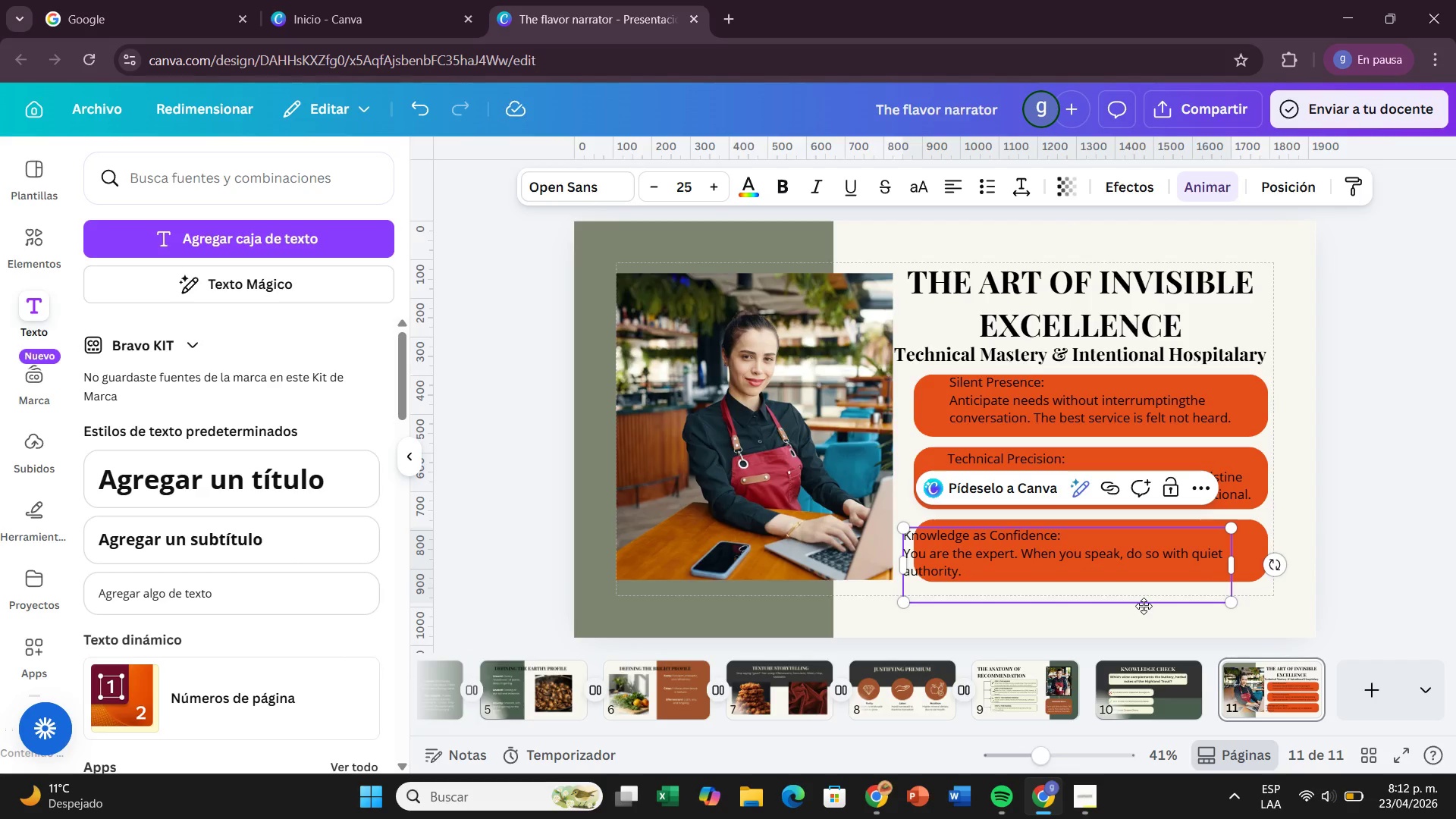 
left_click_drag(start_coordinate=[1144, 606], to_coordinate=[1185, 599])
 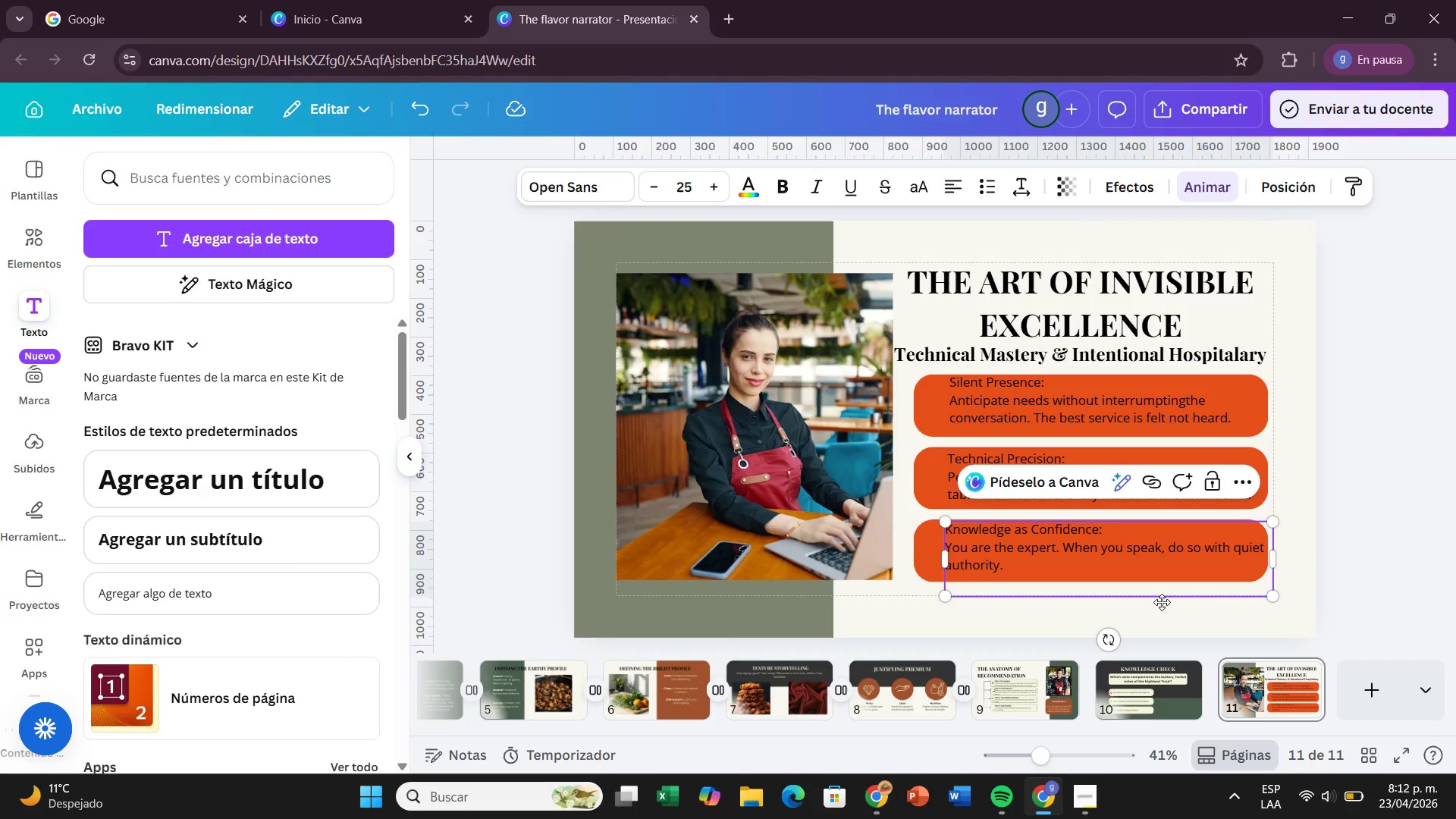 
left_click([1329, 593])
 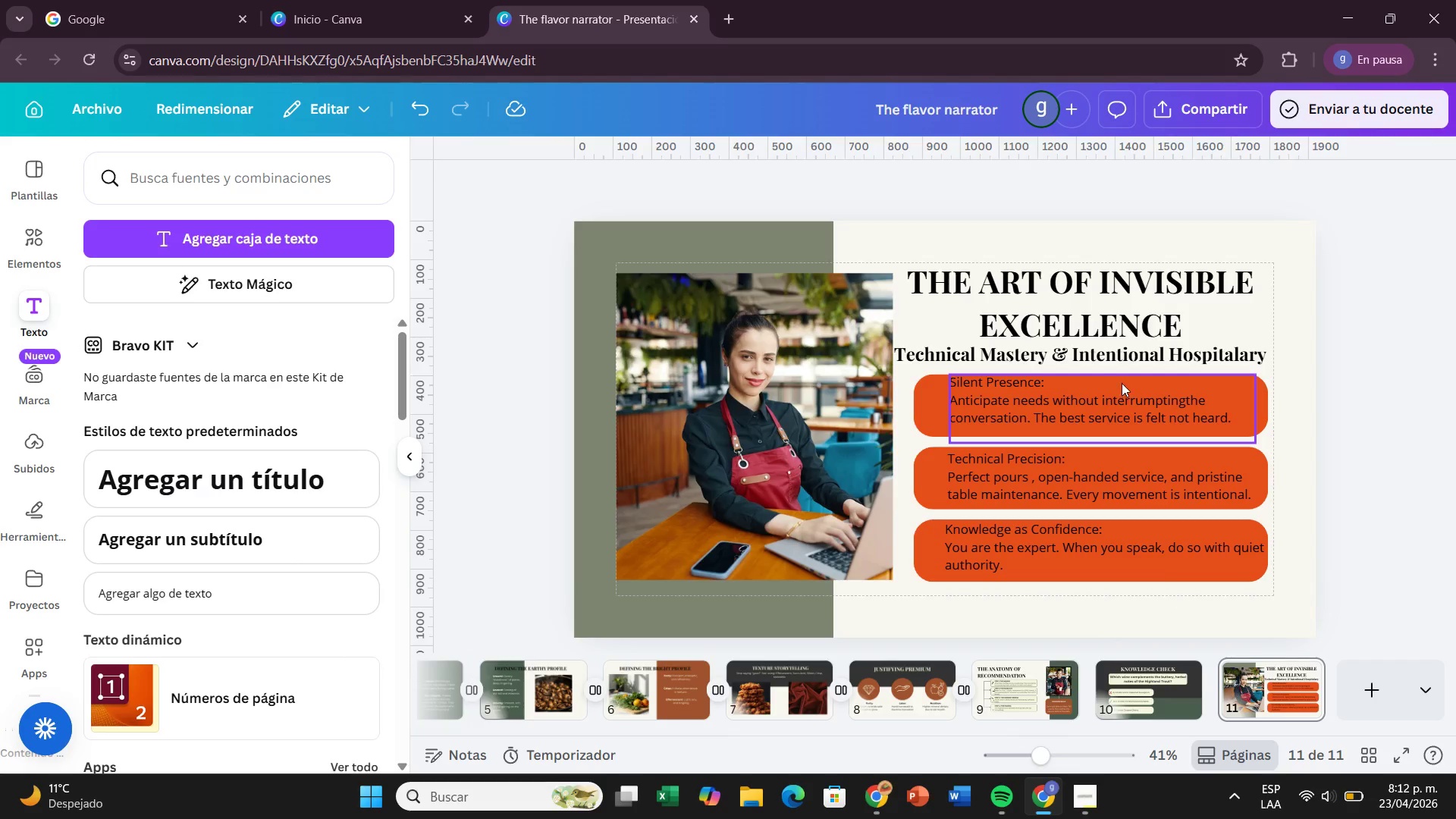 
left_click([1258, 400])
 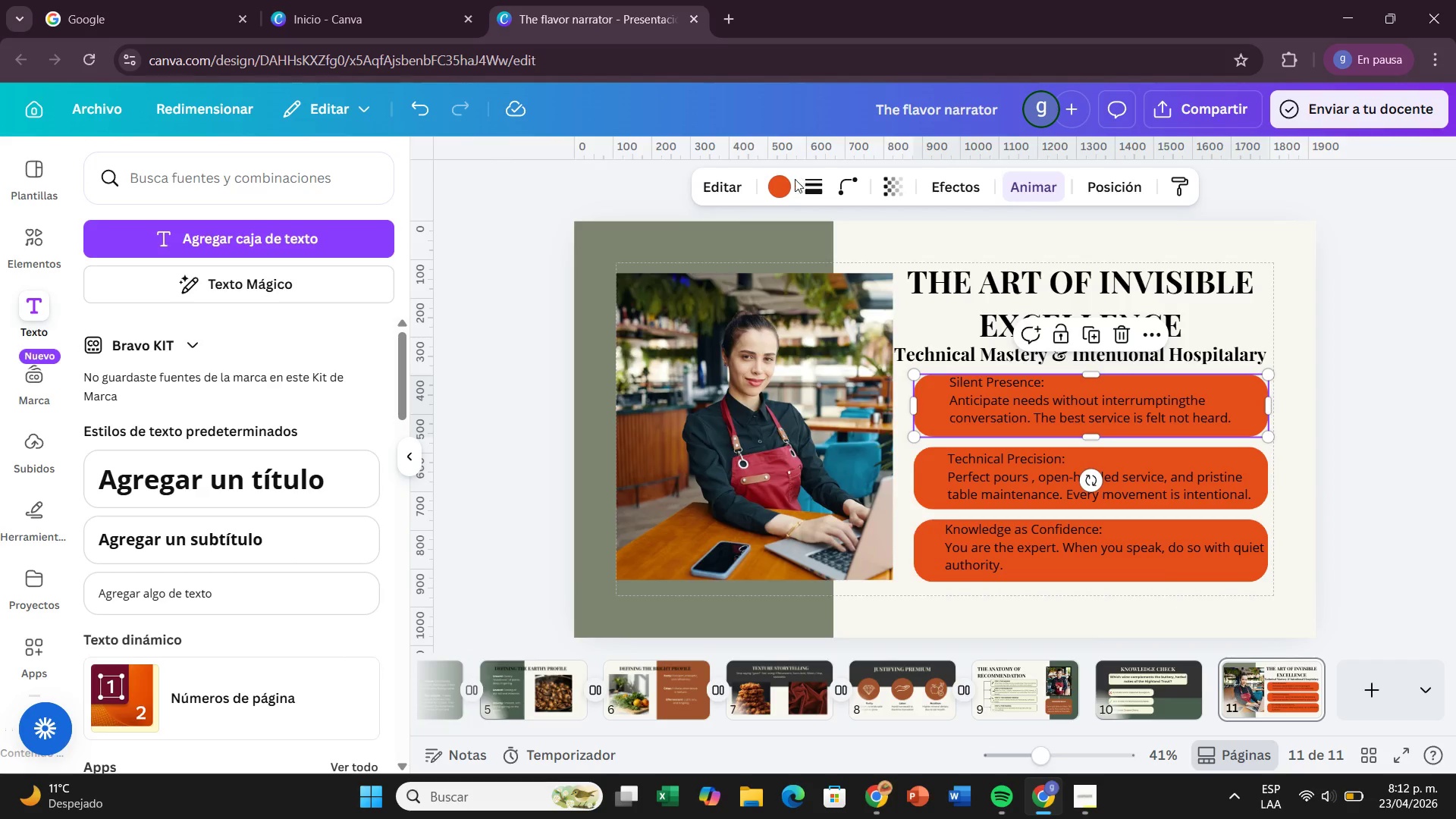 
left_click([770, 184])
 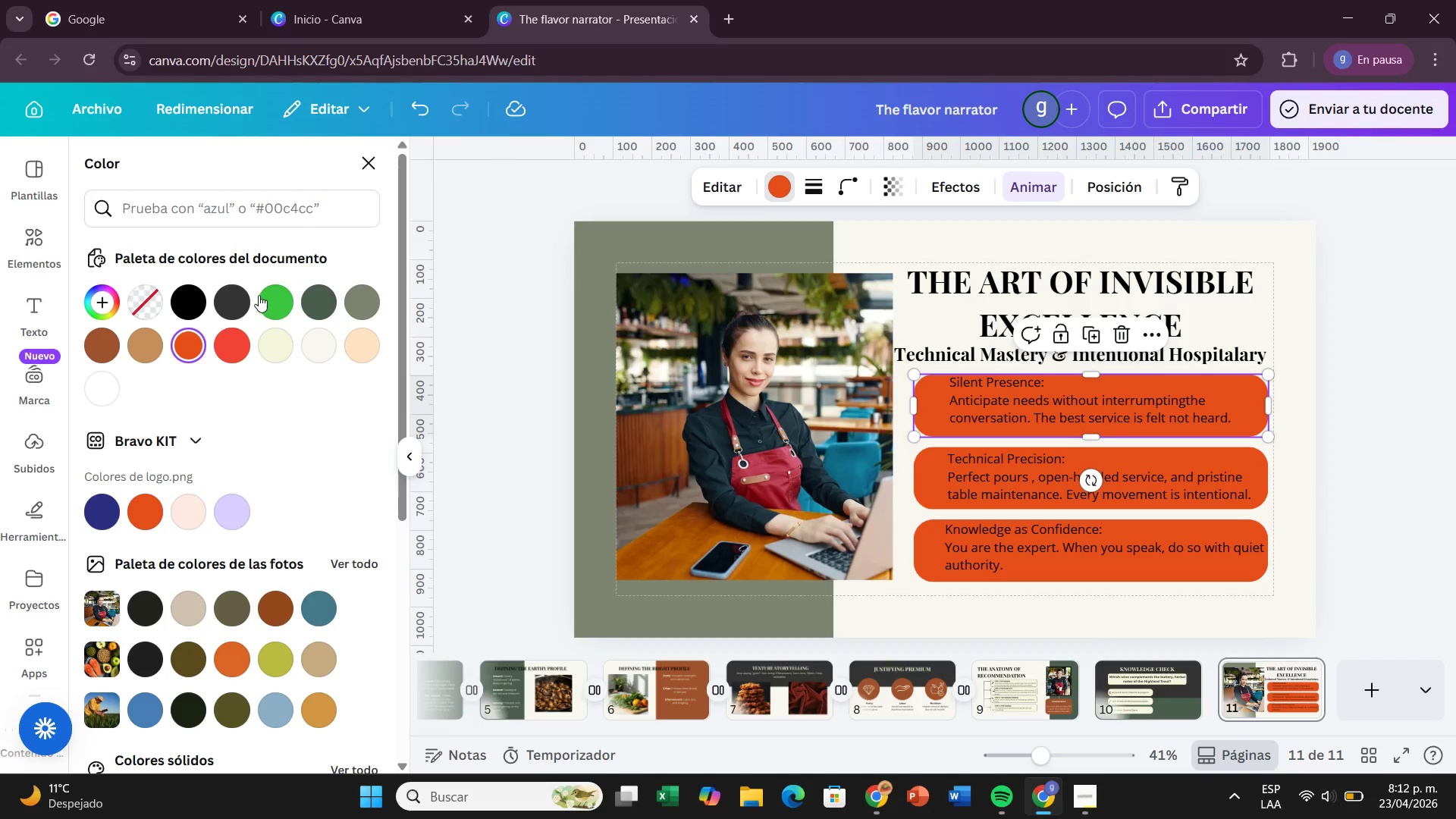 
left_click([236, 293])
 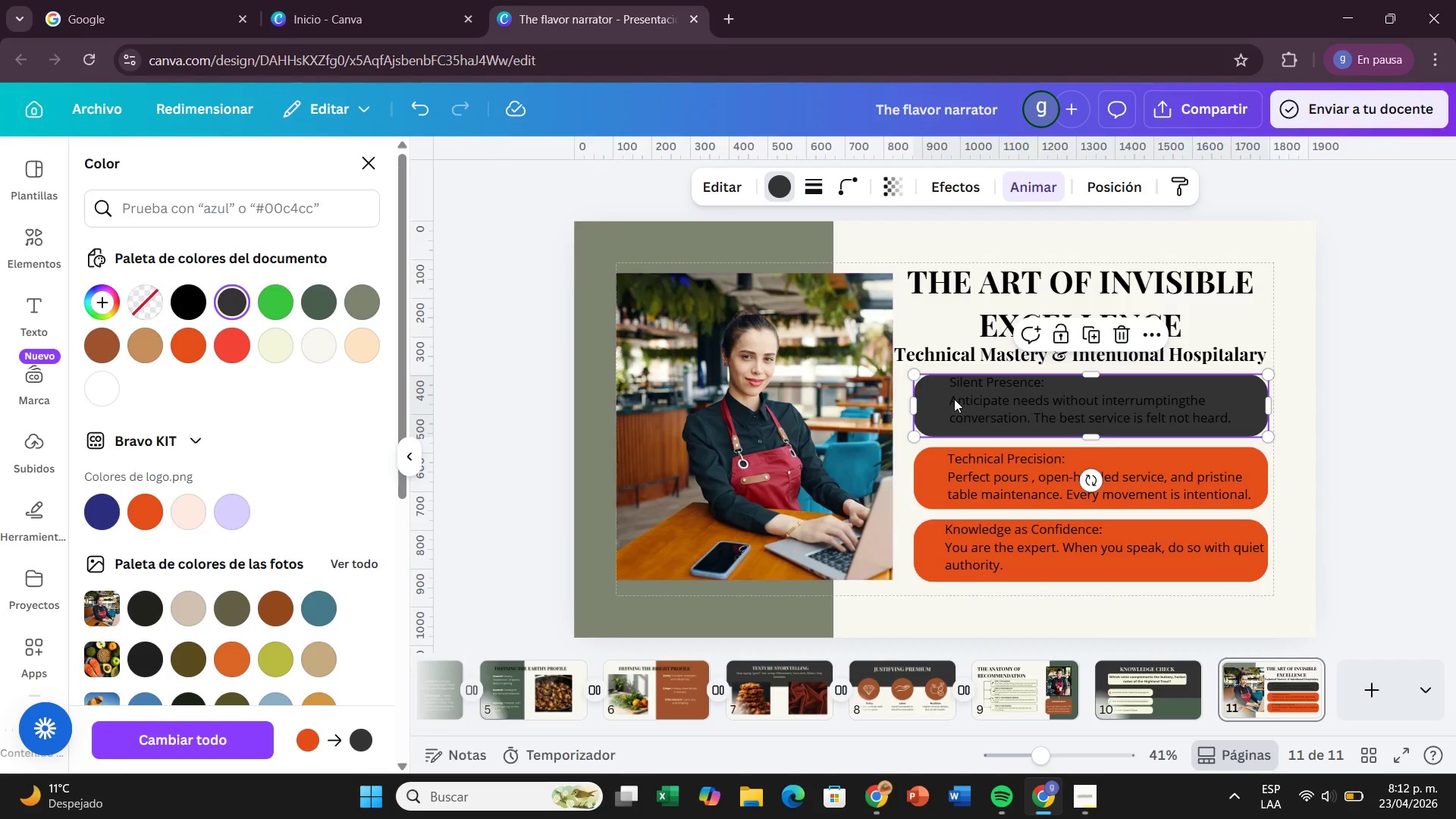 
left_click([954, 399])
 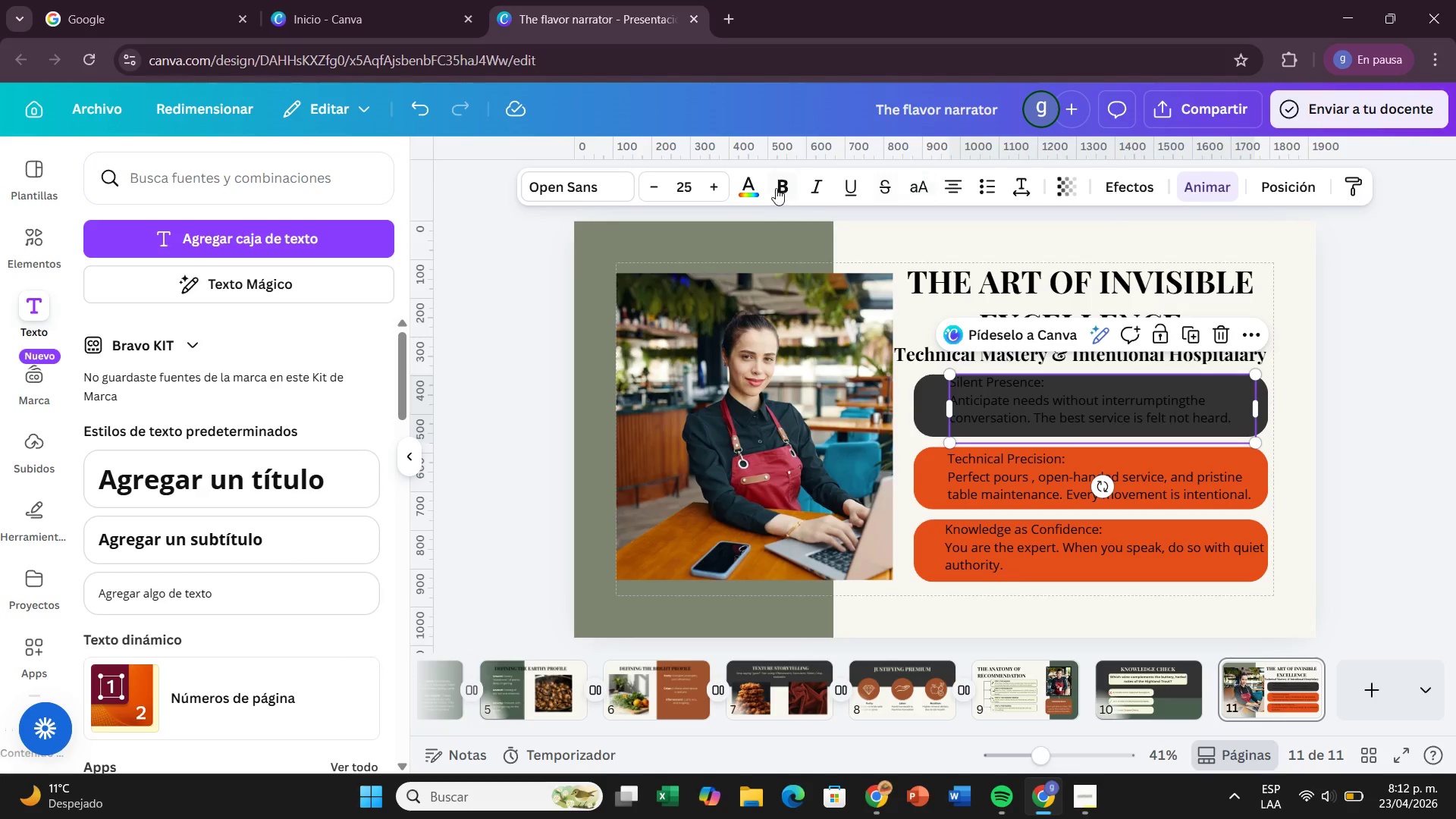 
left_click([752, 183])
 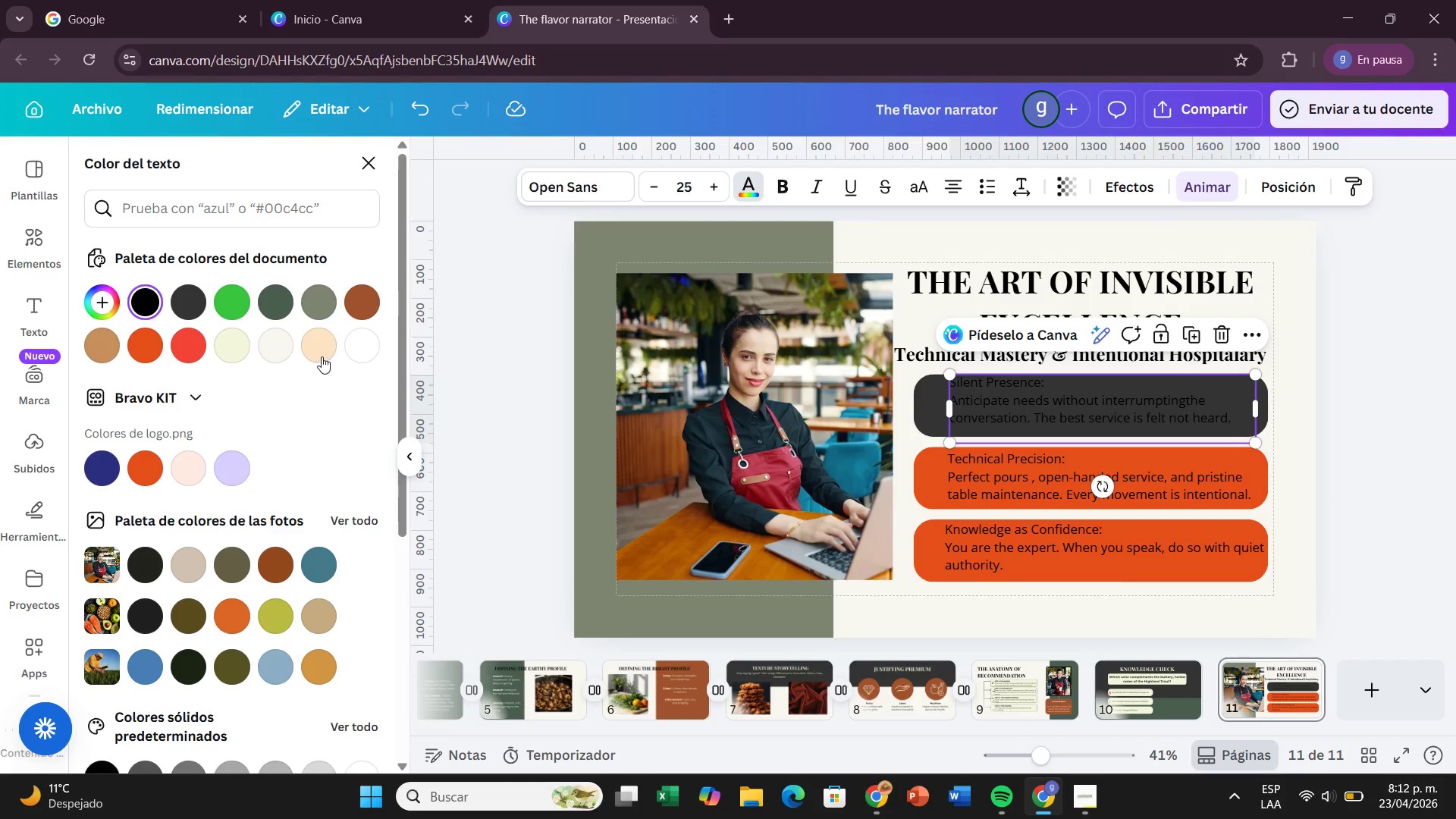 
left_click([232, 347])
 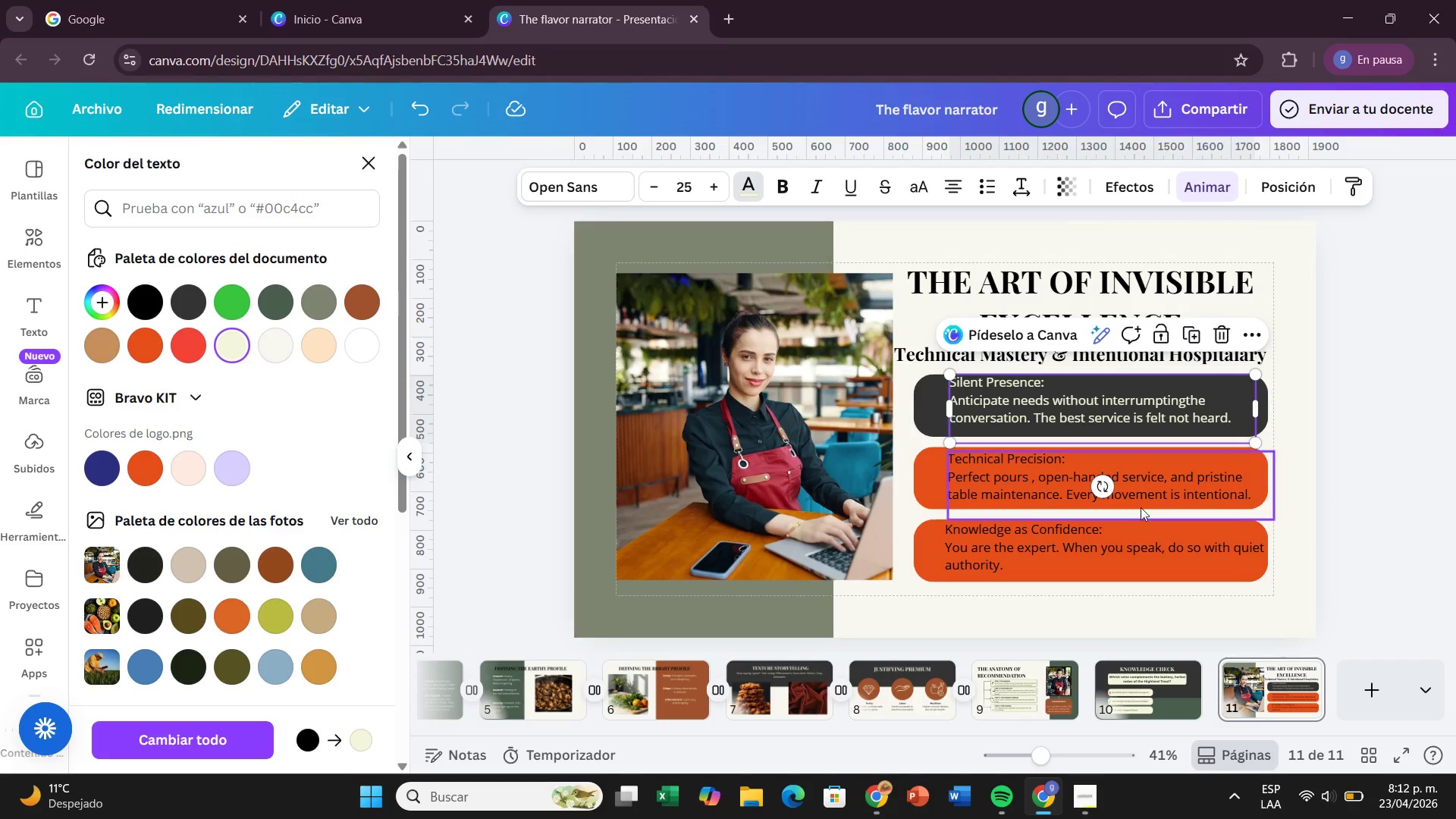 
left_click([918, 472])
 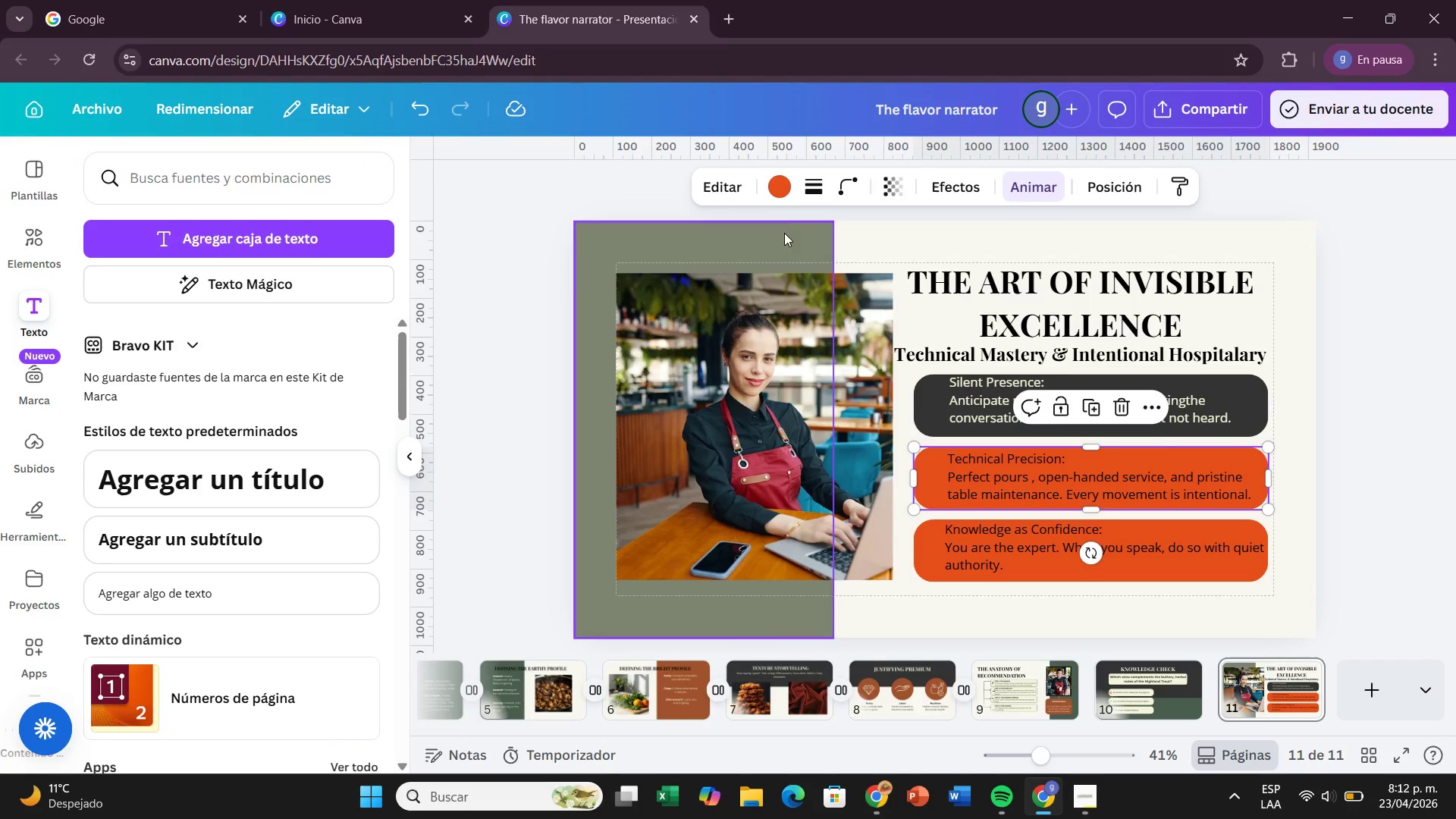 
left_click([784, 193])
 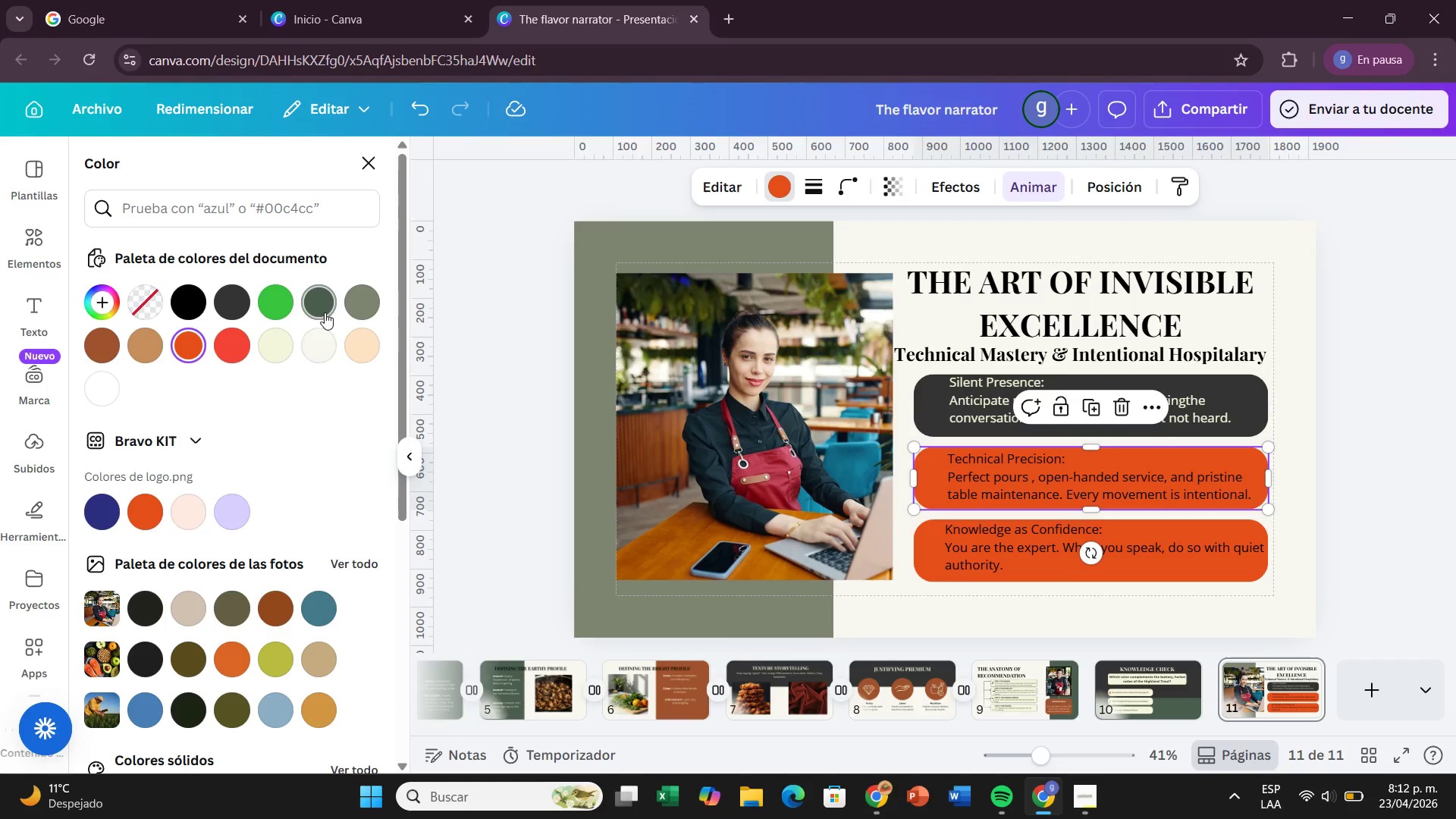 
left_click([332, 310])
 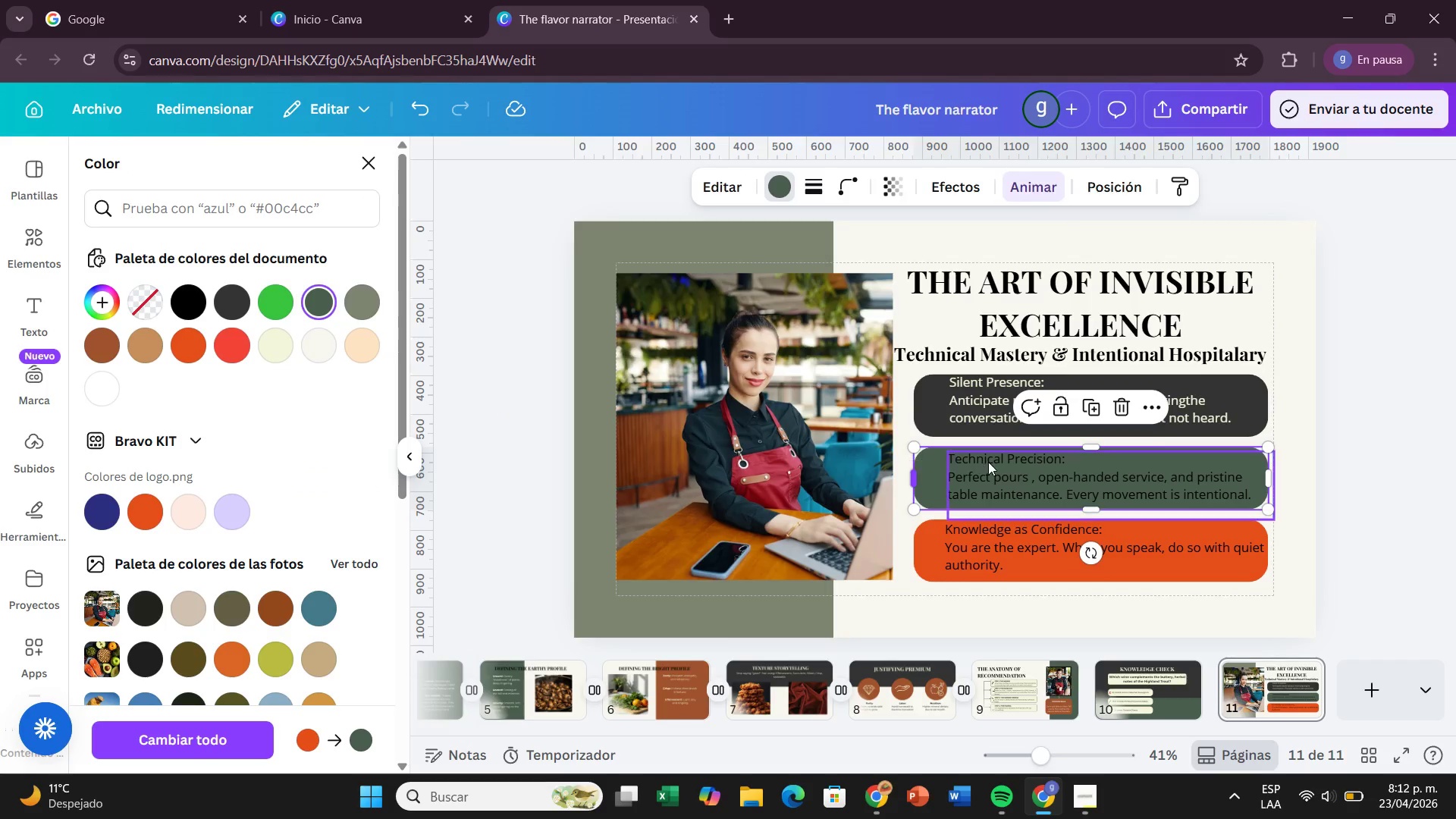 
left_click([988, 462])
 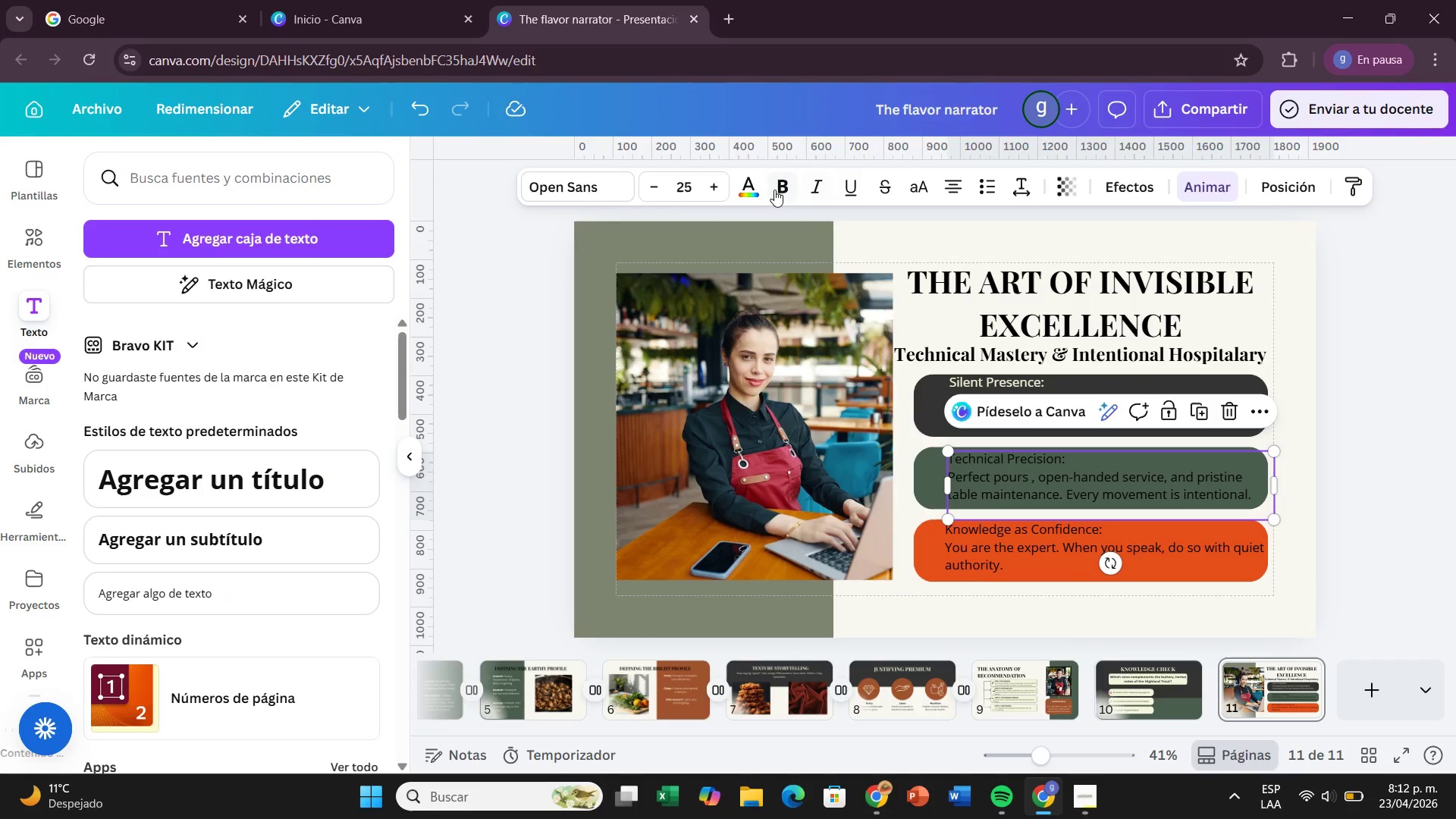 
left_click([747, 190])
 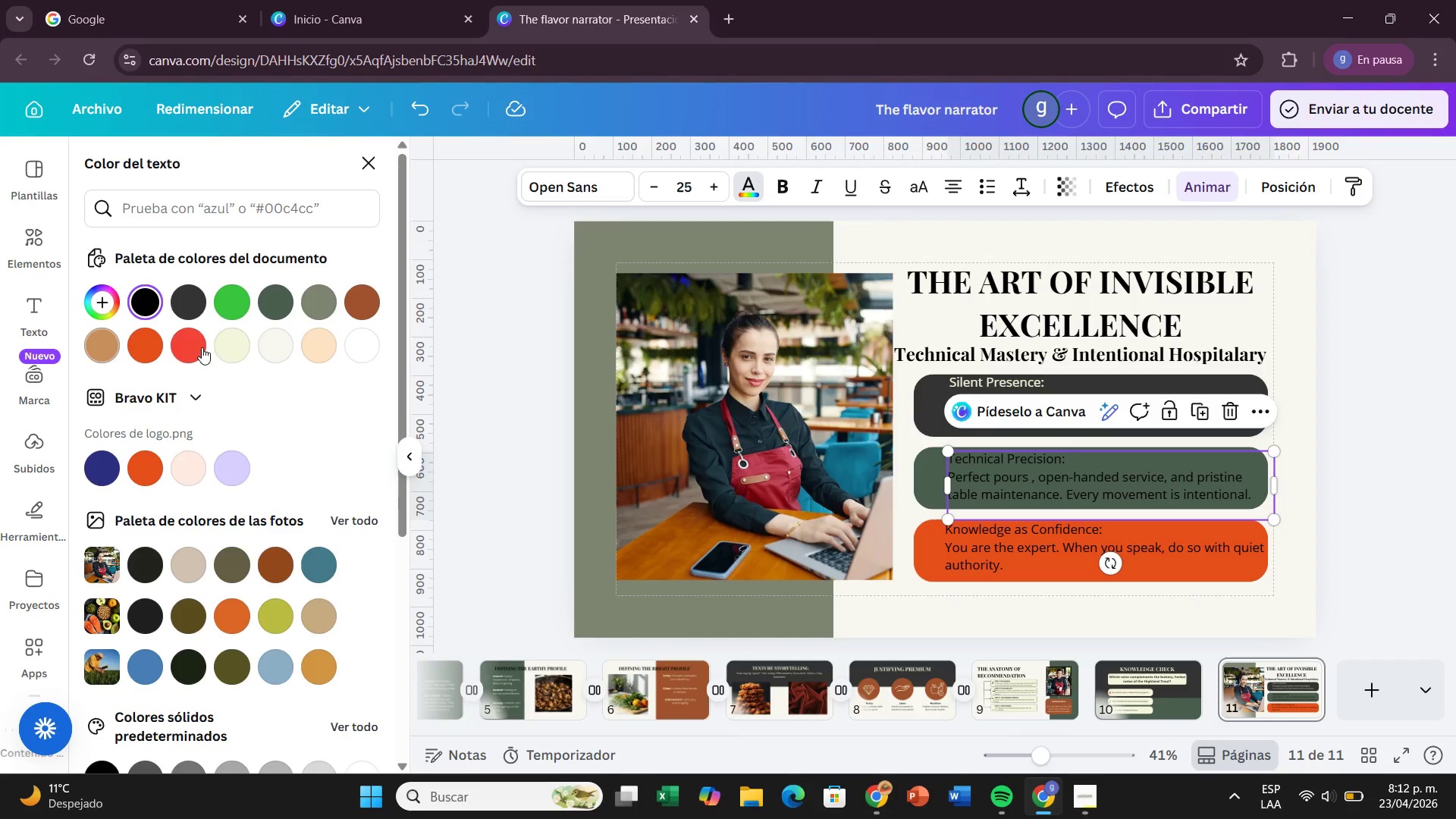 
left_click([224, 350])
 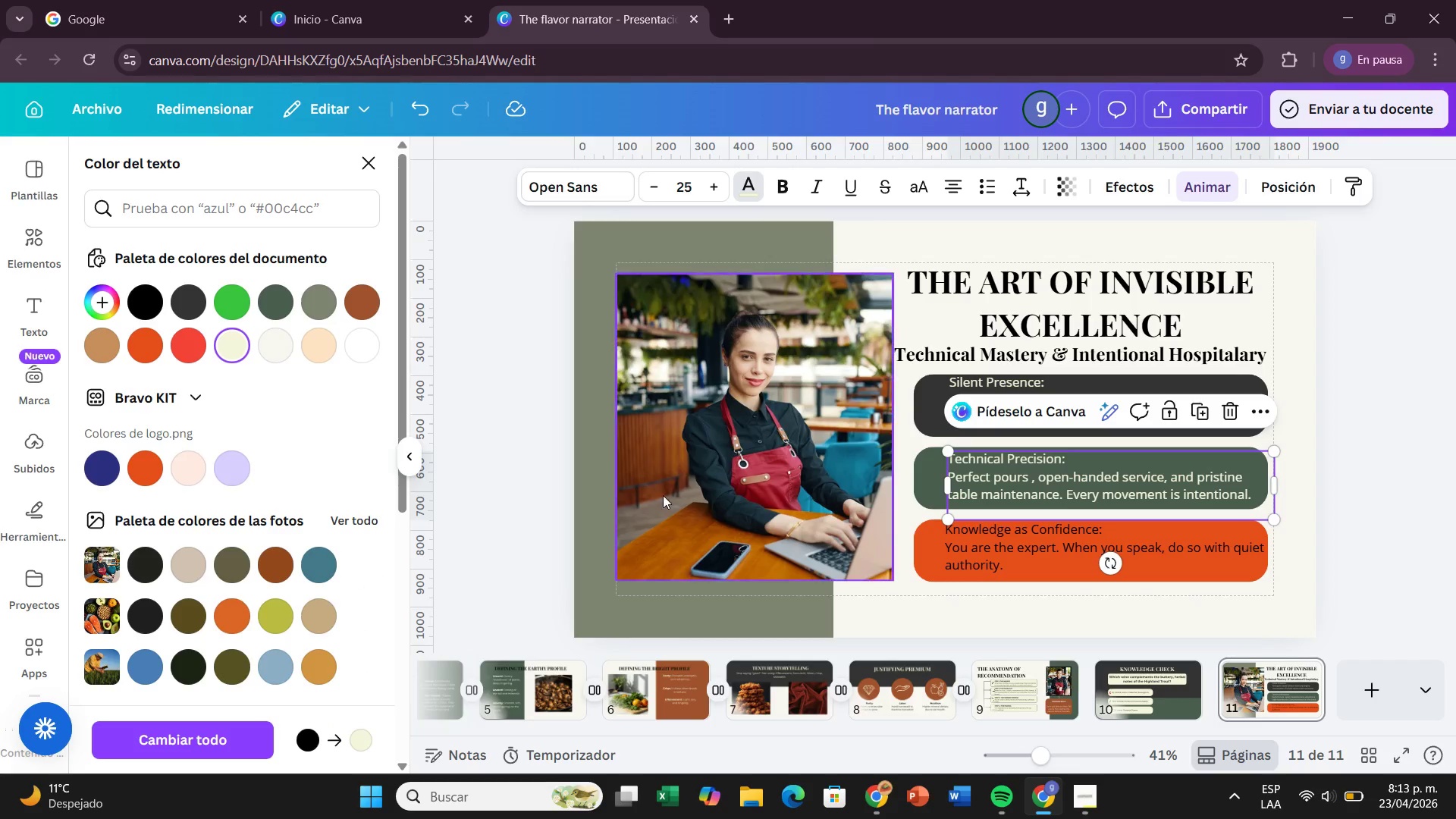 
left_click([1080, 550])
 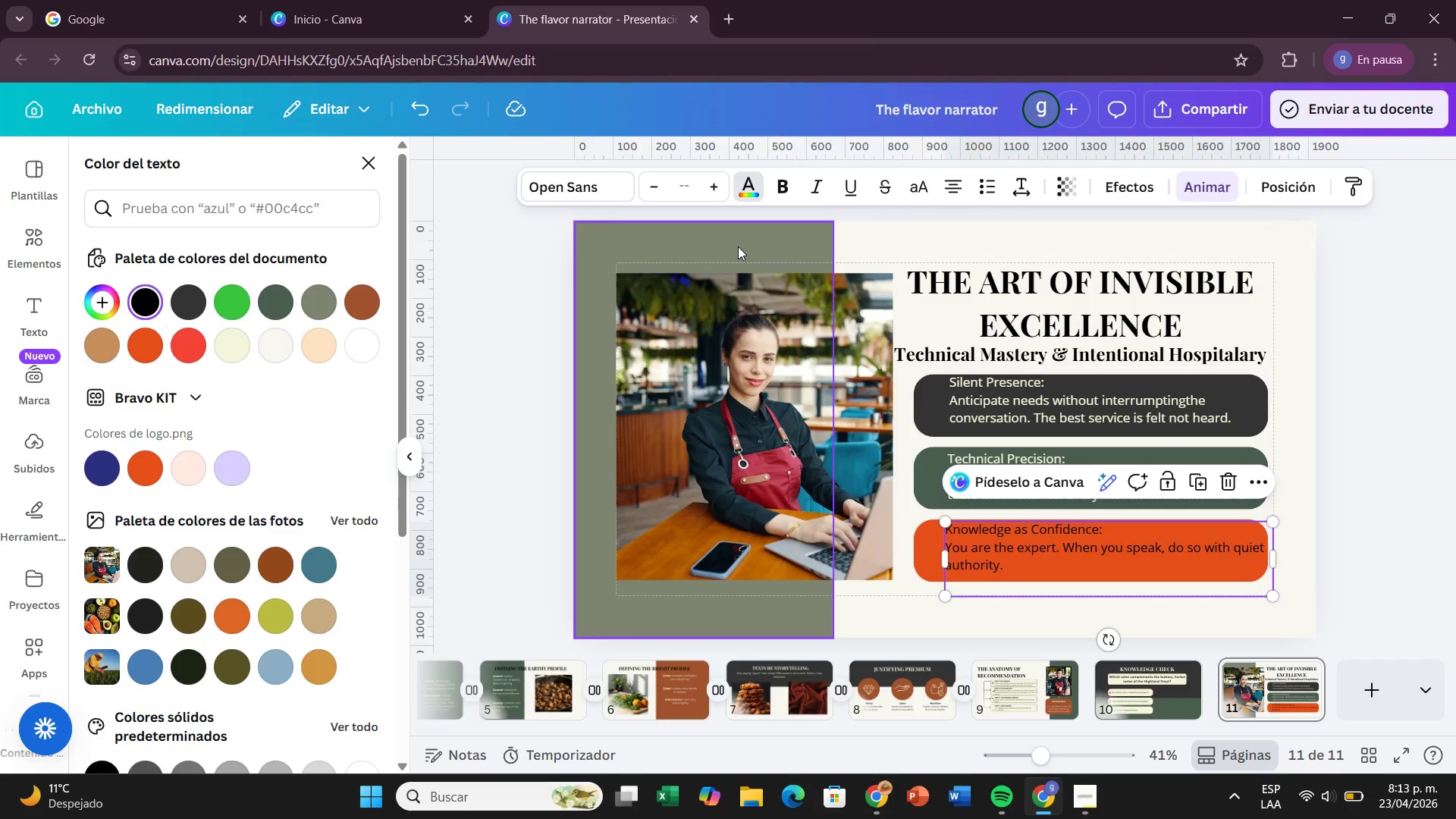 
left_click([592, 183])
 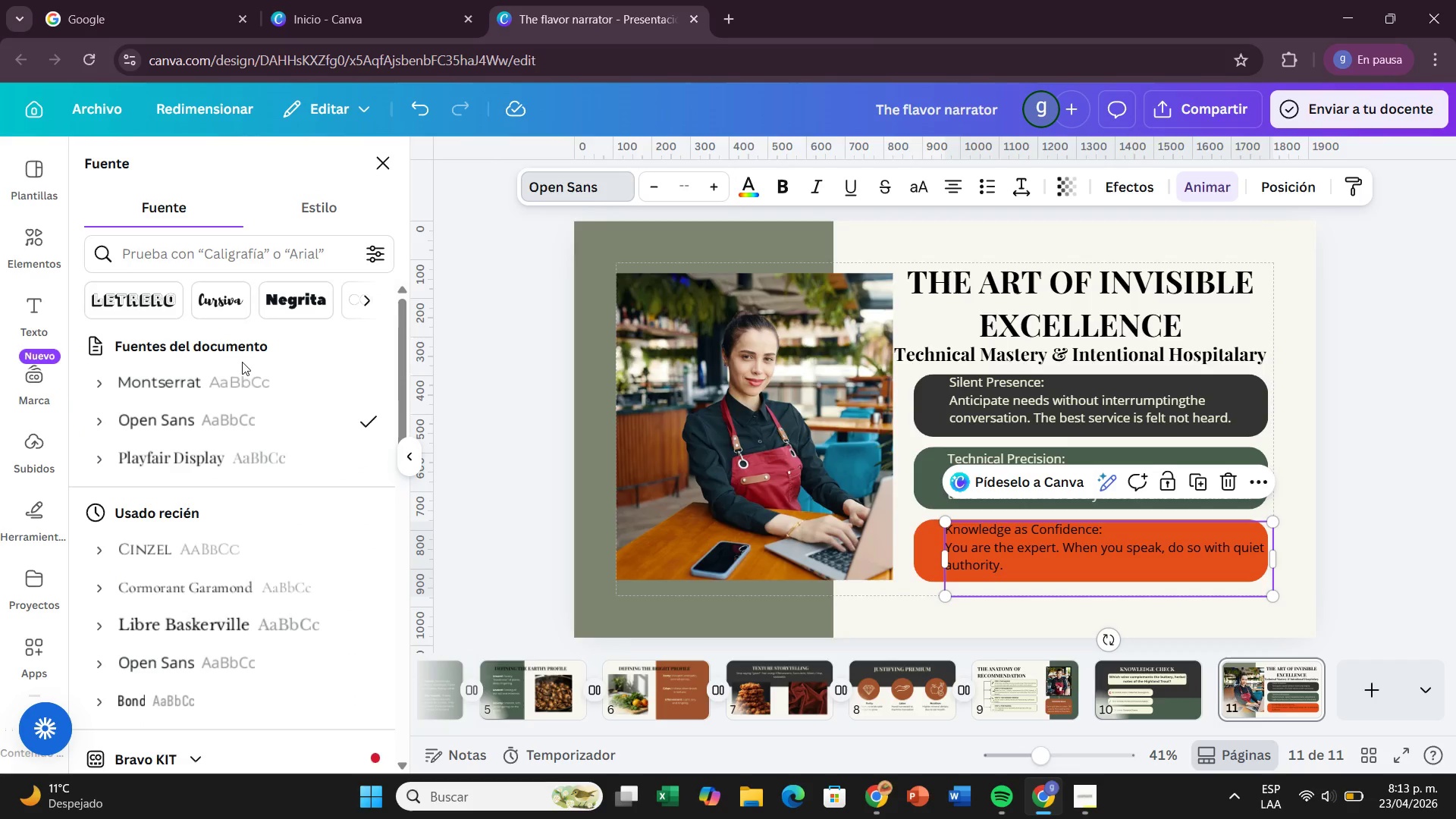 
left_click([244, 384])
 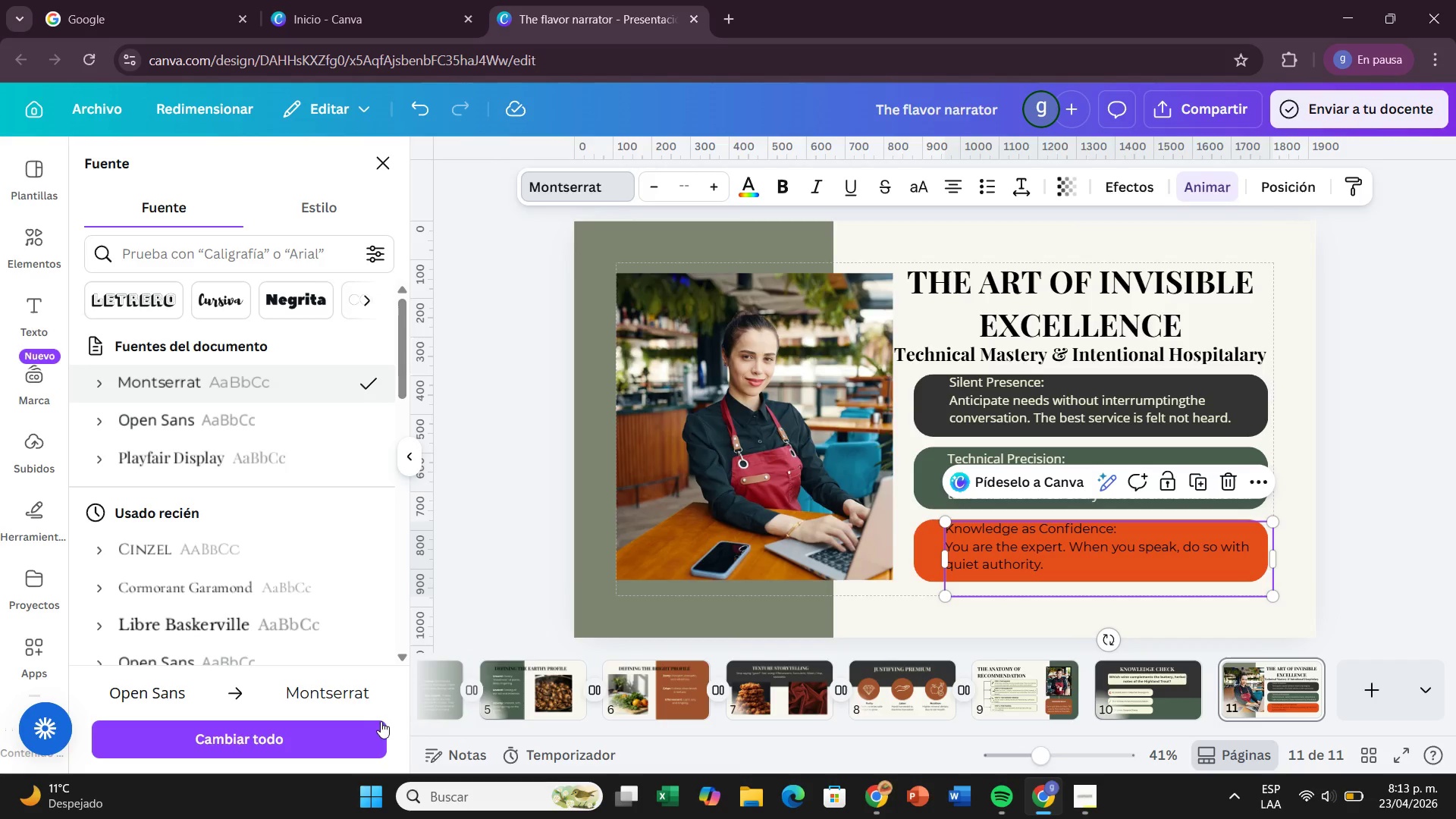 
left_click([359, 739])
 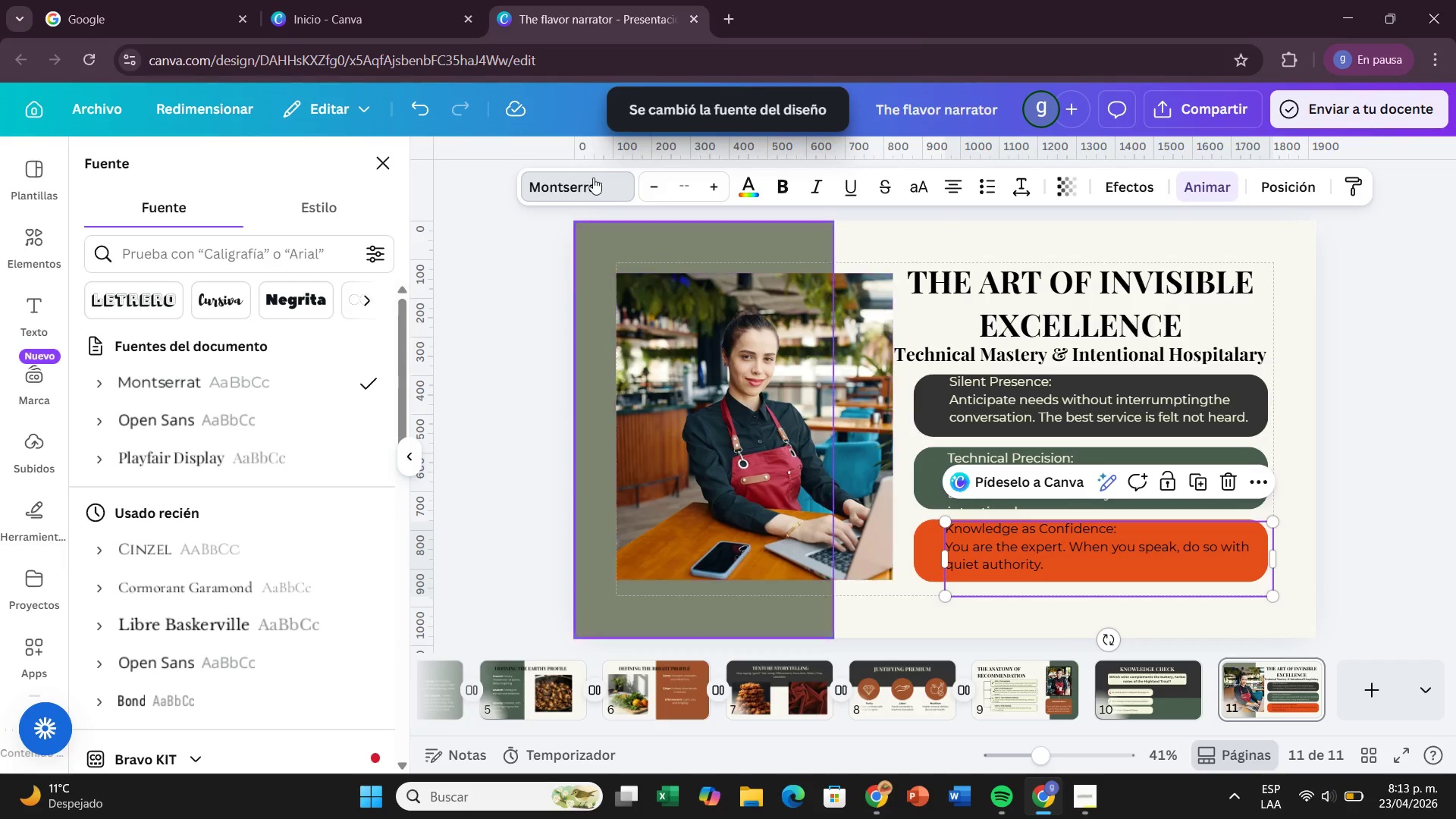 
left_click([747, 195])
 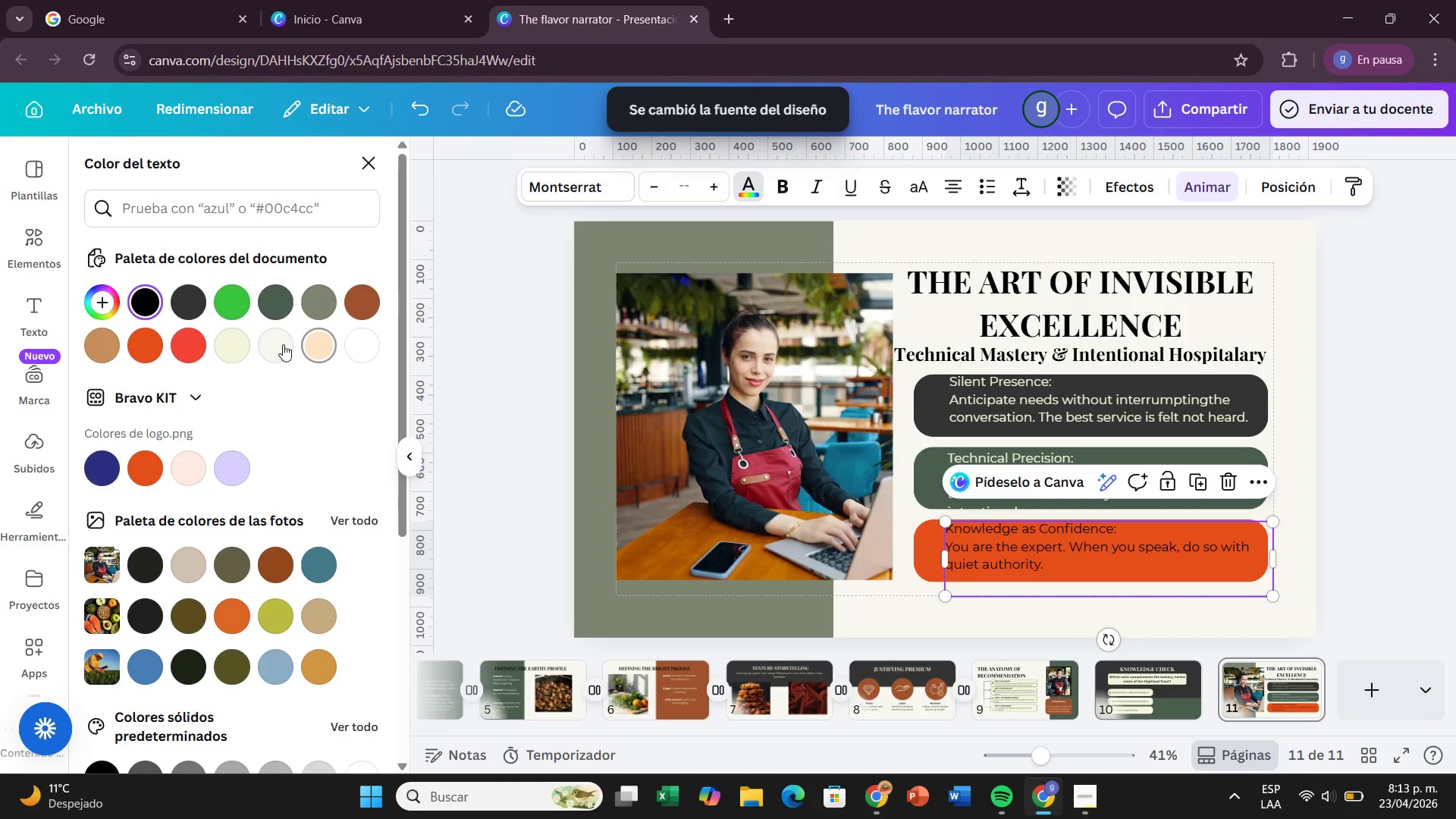 
left_click([256, 344])
 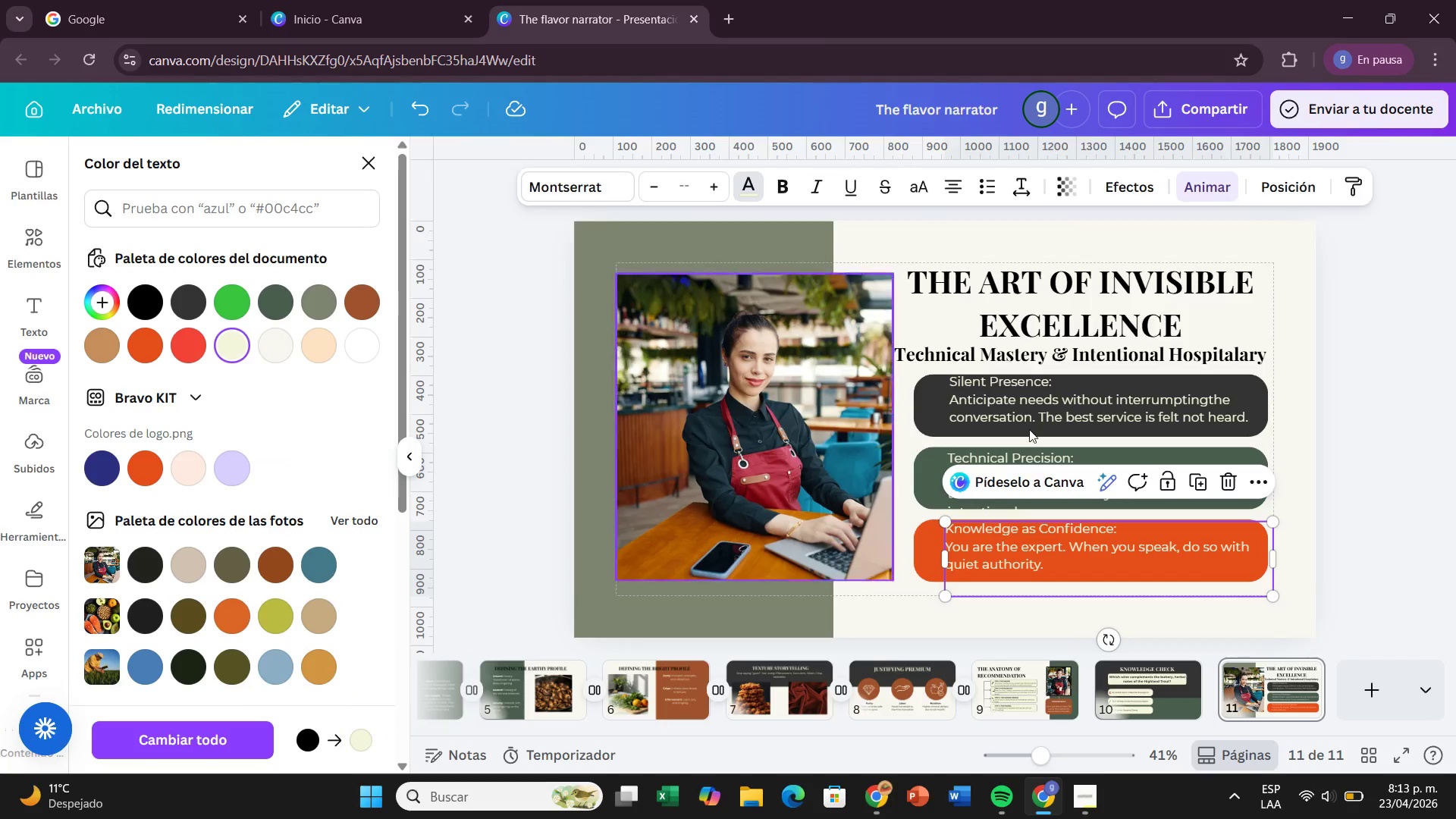 
left_click([1344, 384])
 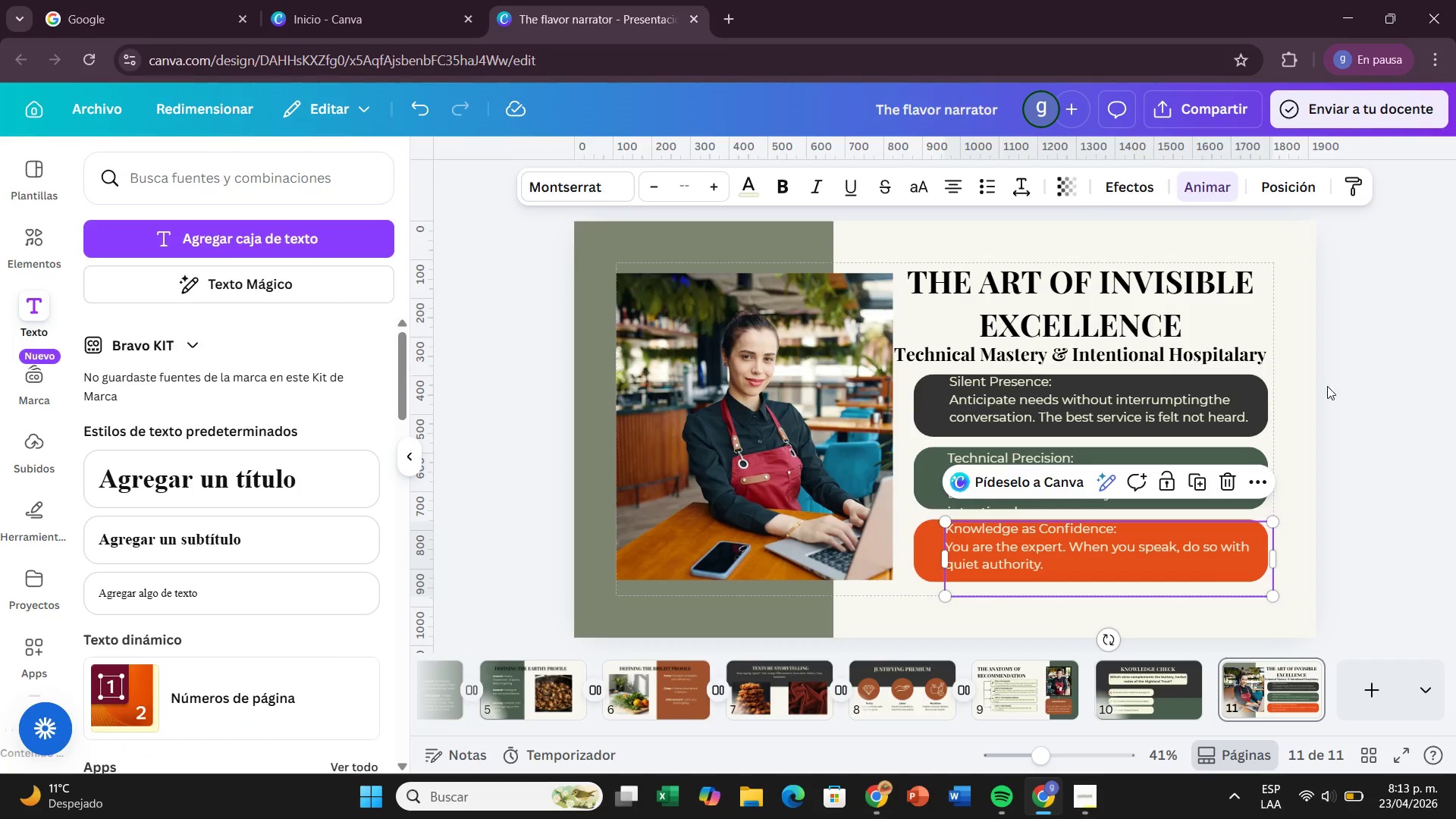 
left_click([1321, 389])
 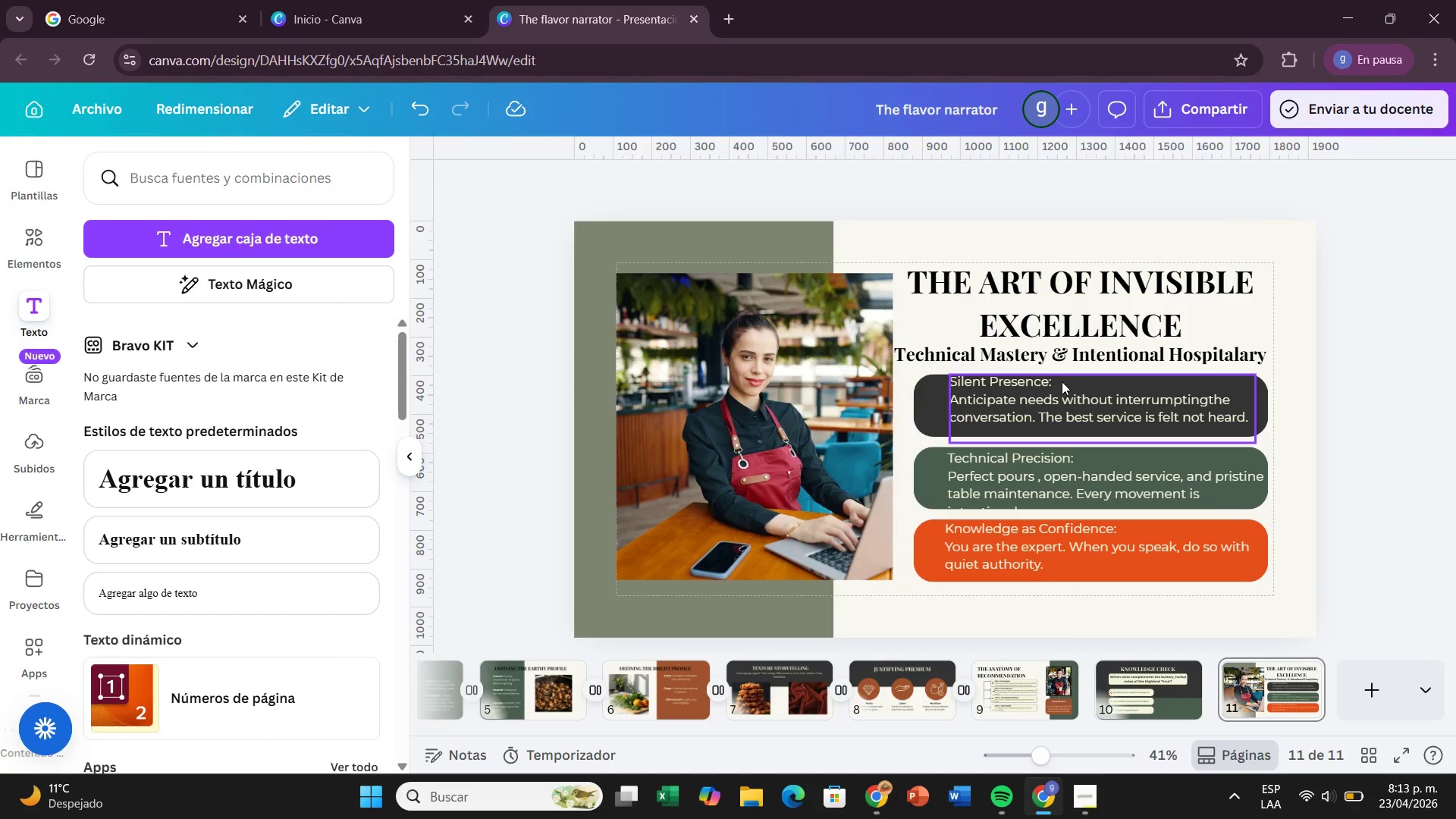 
double_click([1062, 381])
 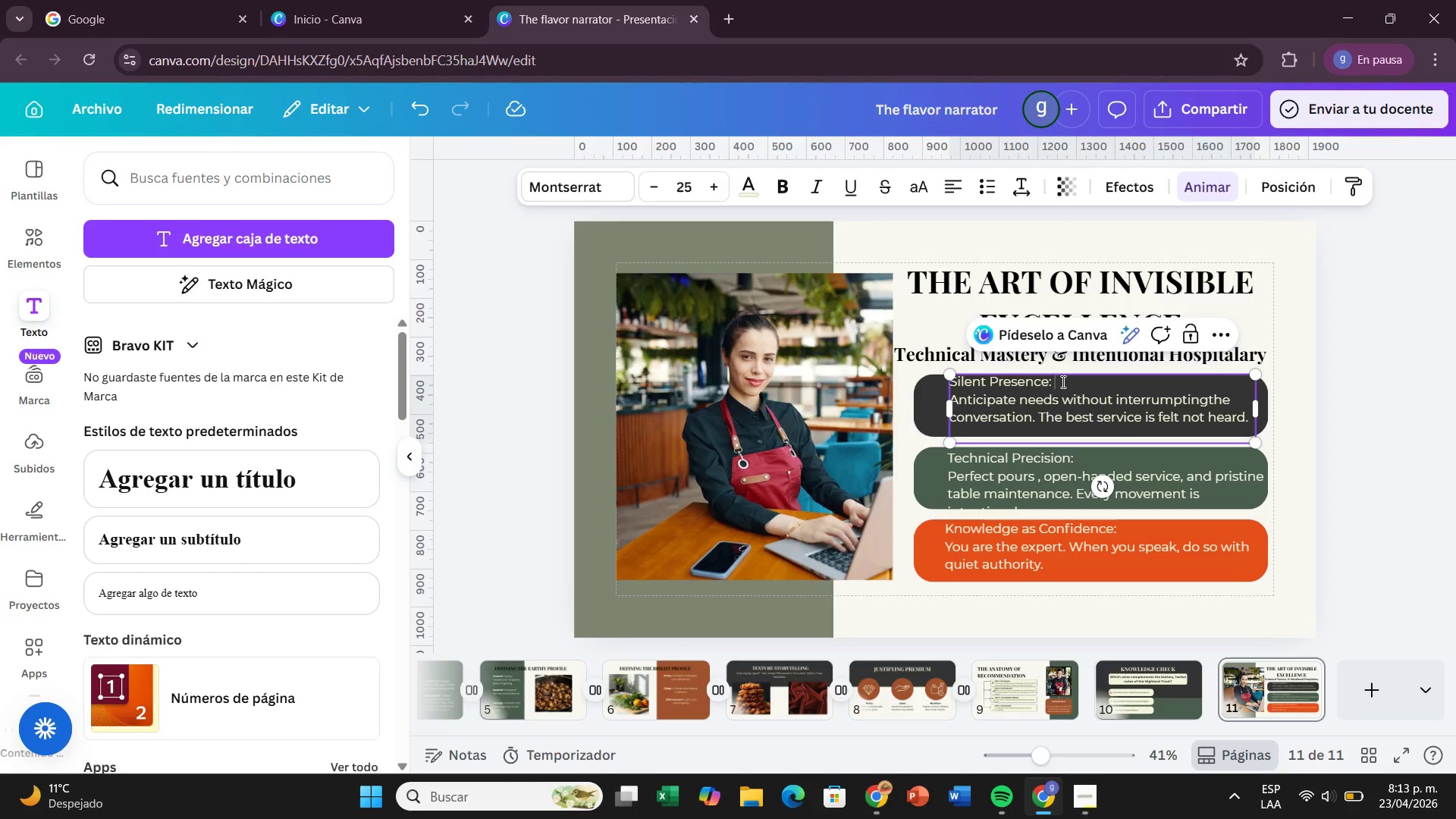 
left_click_drag(start_coordinate=[1062, 381], to_coordinate=[962, 387])
 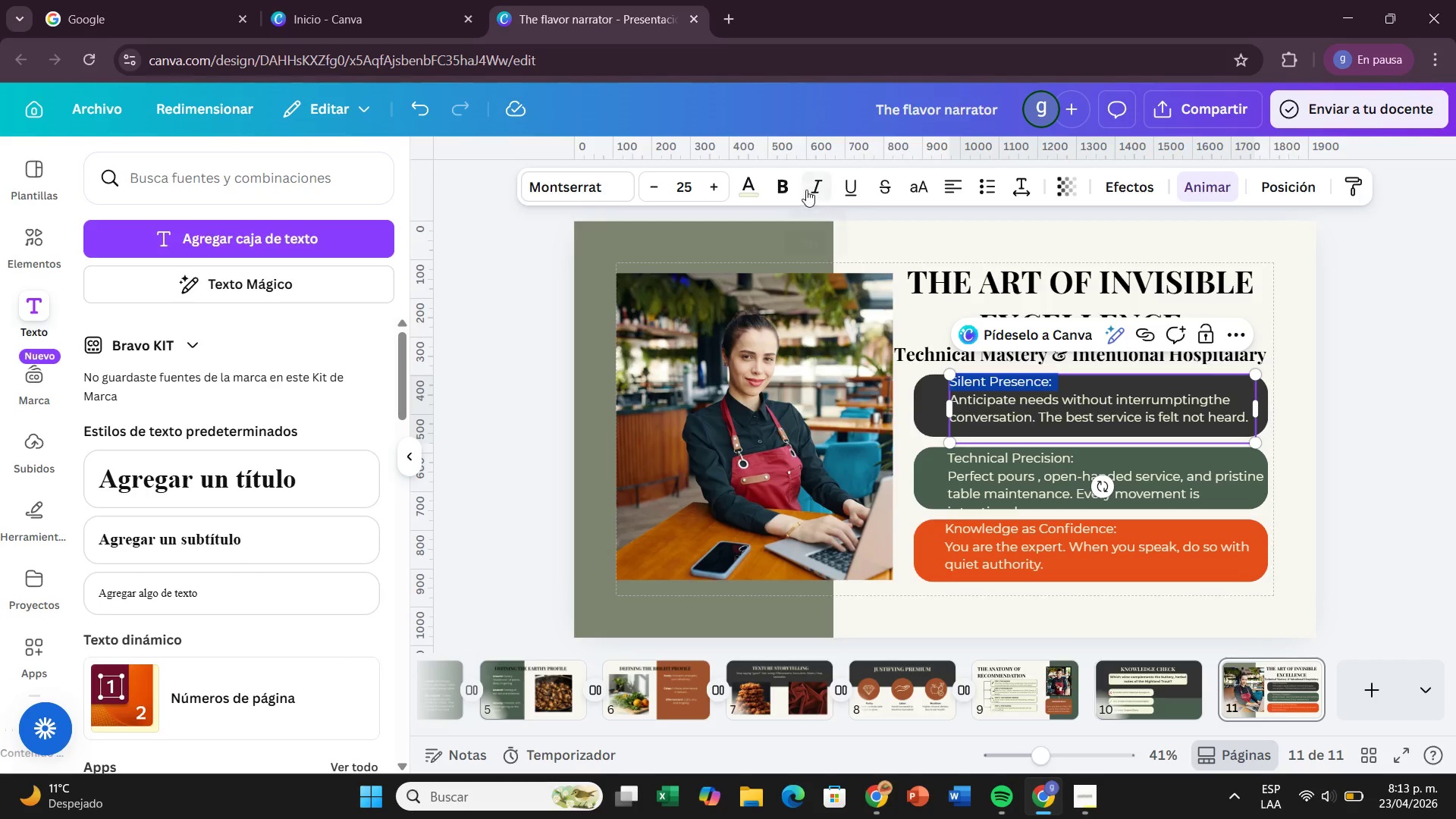 
left_click([786, 188])
 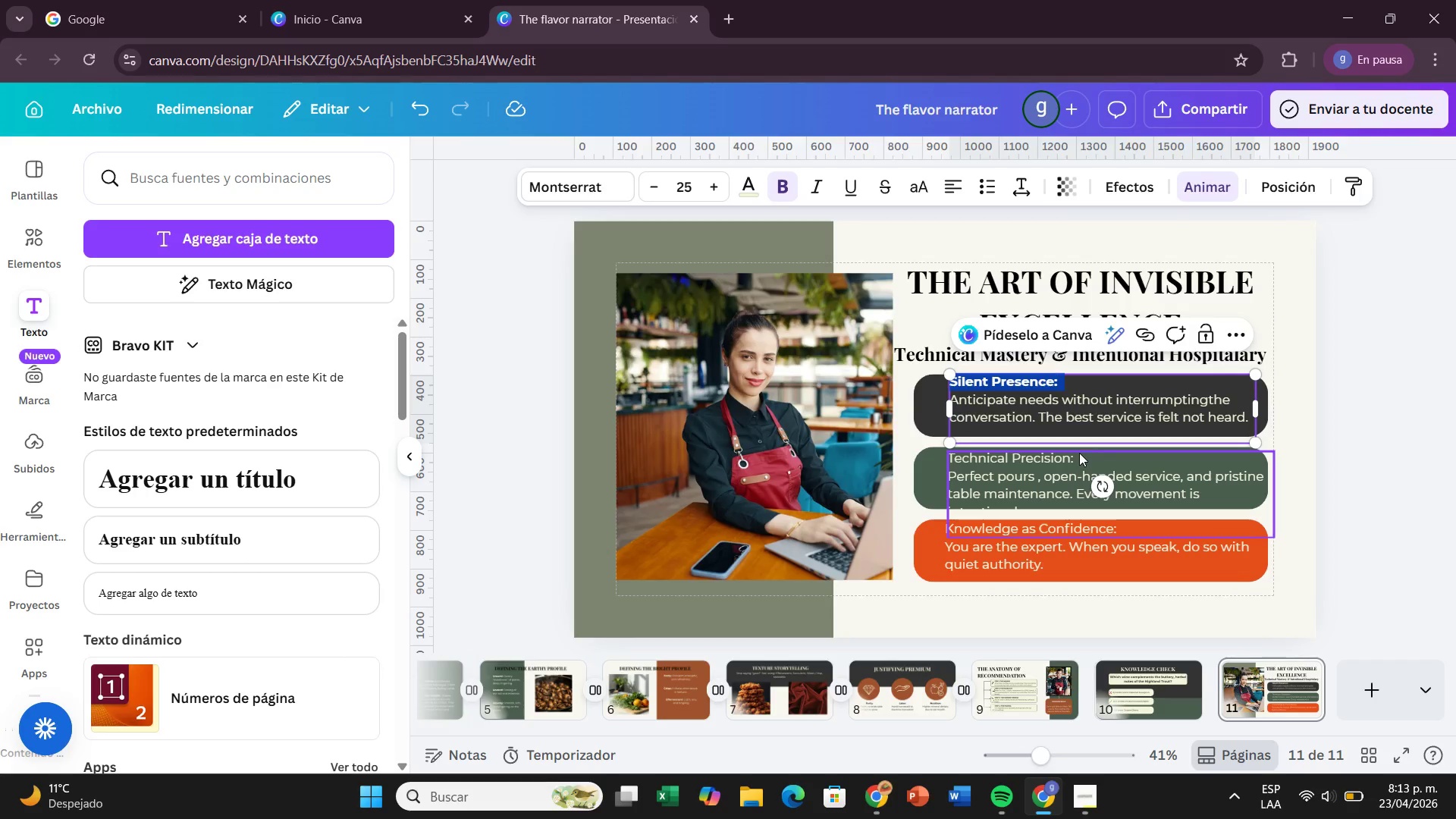 
double_click([1079, 453])
 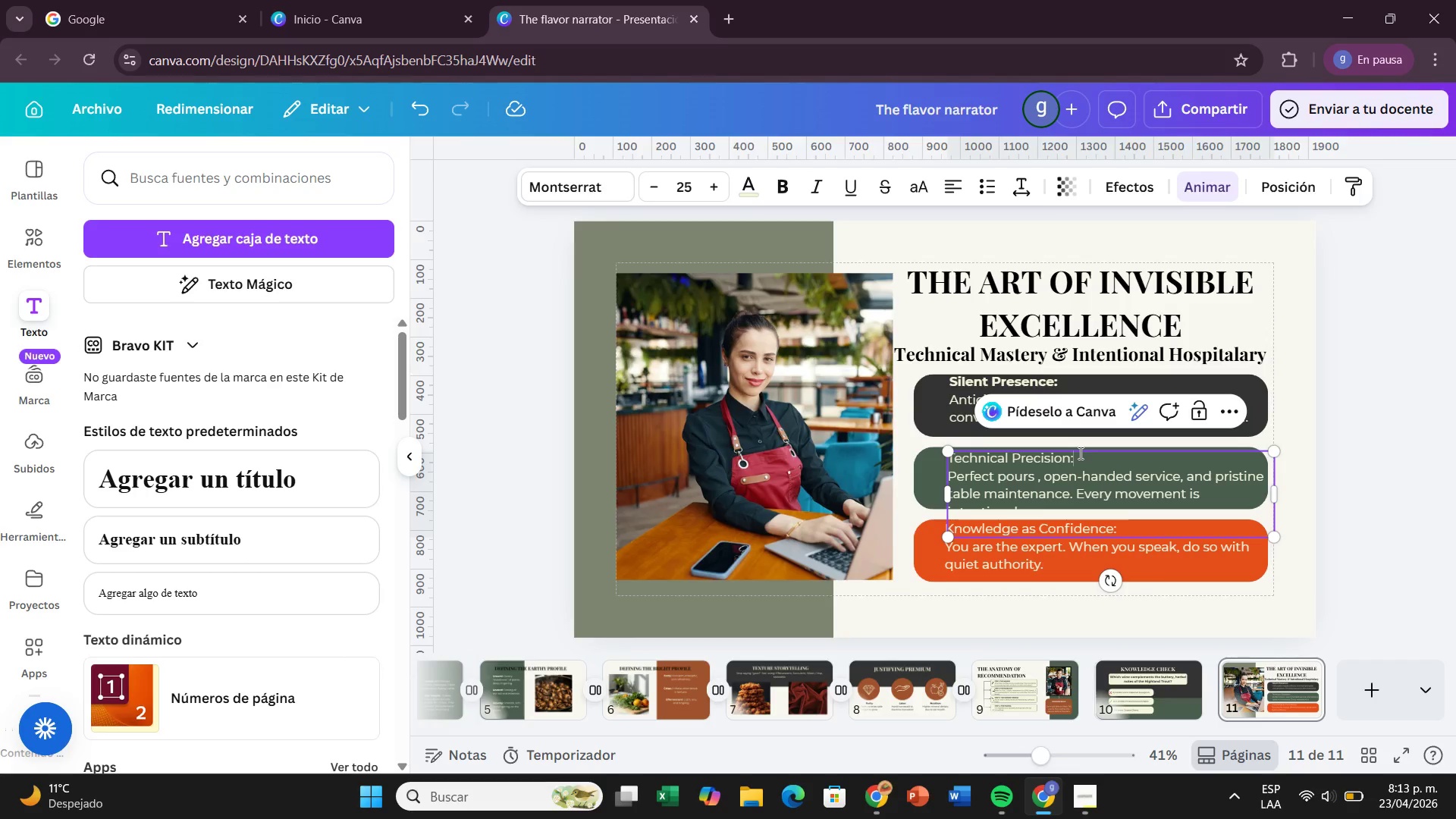 
left_click_drag(start_coordinate=[1079, 453], to_coordinate=[946, 464])
 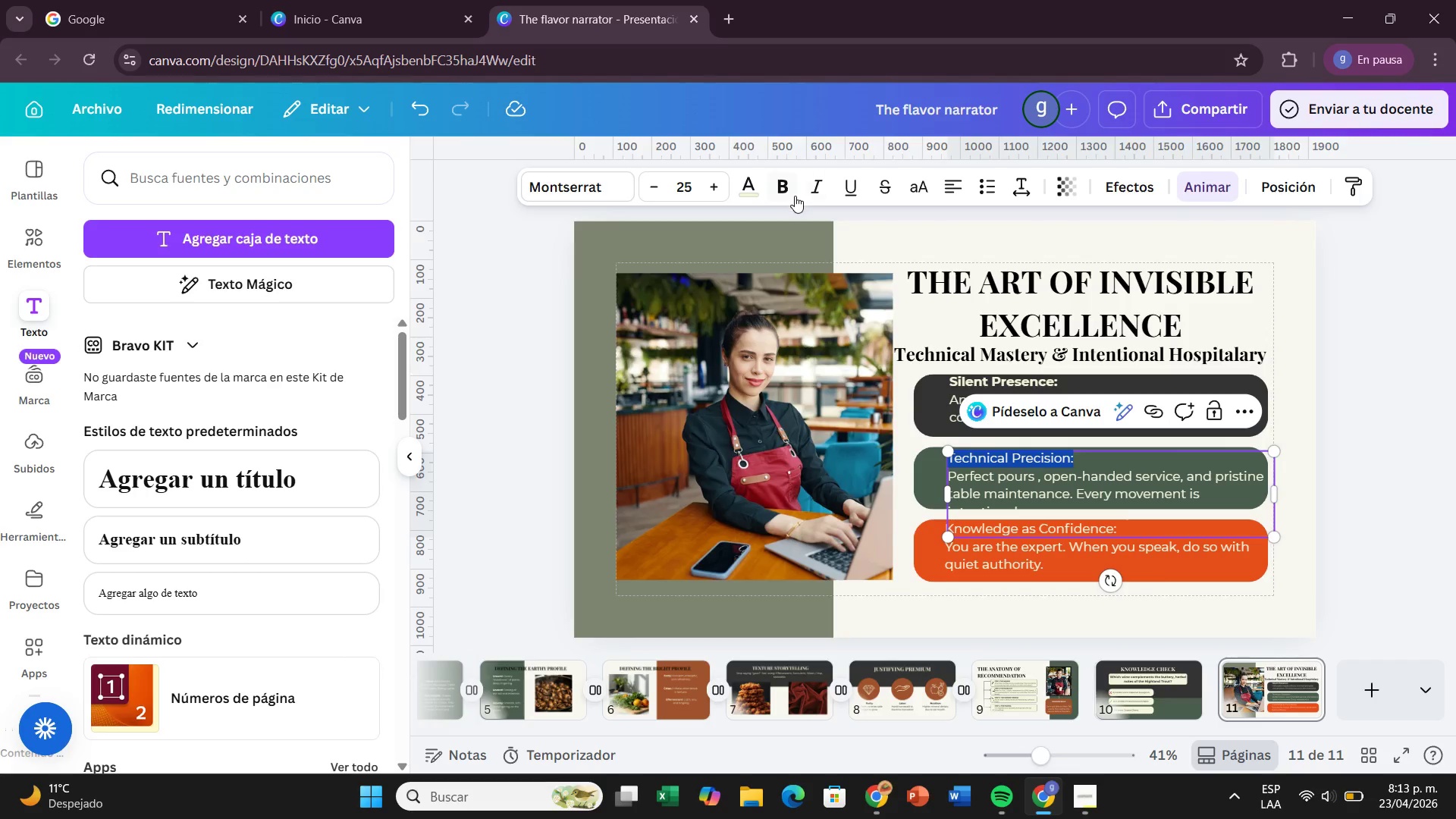 
left_click([795, 196])
 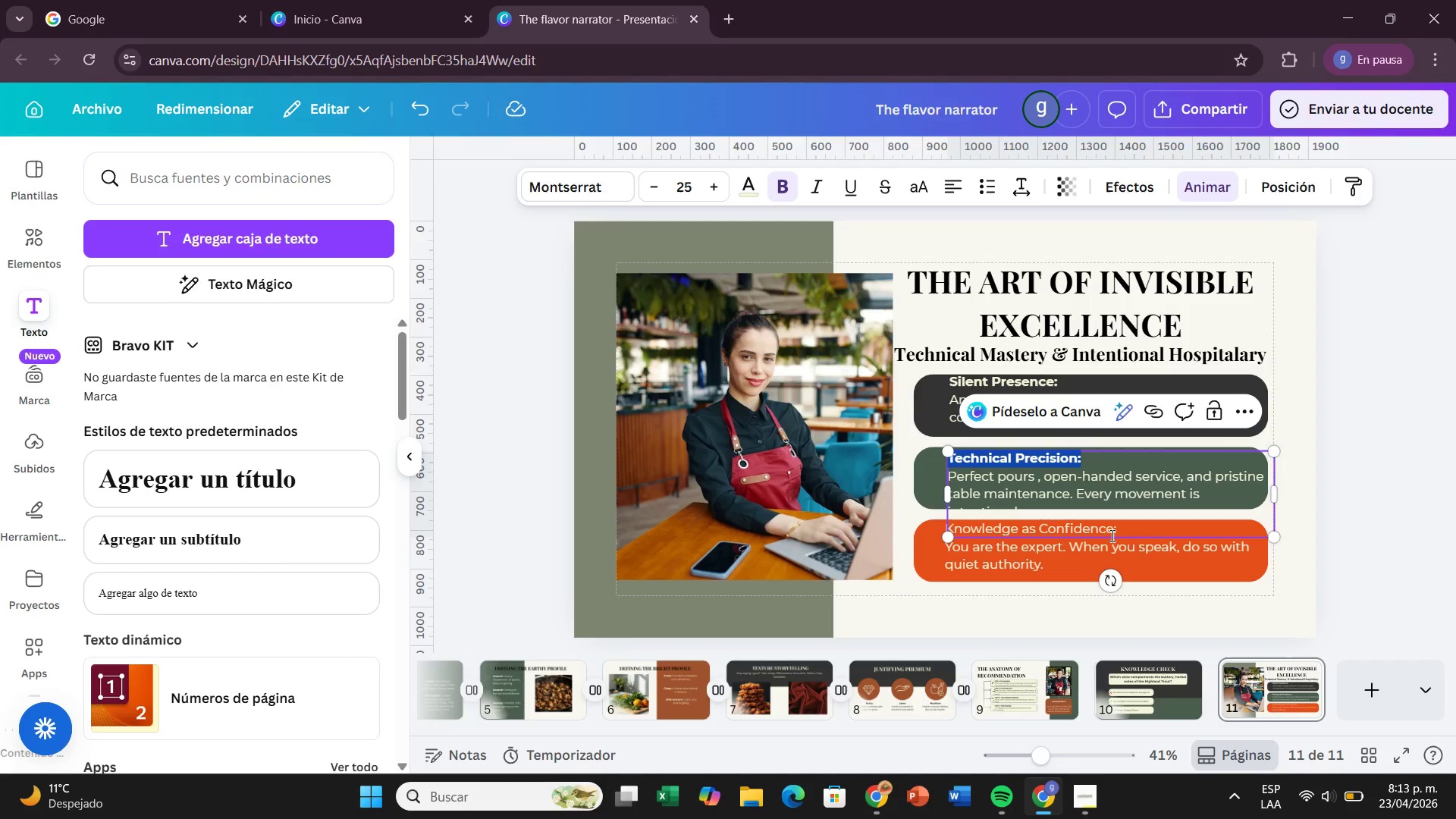 
left_click([1154, 555])
 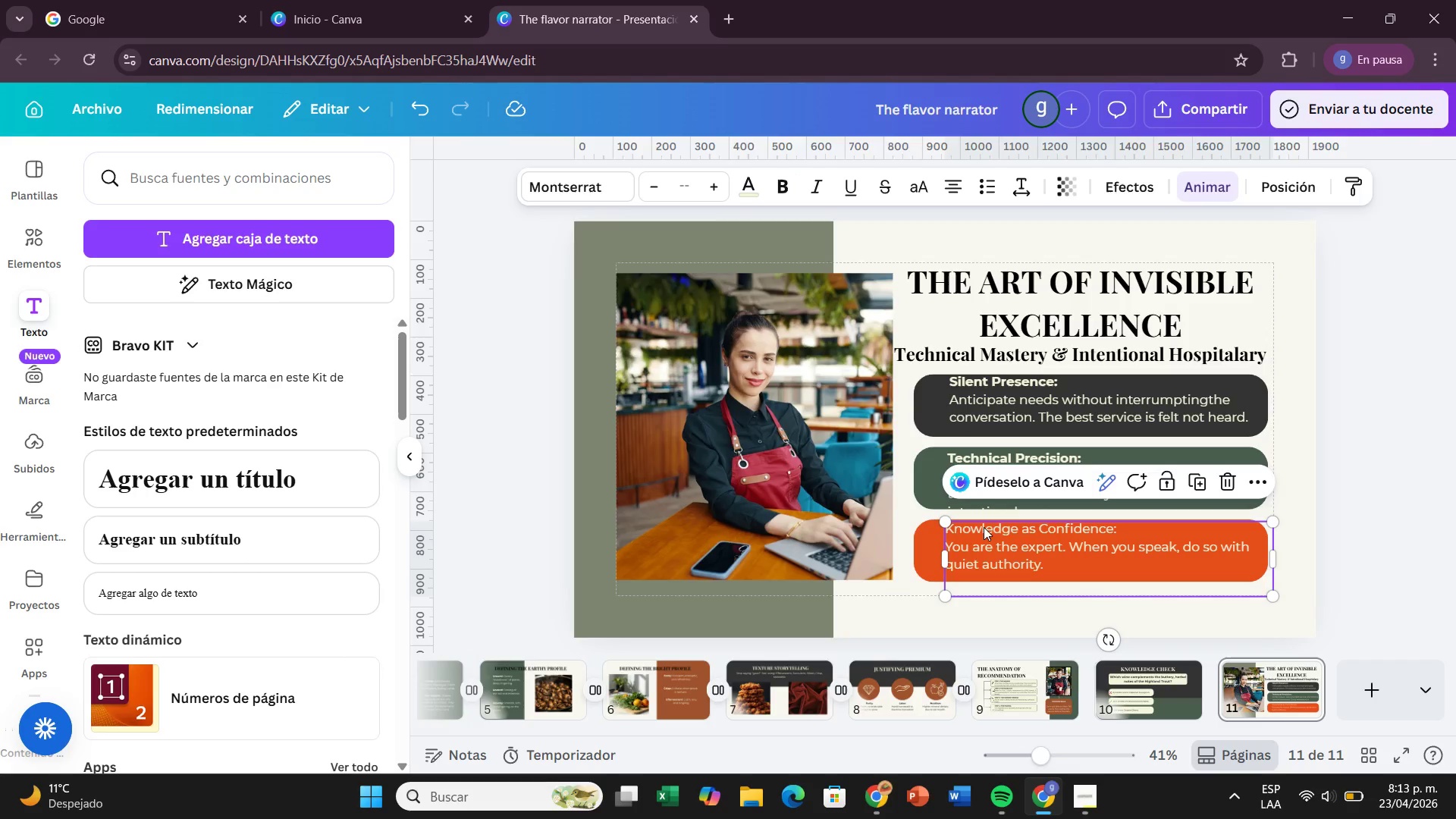 
left_click([1135, 520])
 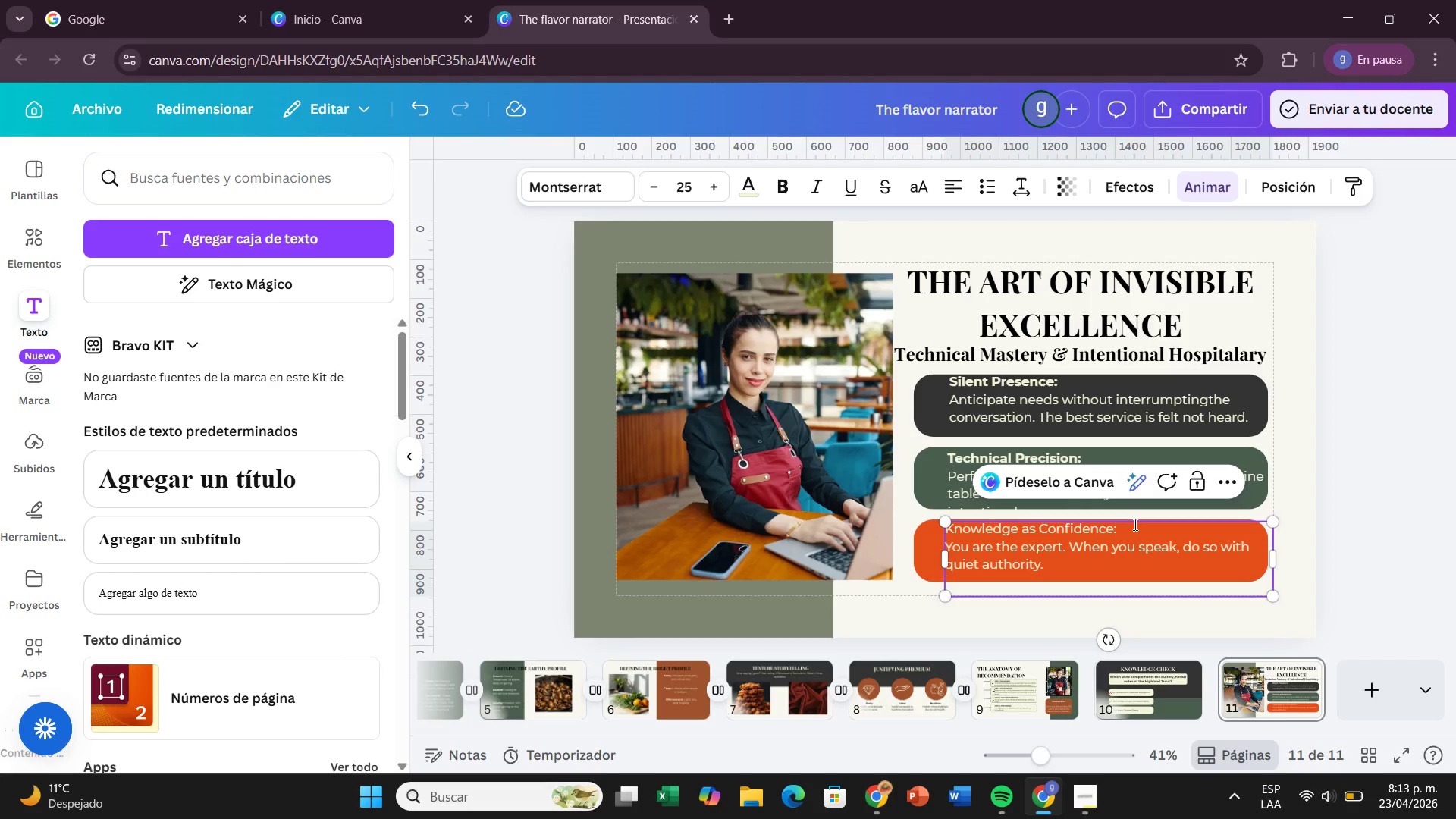 
left_click_drag(start_coordinate=[1134, 524], to_coordinate=[915, 525])
 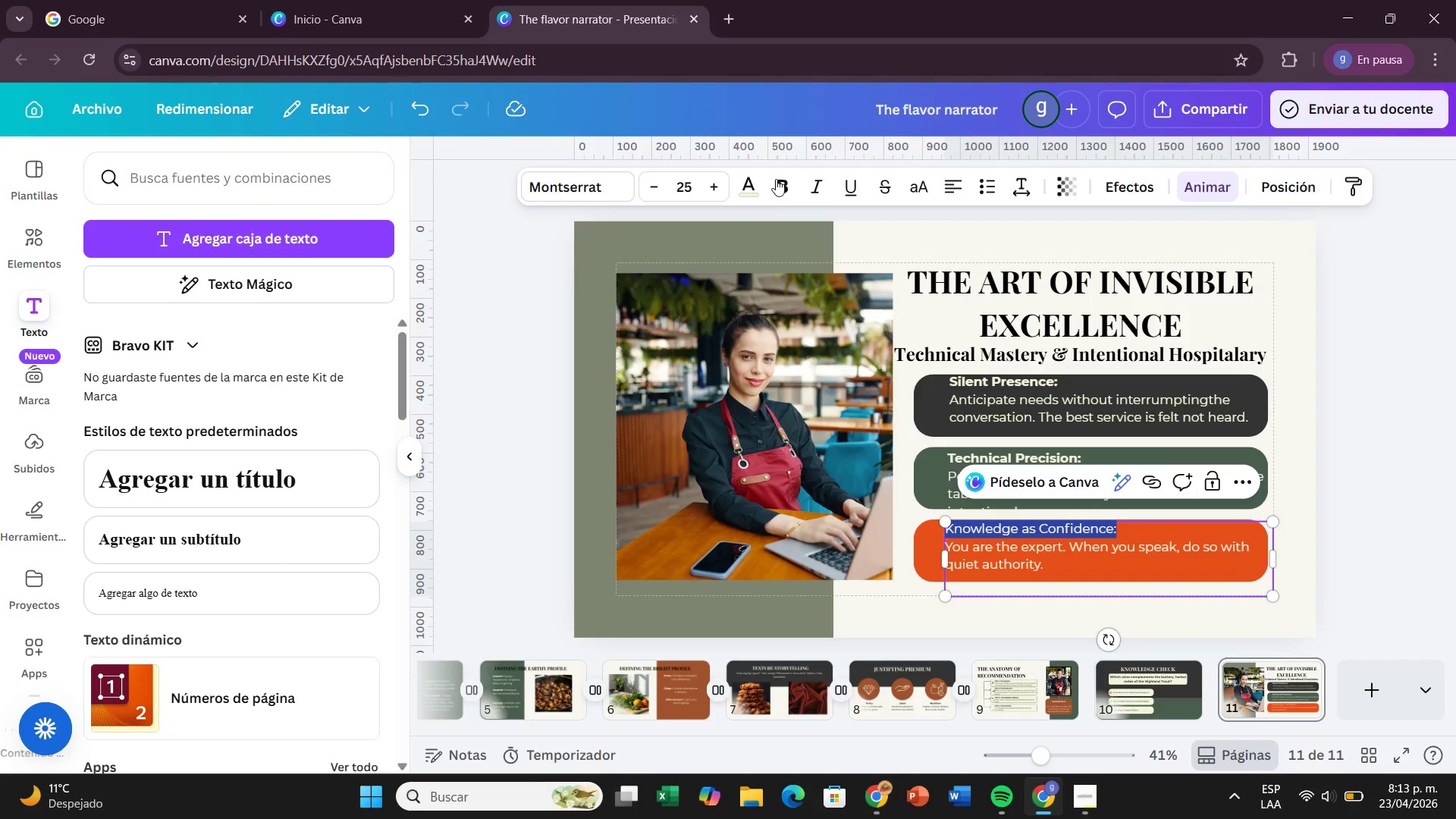 
left_click([774, 187])
 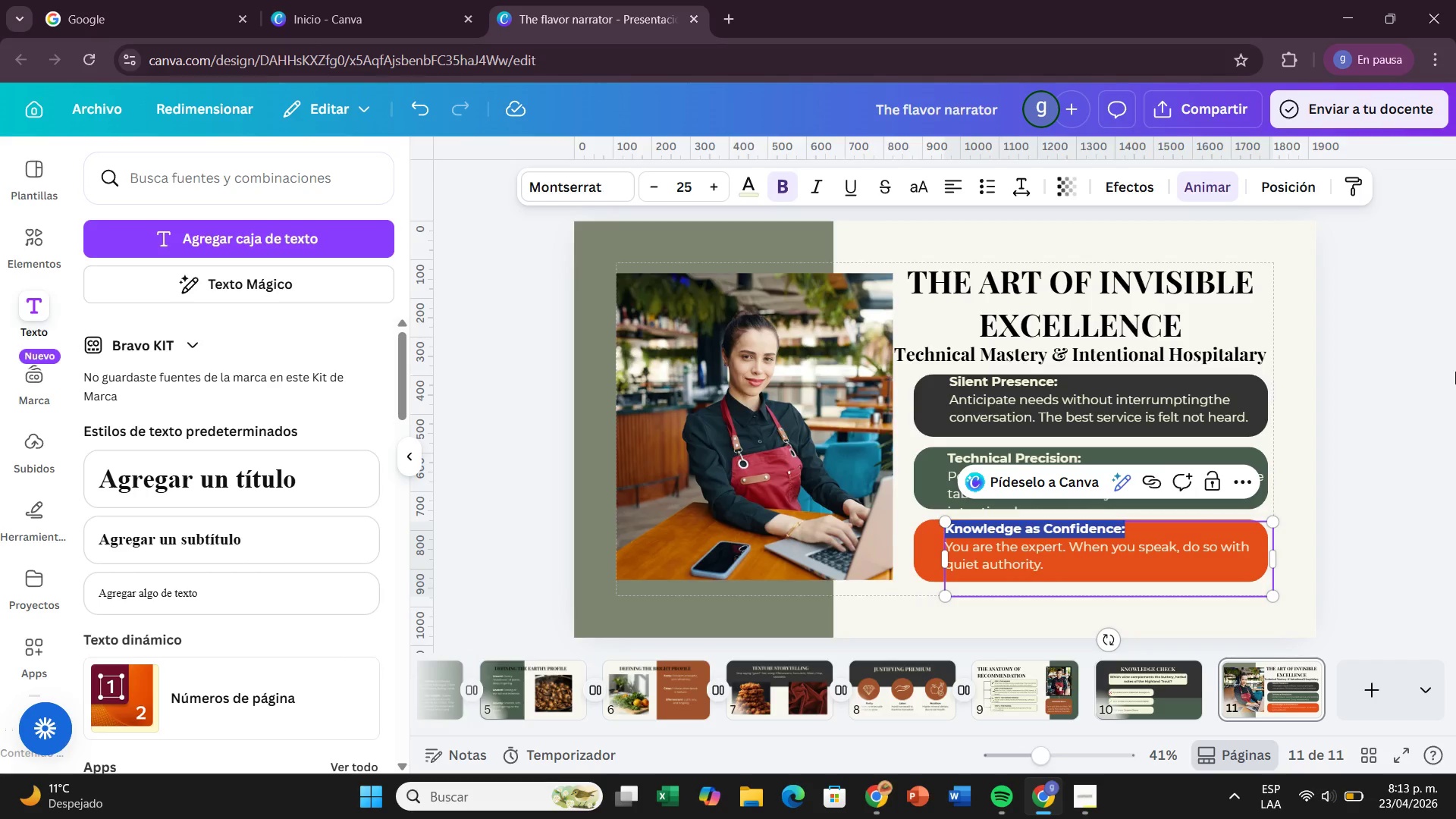 
left_click([1455, 372])
 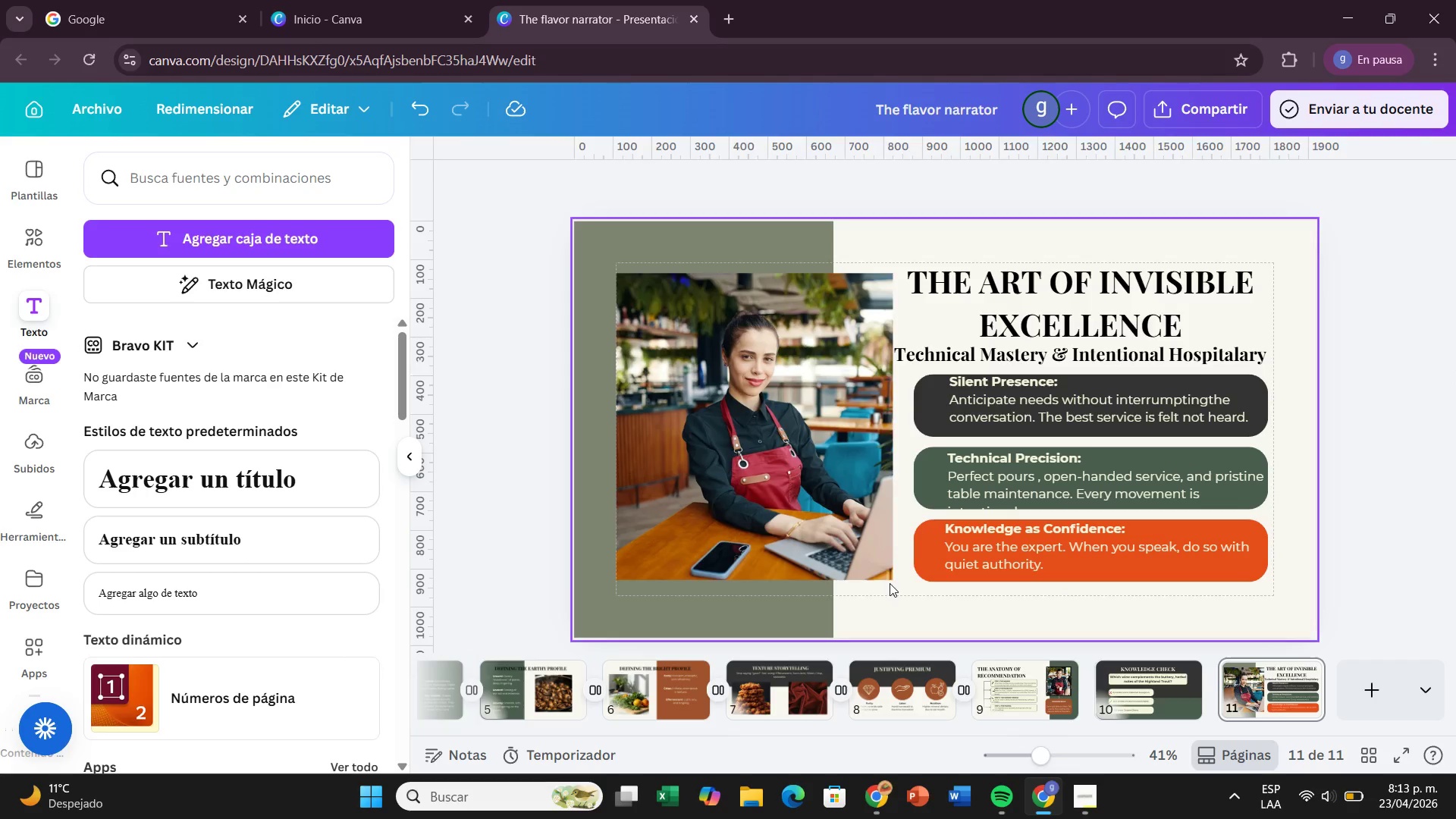 
left_click([914, 557])
 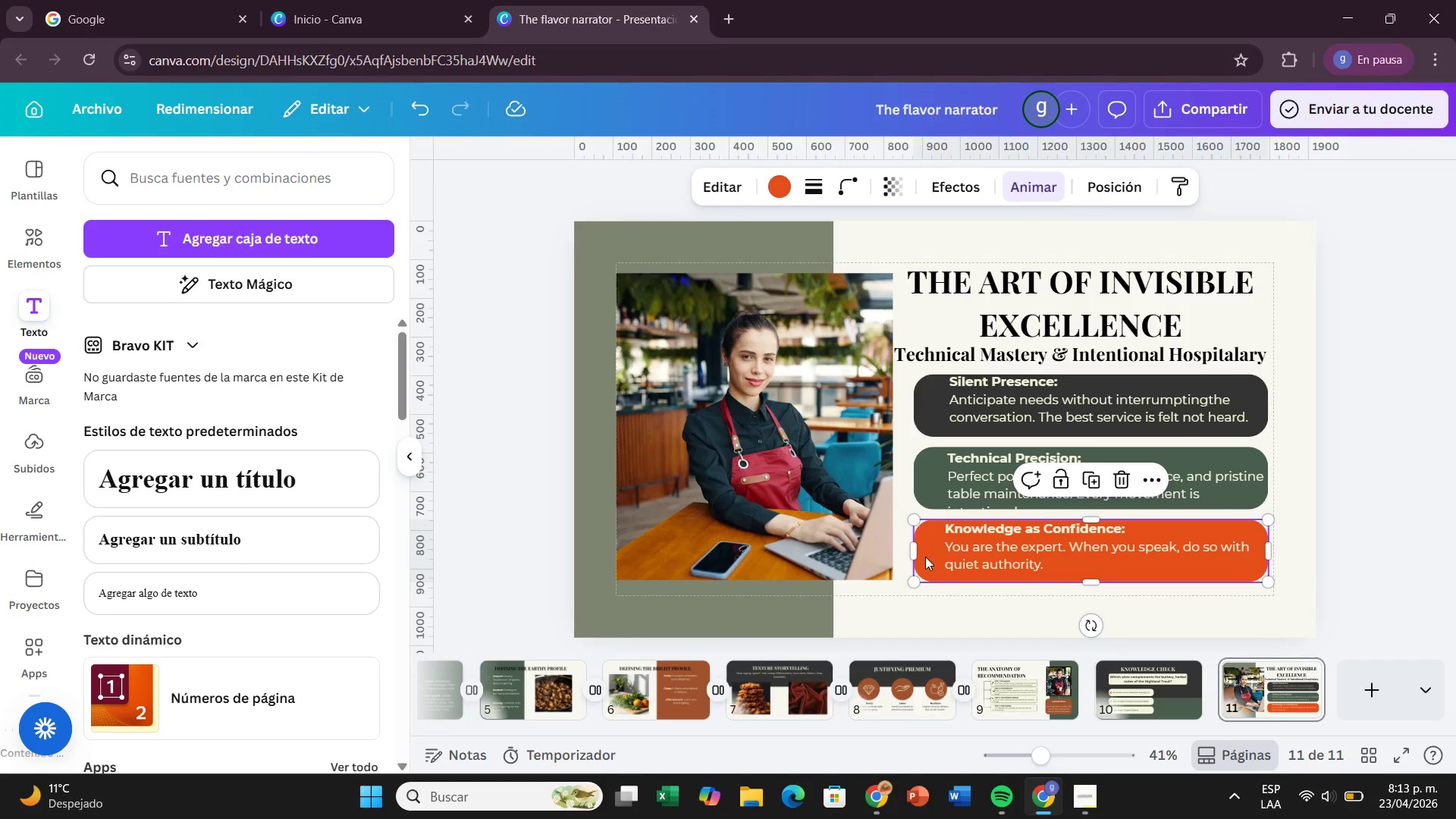 
left_click([925, 557])
 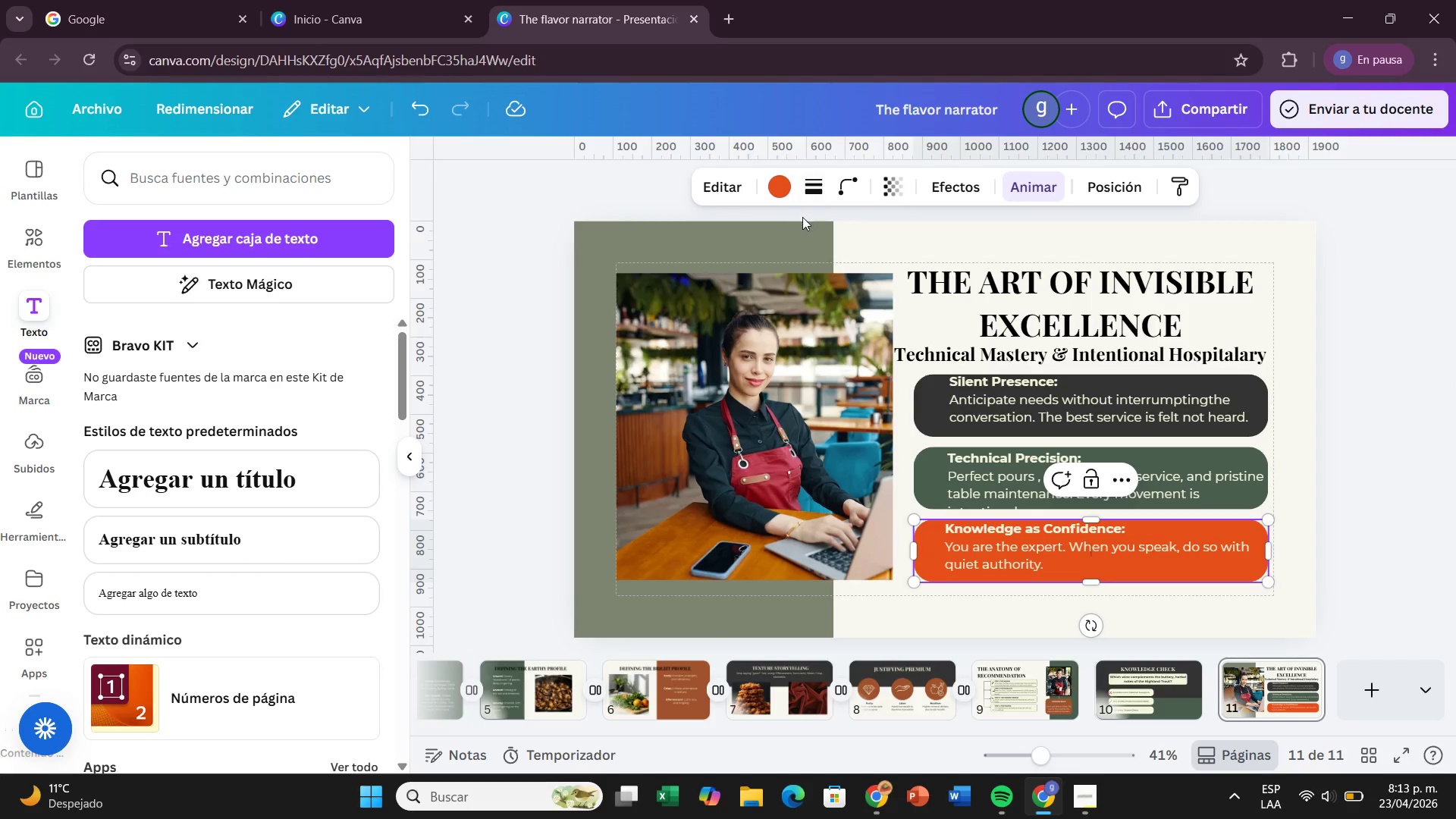 
left_click([778, 195])
 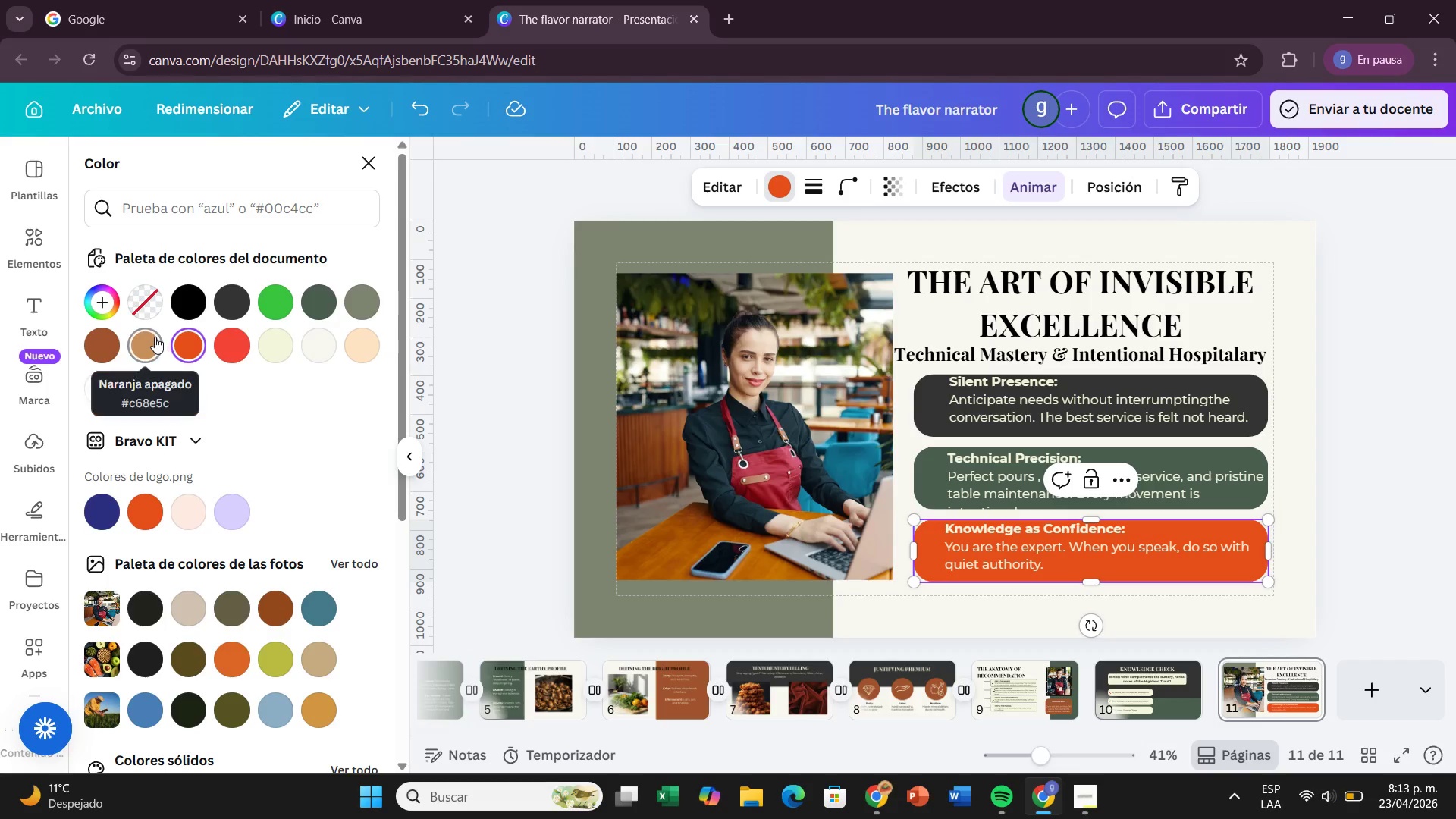 
left_click([111, 341])
 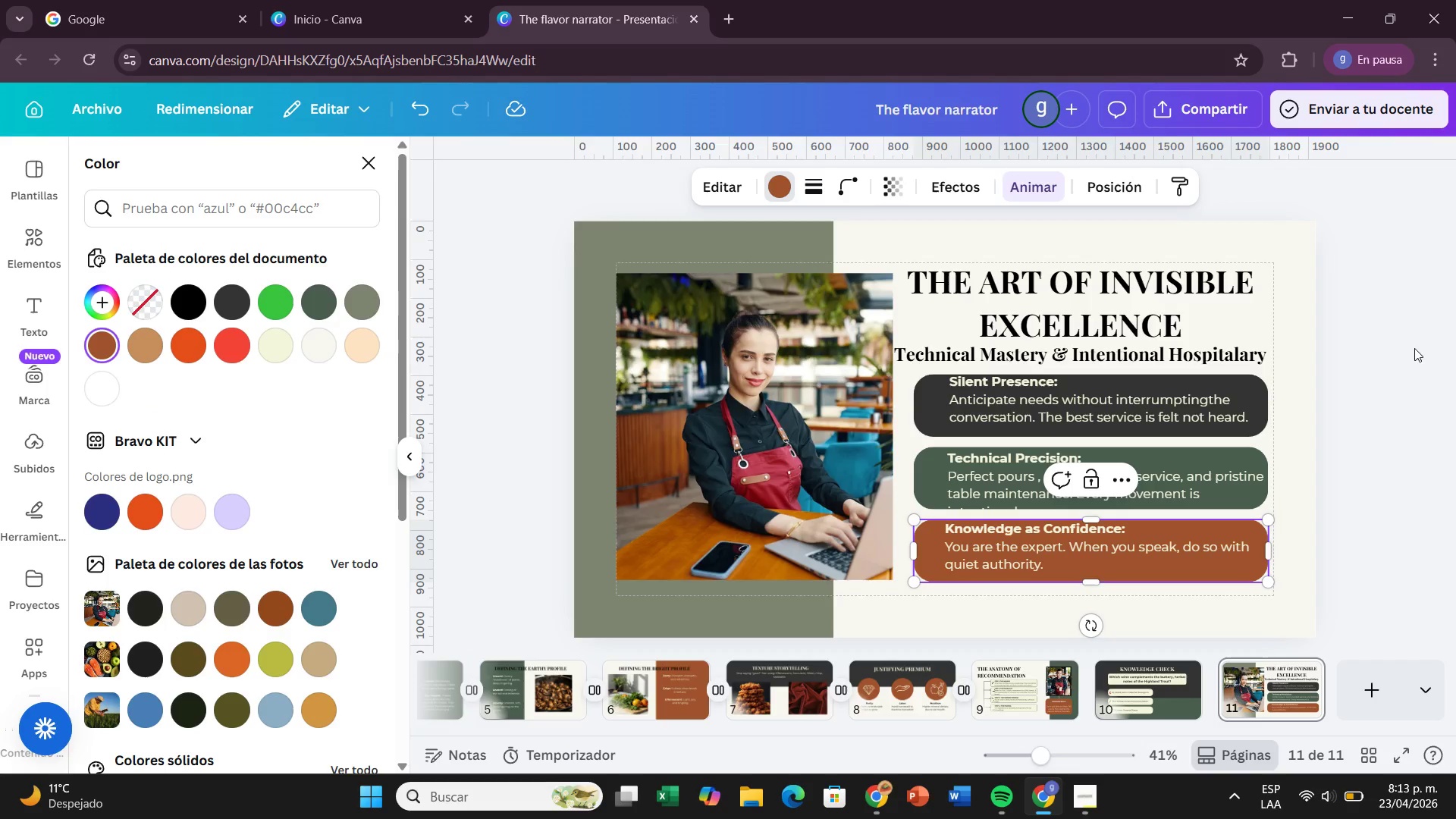 
left_click([1455, 340])
 